 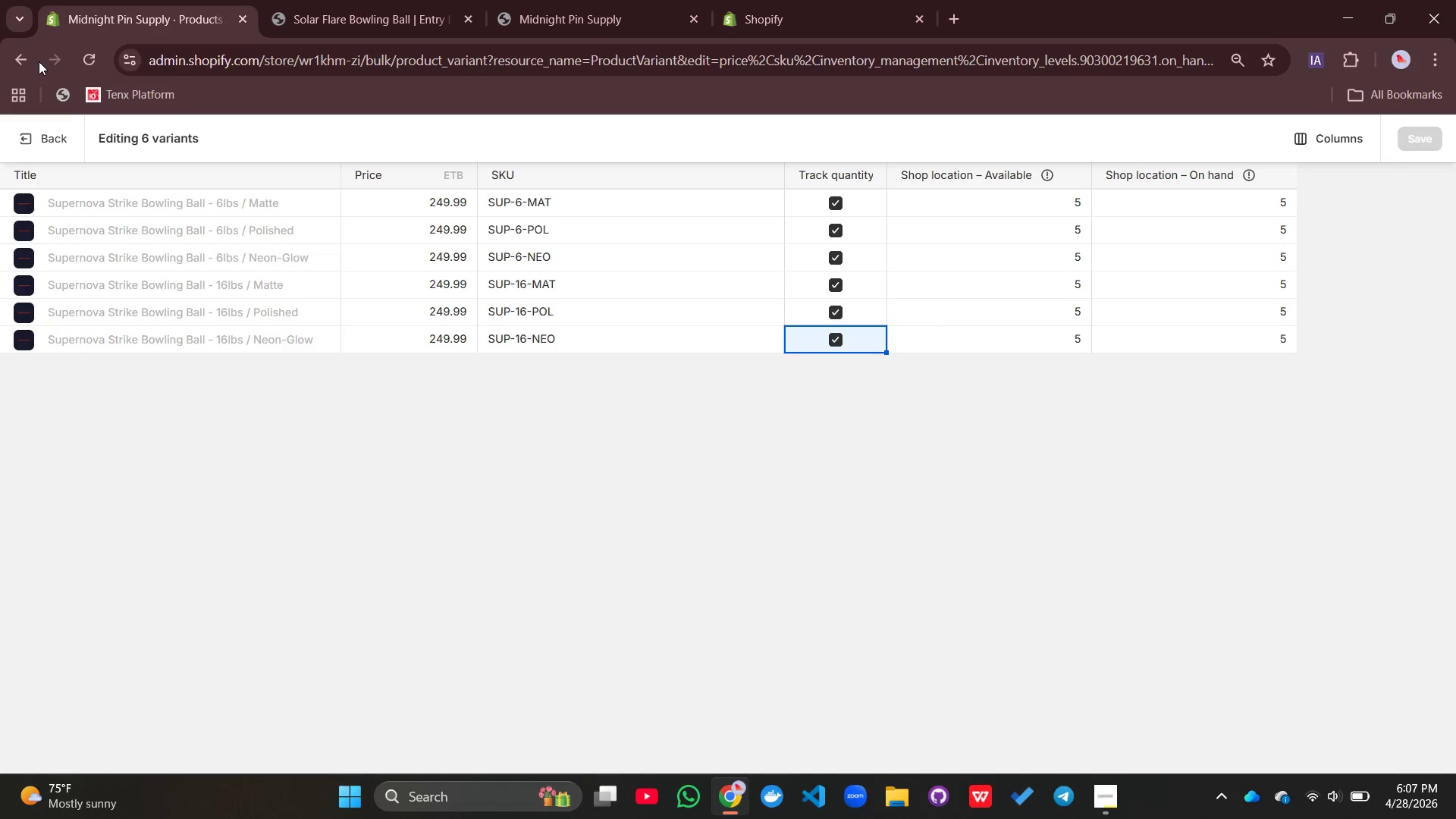 
left_click([213, 262])
 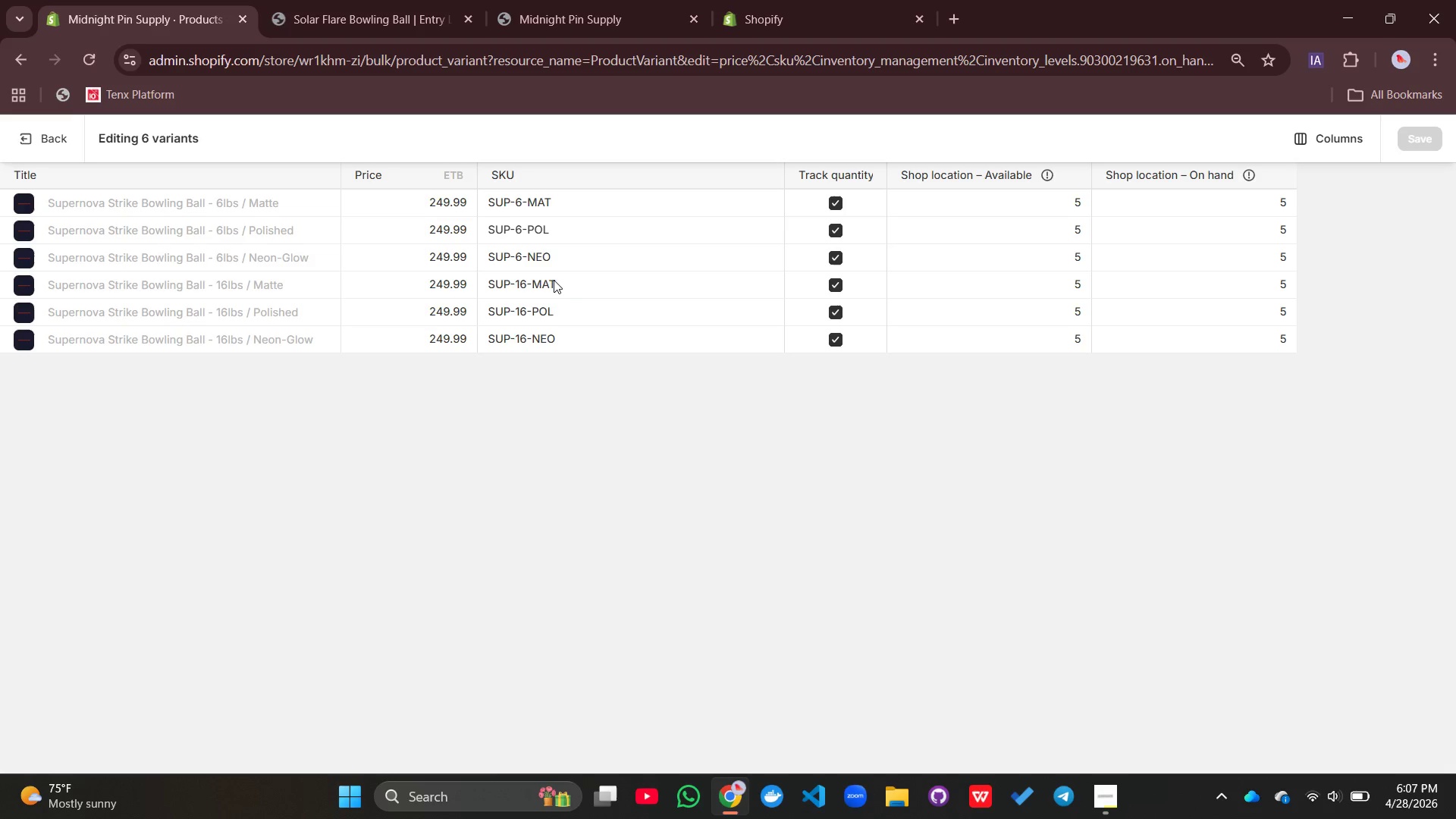 
left_click([554, 280])
 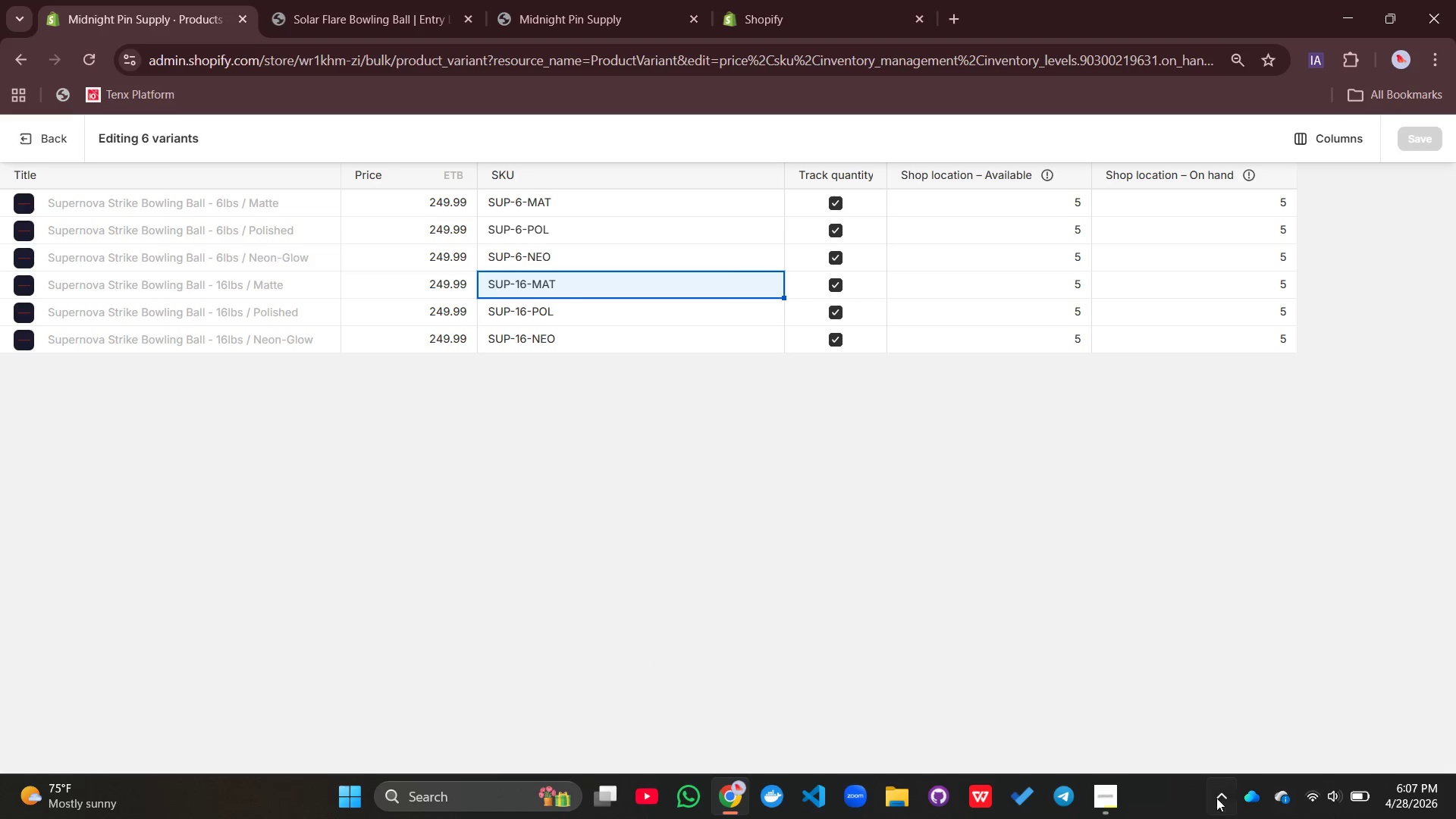 
left_click([1310, 817])
 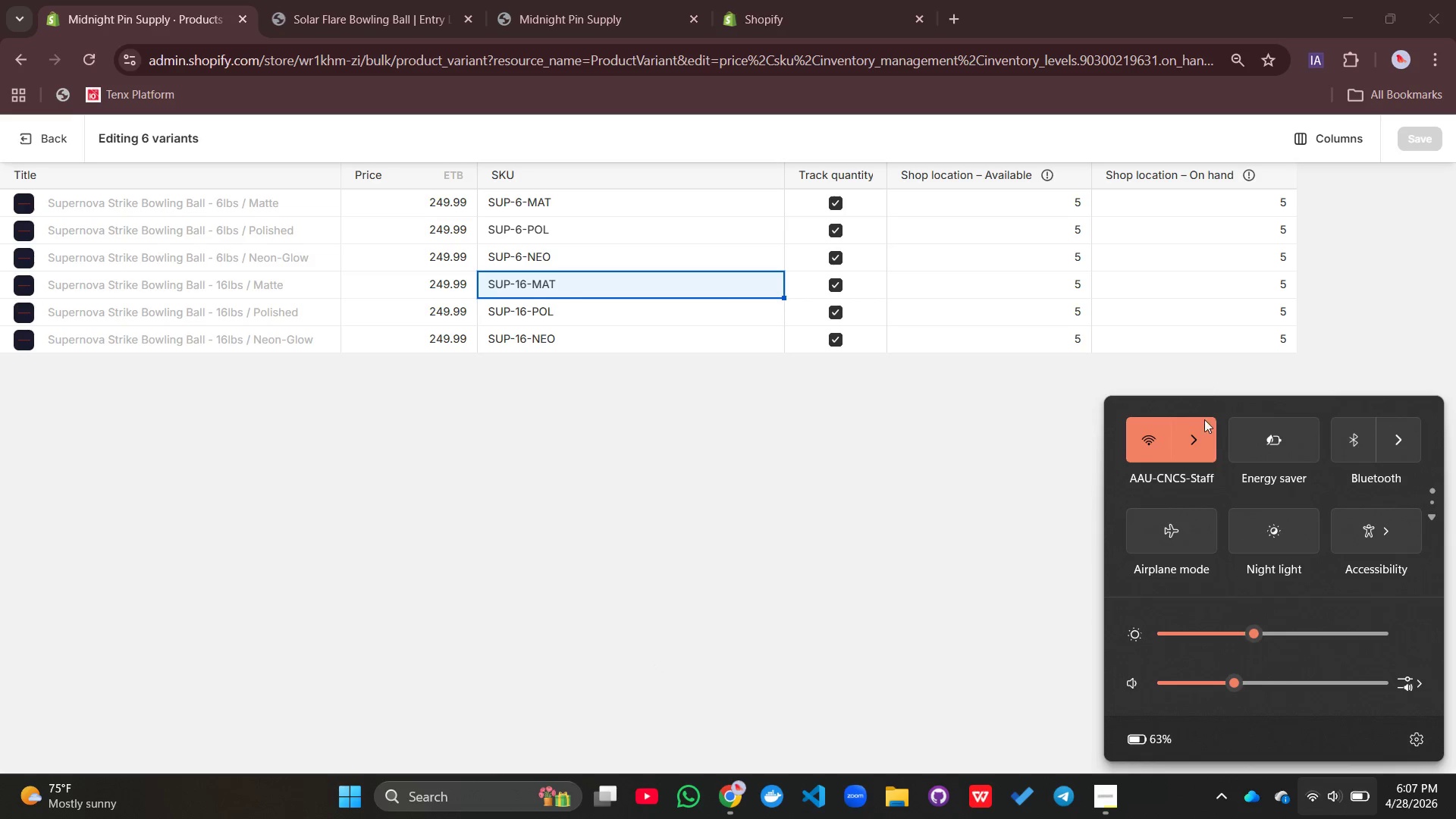 
left_click([1214, 444])
 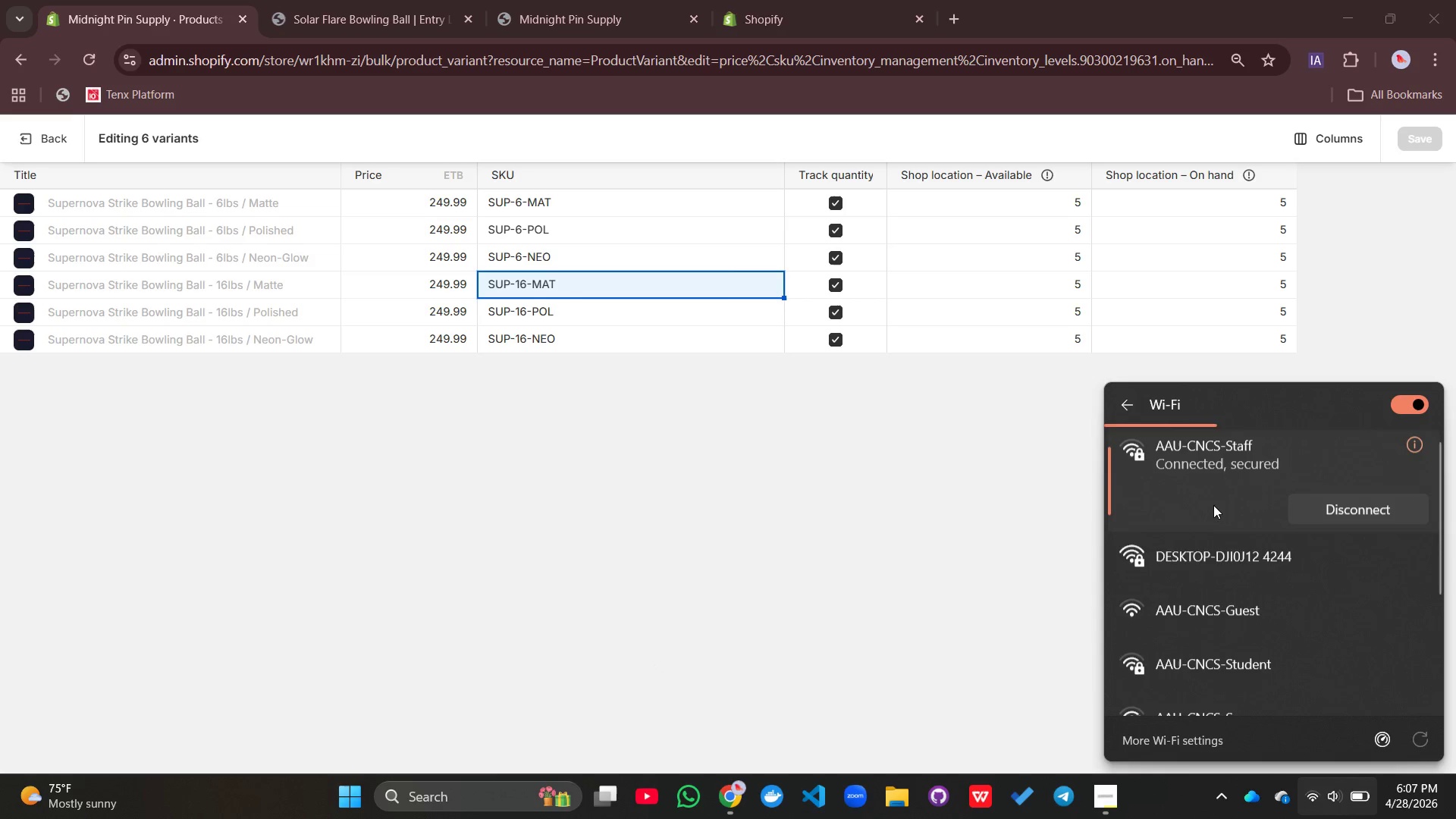 
scroll: coordinate [1214, 505], scroll_direction: down, amount: 4.0
 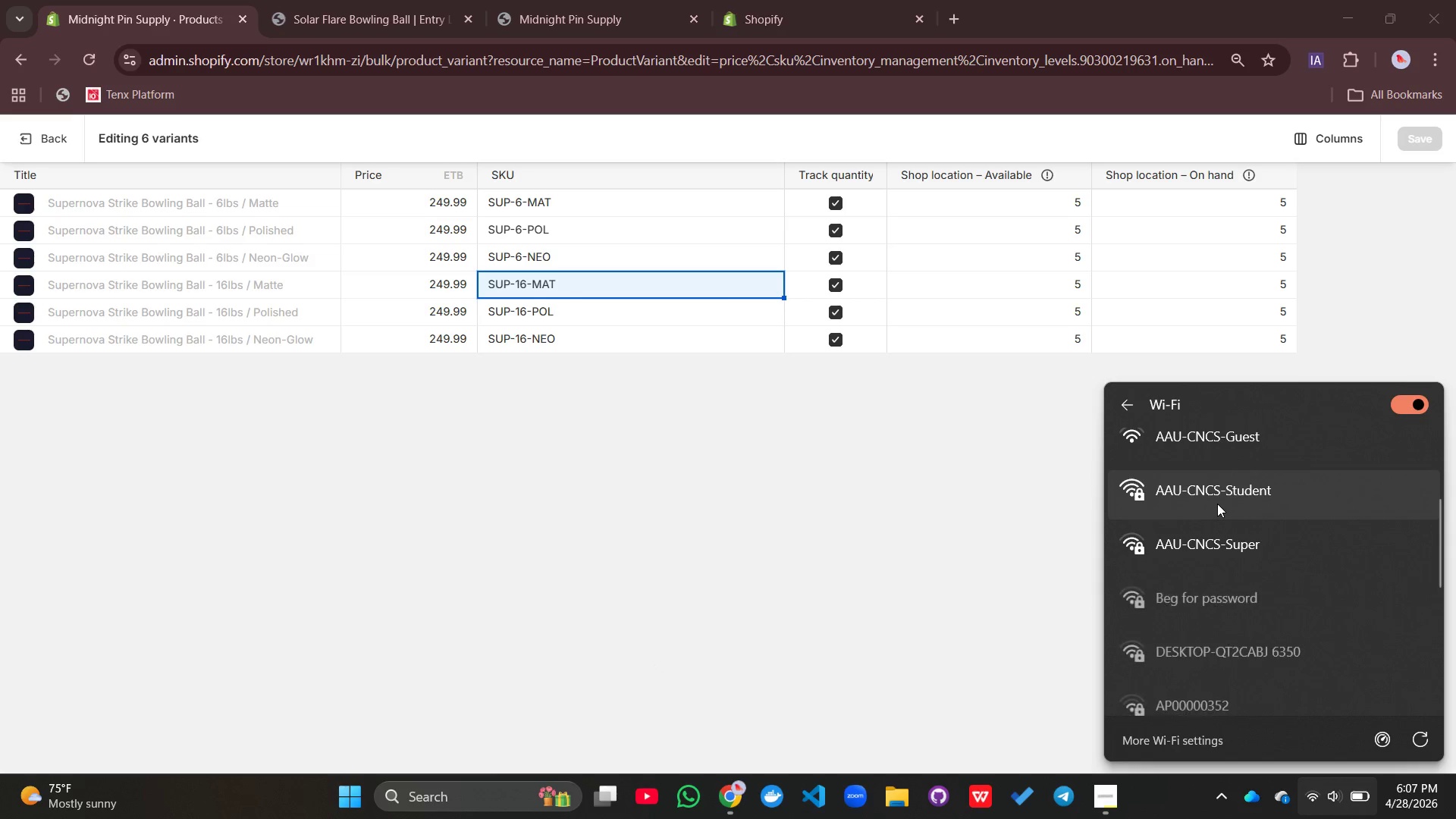 
left_click([1217, 504])
 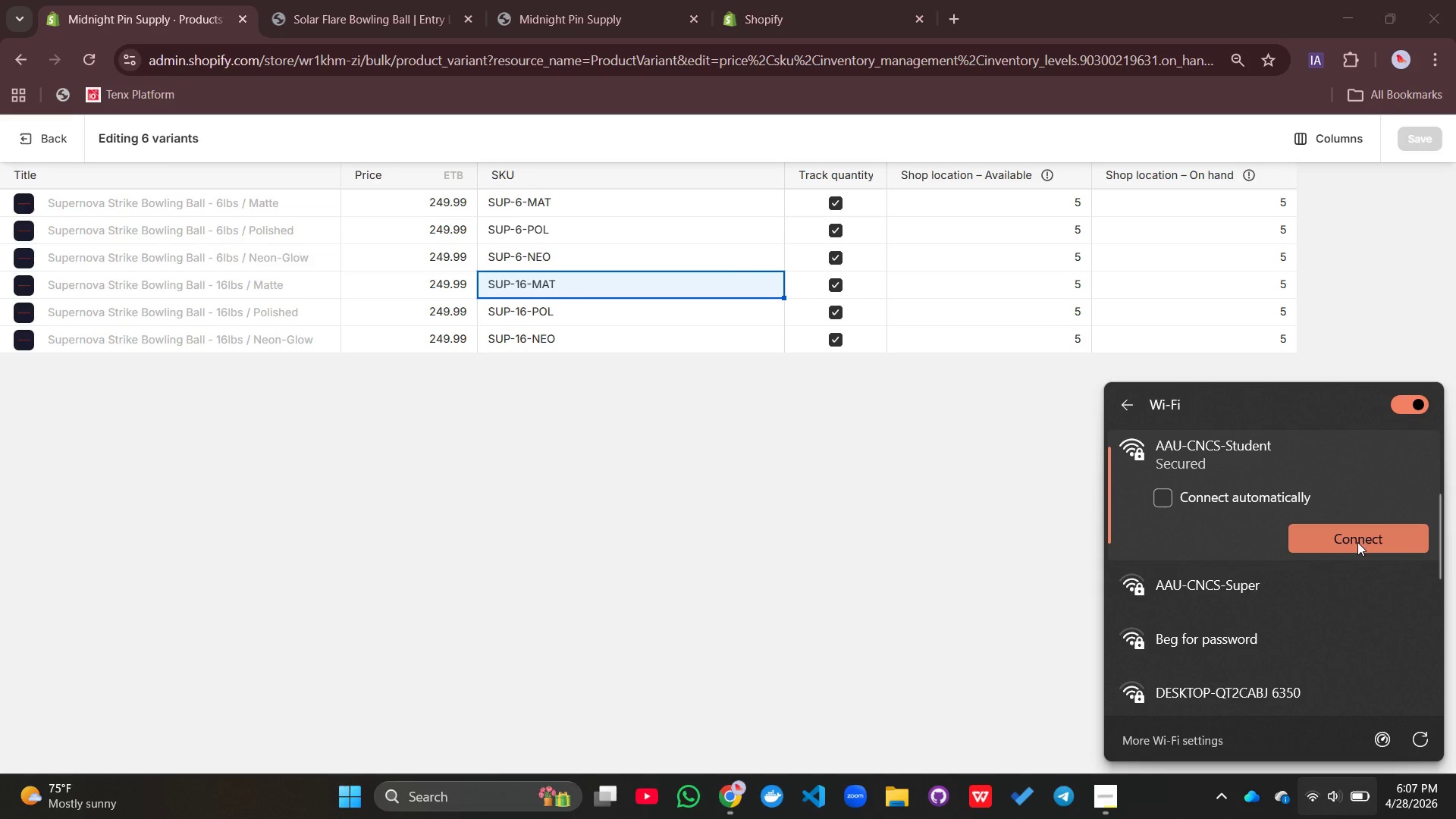 
left_click([1357, 542])
 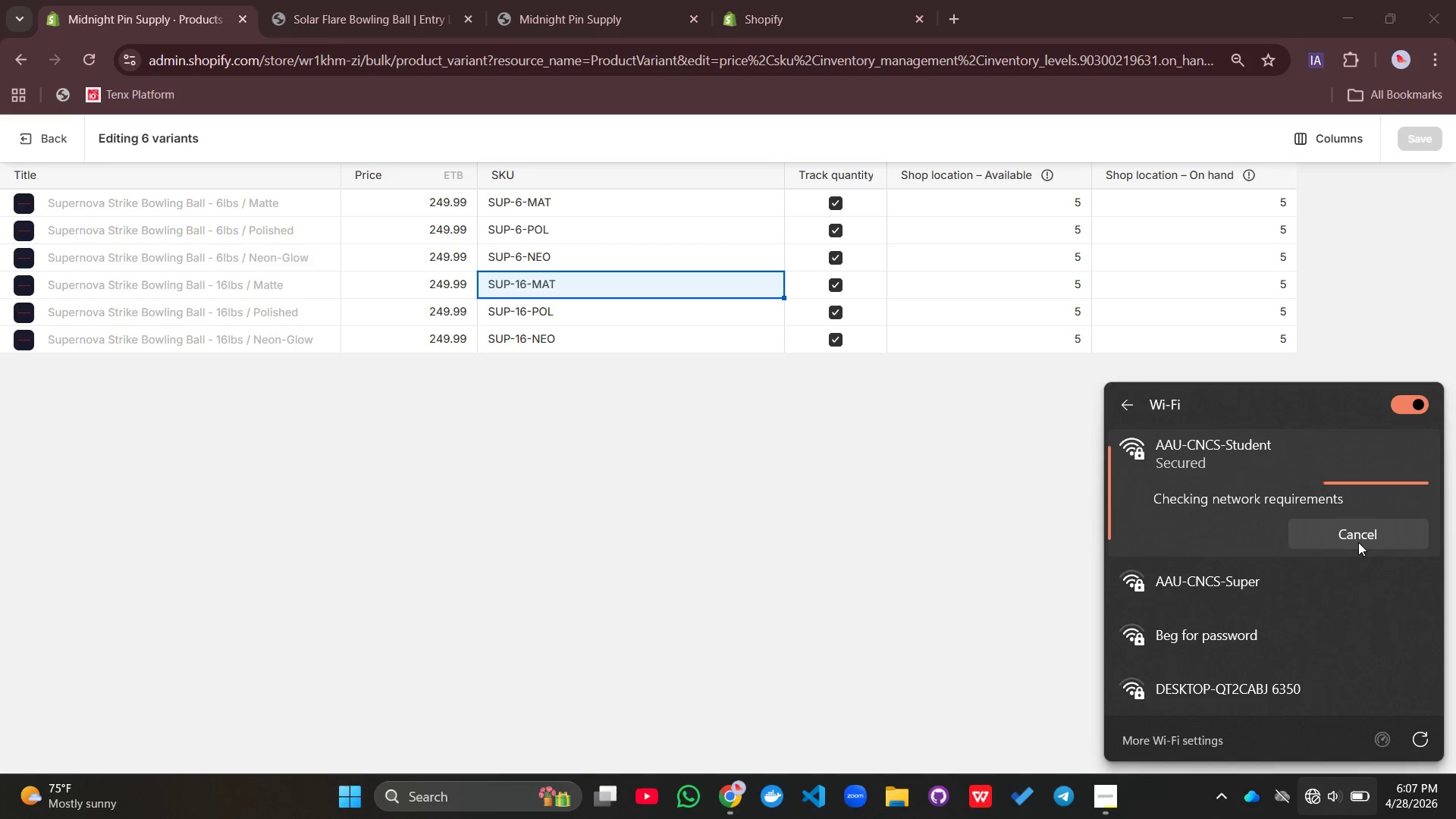 
wait(8.78)
 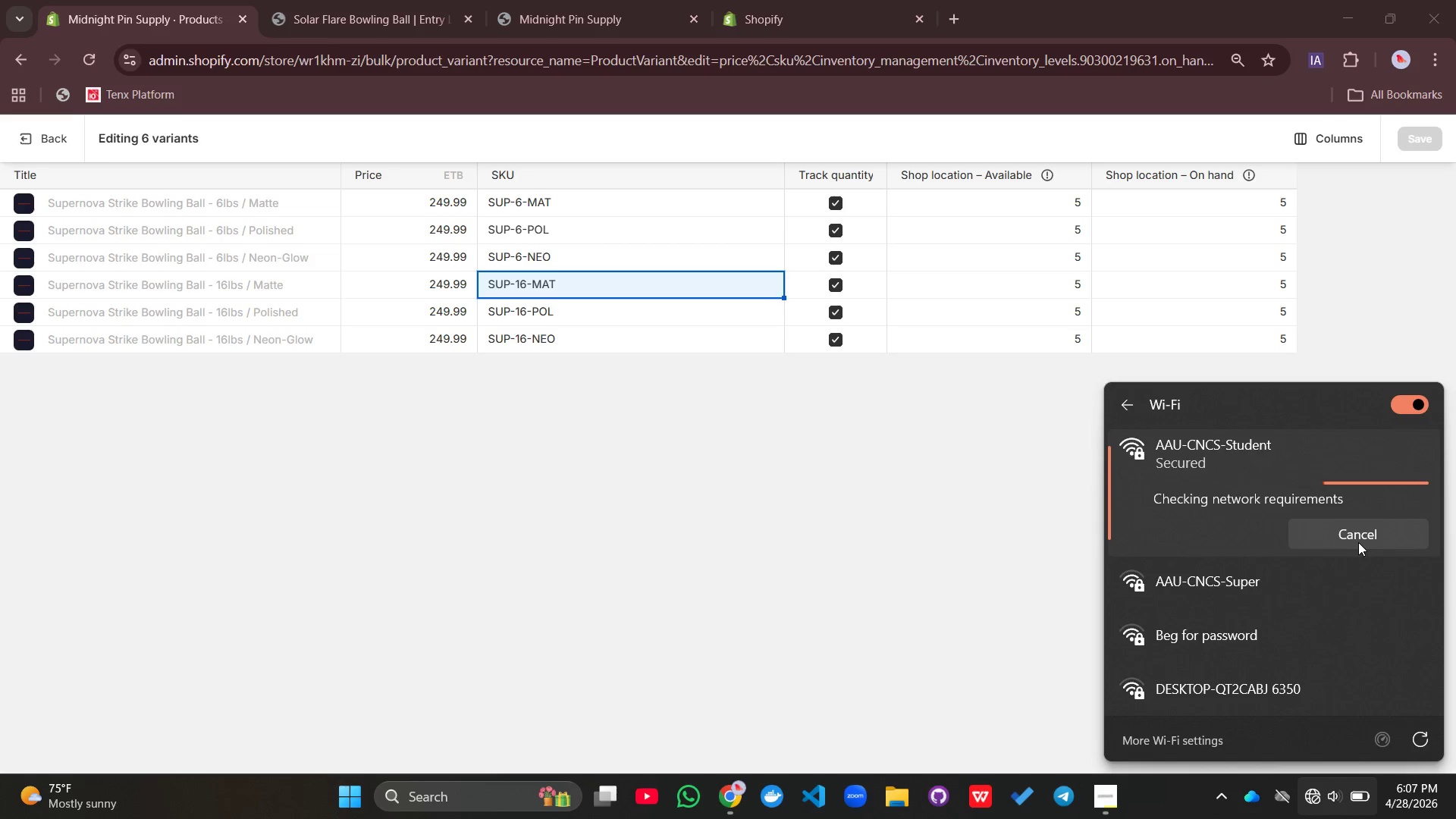 
left_click([83, 60])
 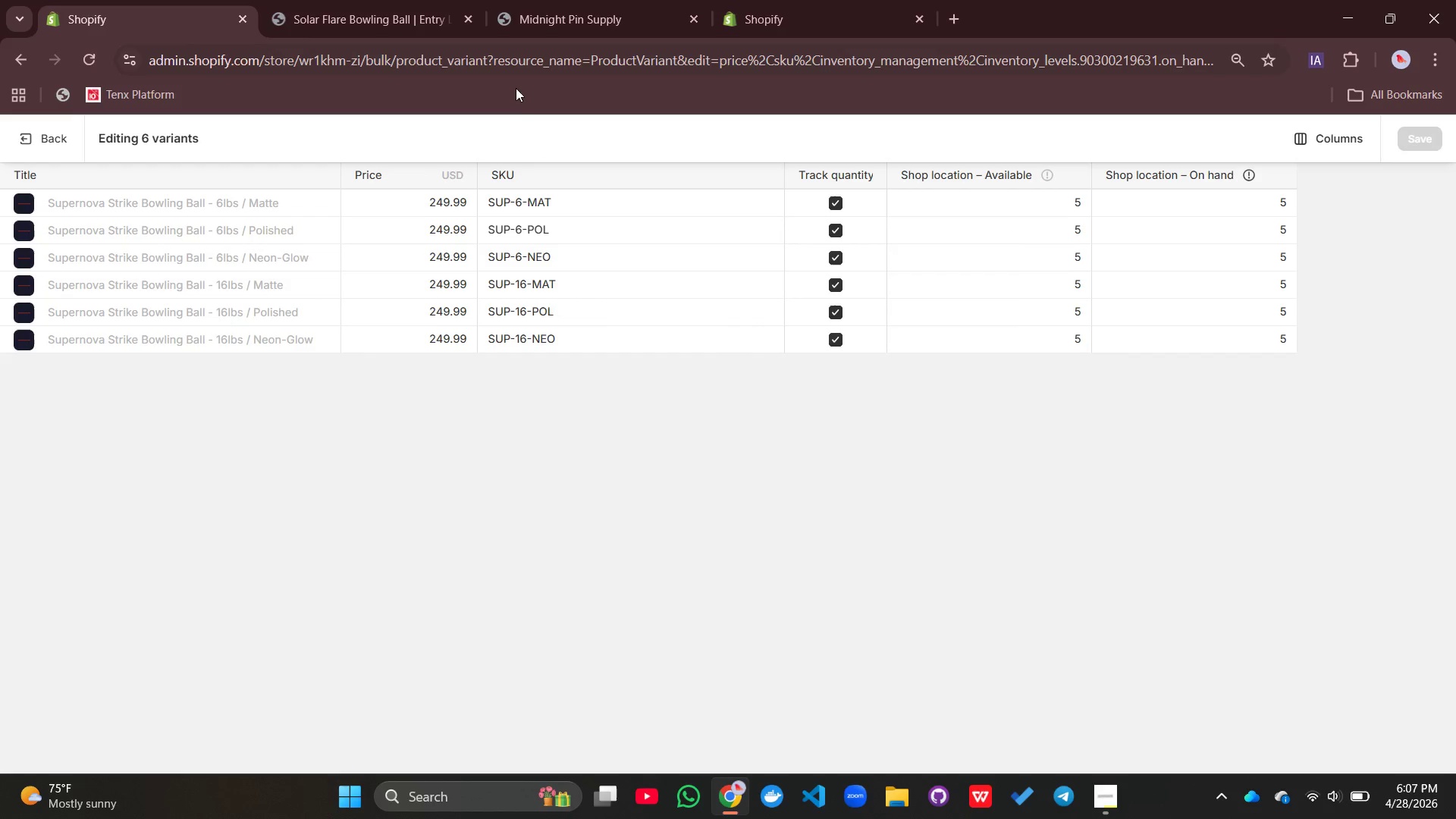 
wait(6.56)
 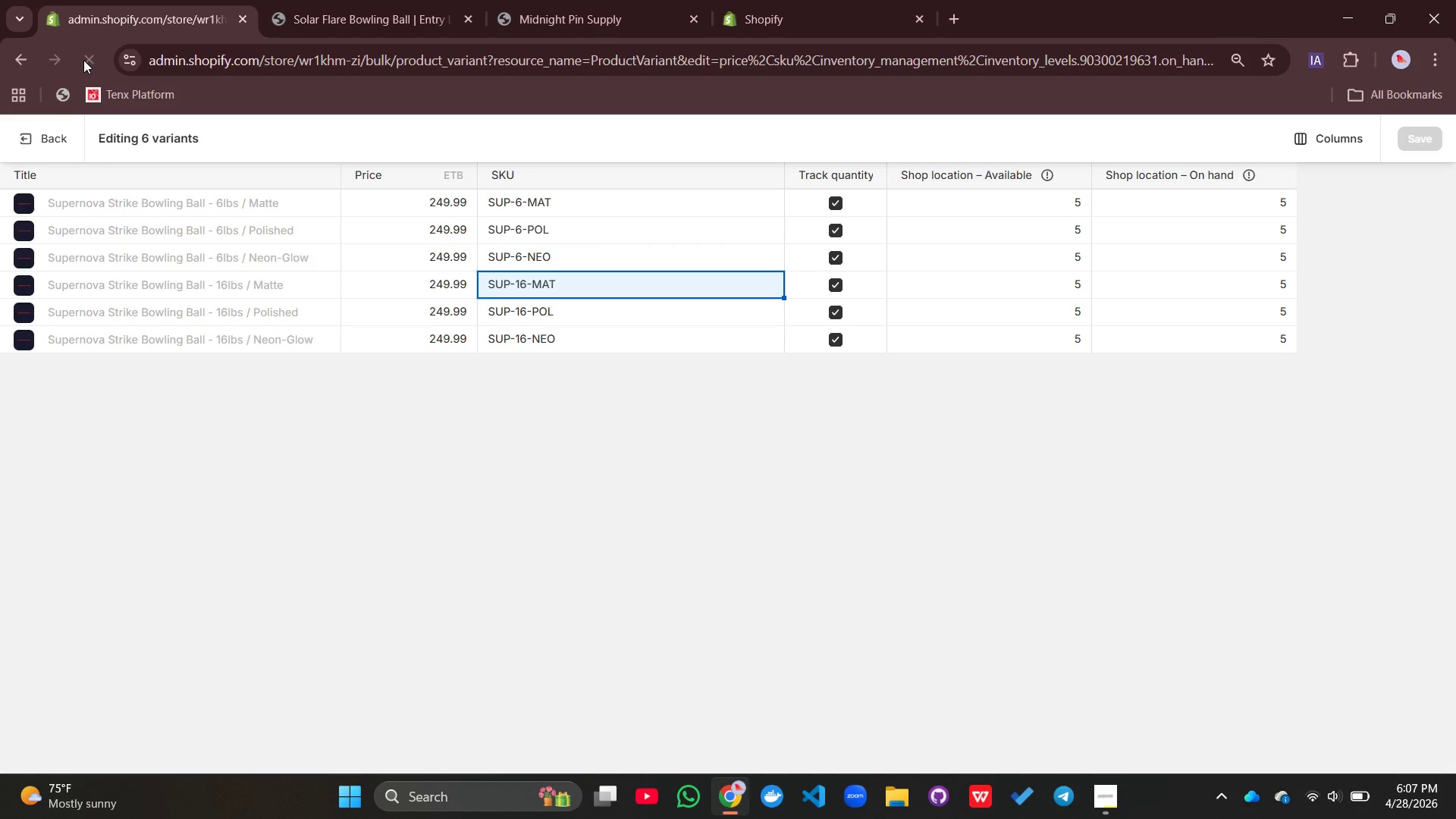 
left_click([945, 387])
 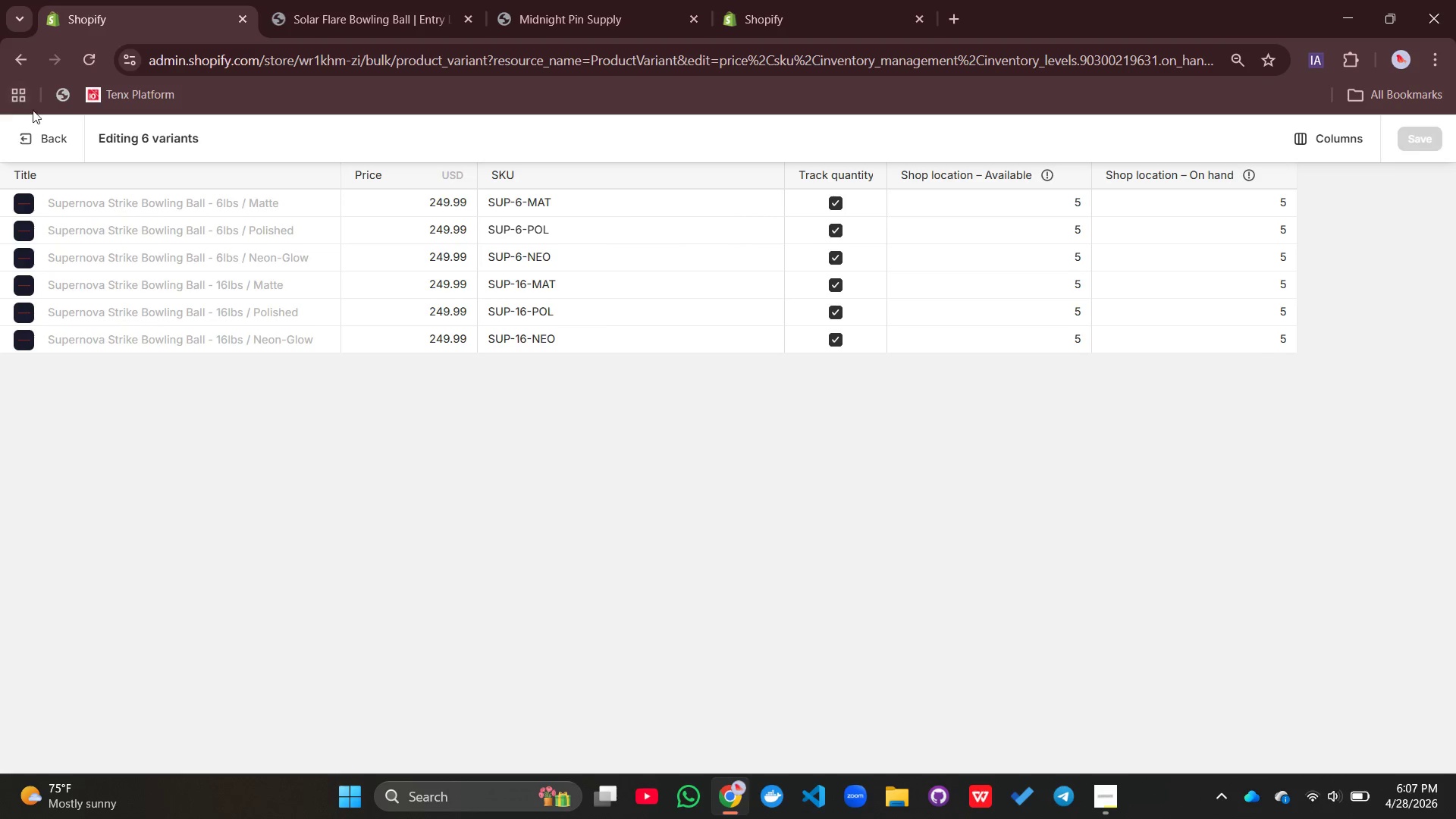 
left_click([42, 130])
 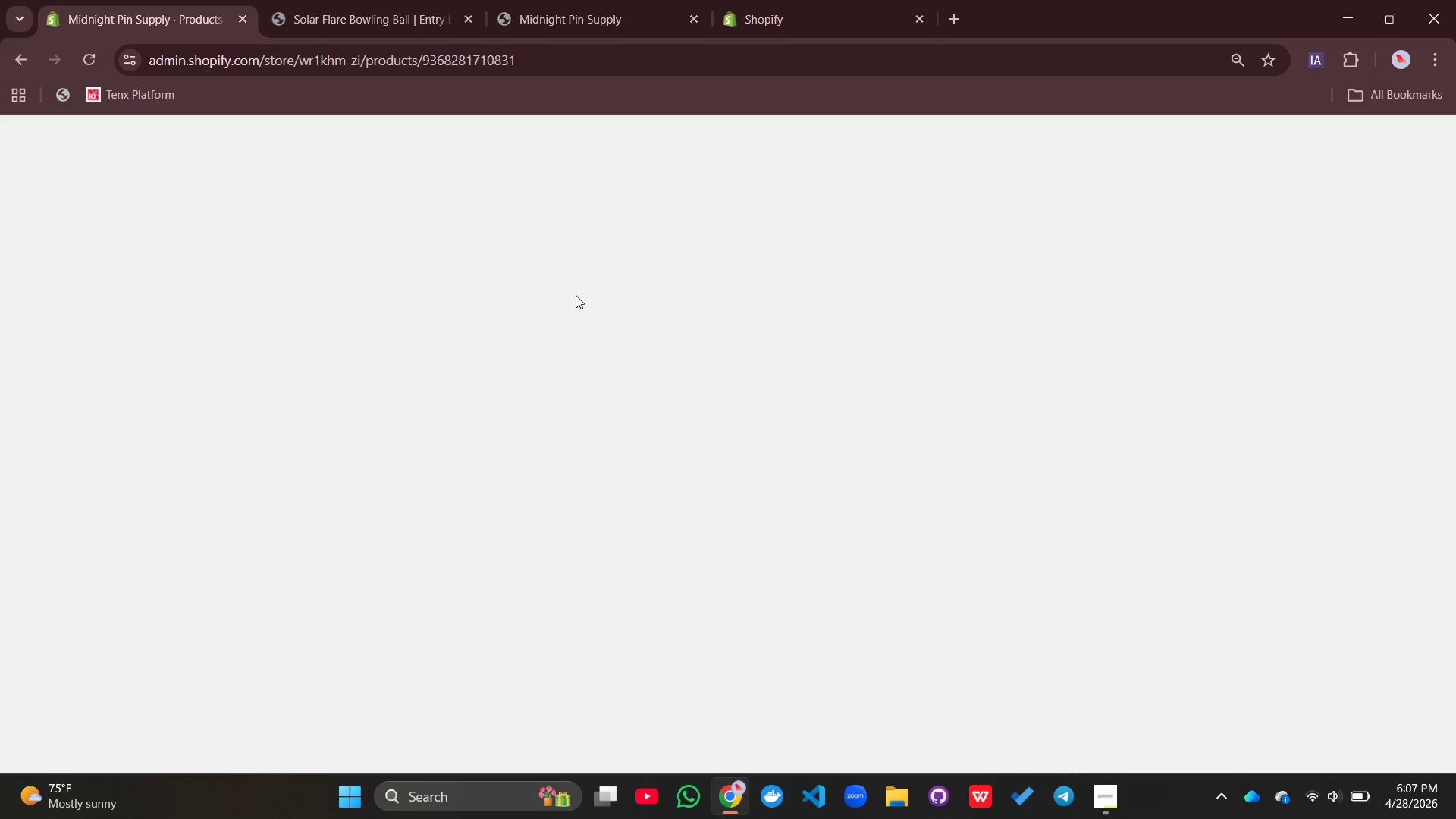 
scroll: coordinate [573, 304], scroll_direction: down, amount: 9.0
 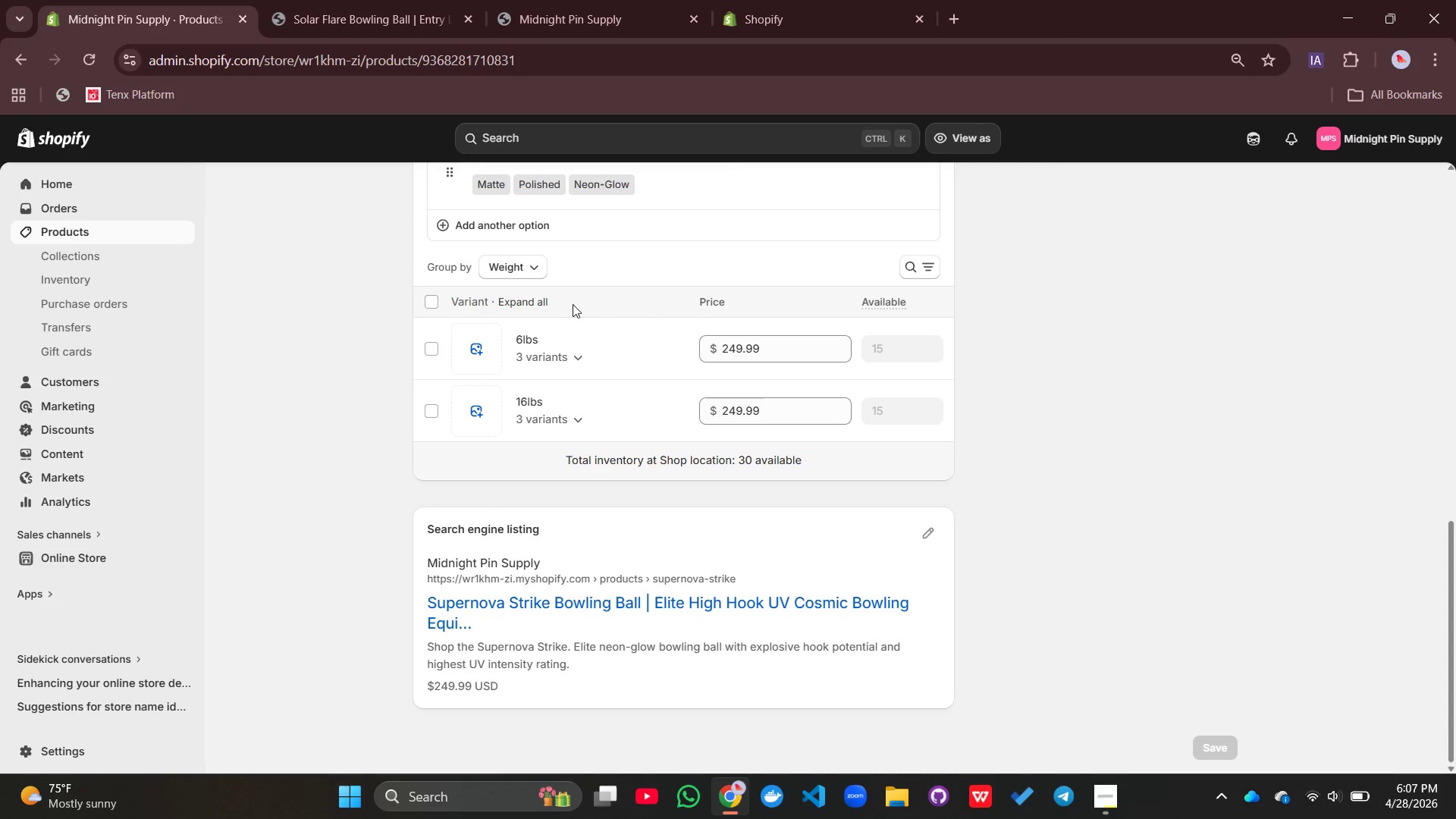 
scroll: coordinate [566, 315], scroll_direction: up, amount: 10.0
 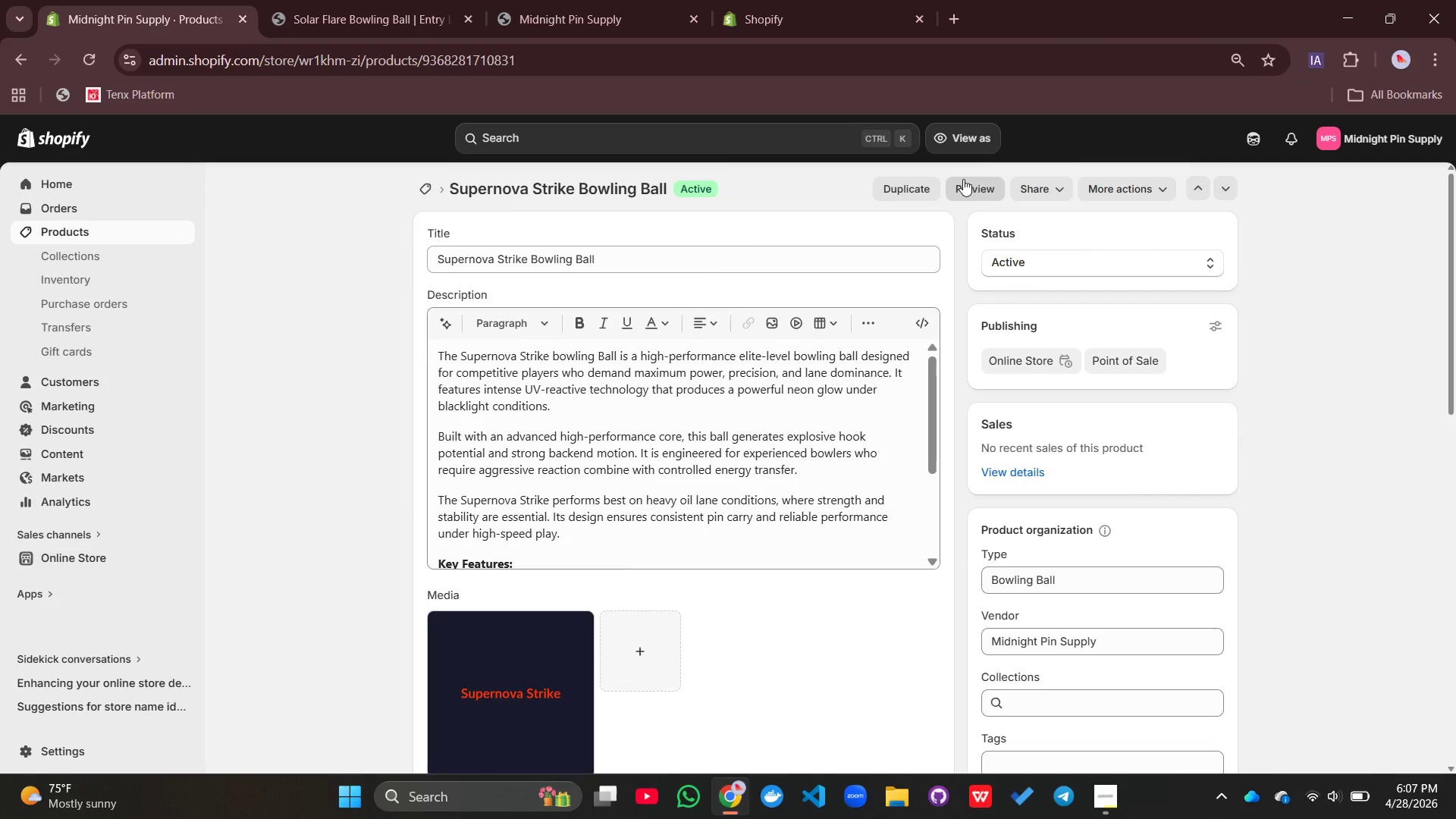 
left_click([963, 179])
 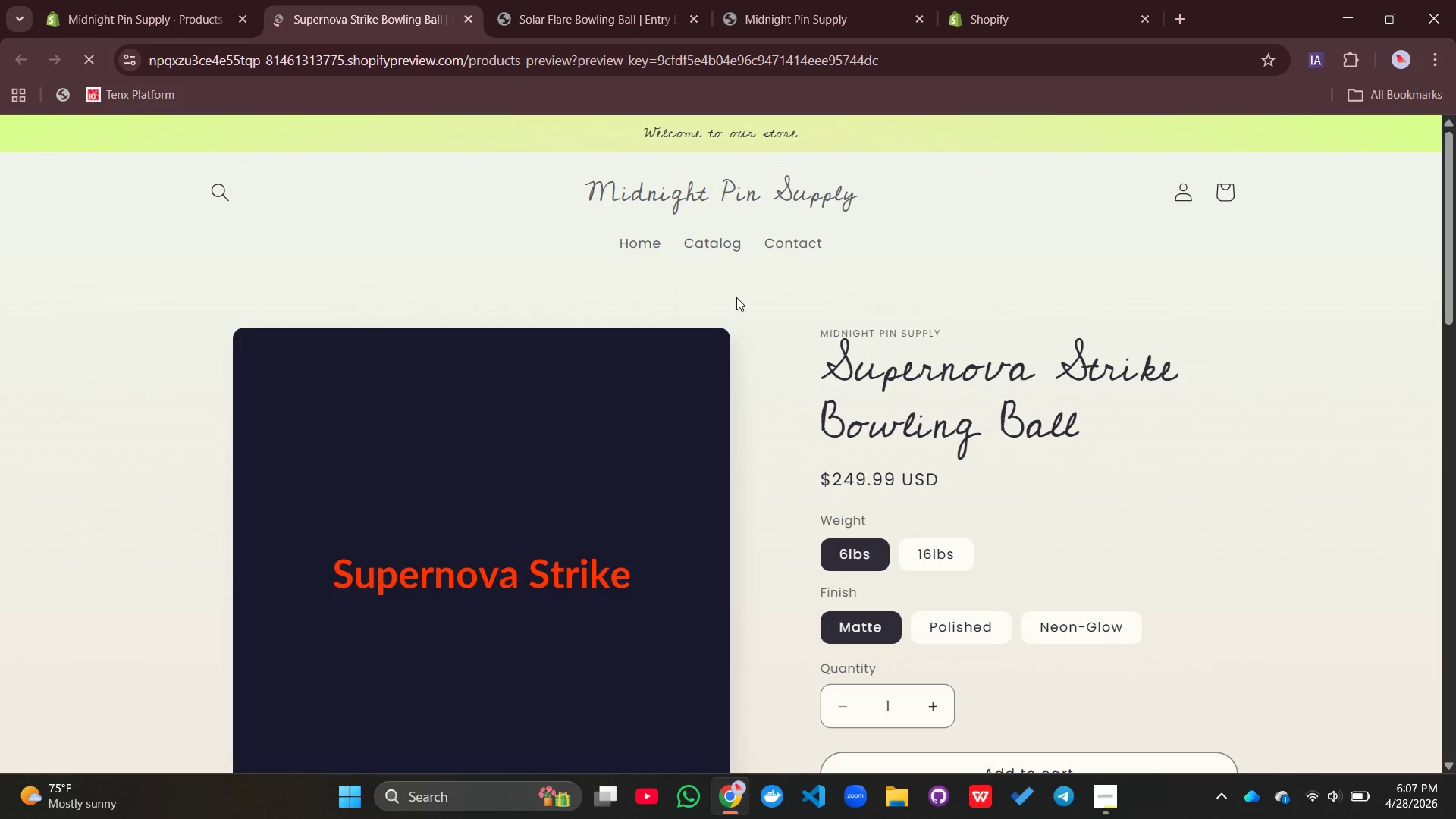 
wait(5.78)
 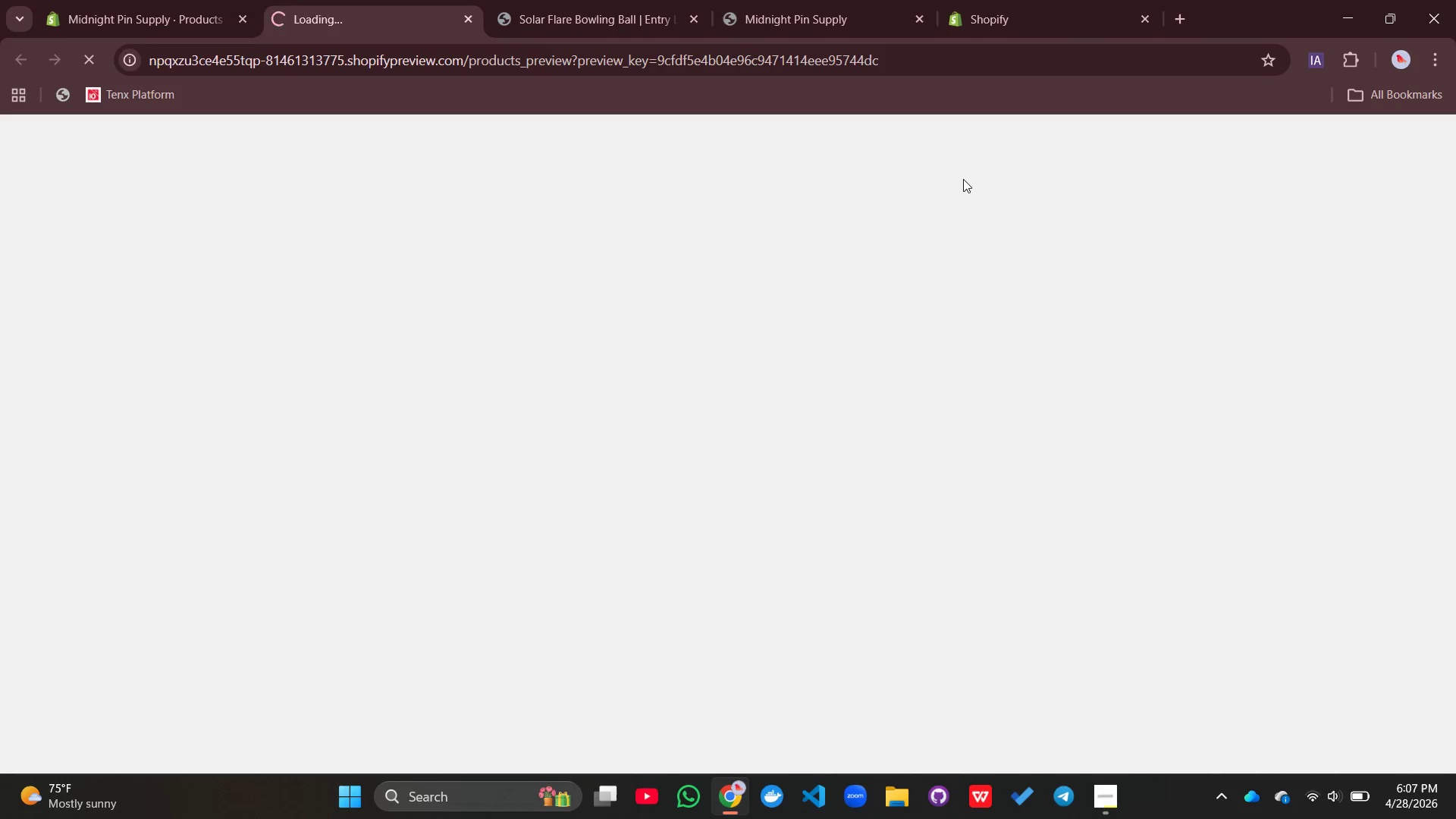 
scroll: coordinate [751, 310], scroll_direction: down, amount: 7.0
 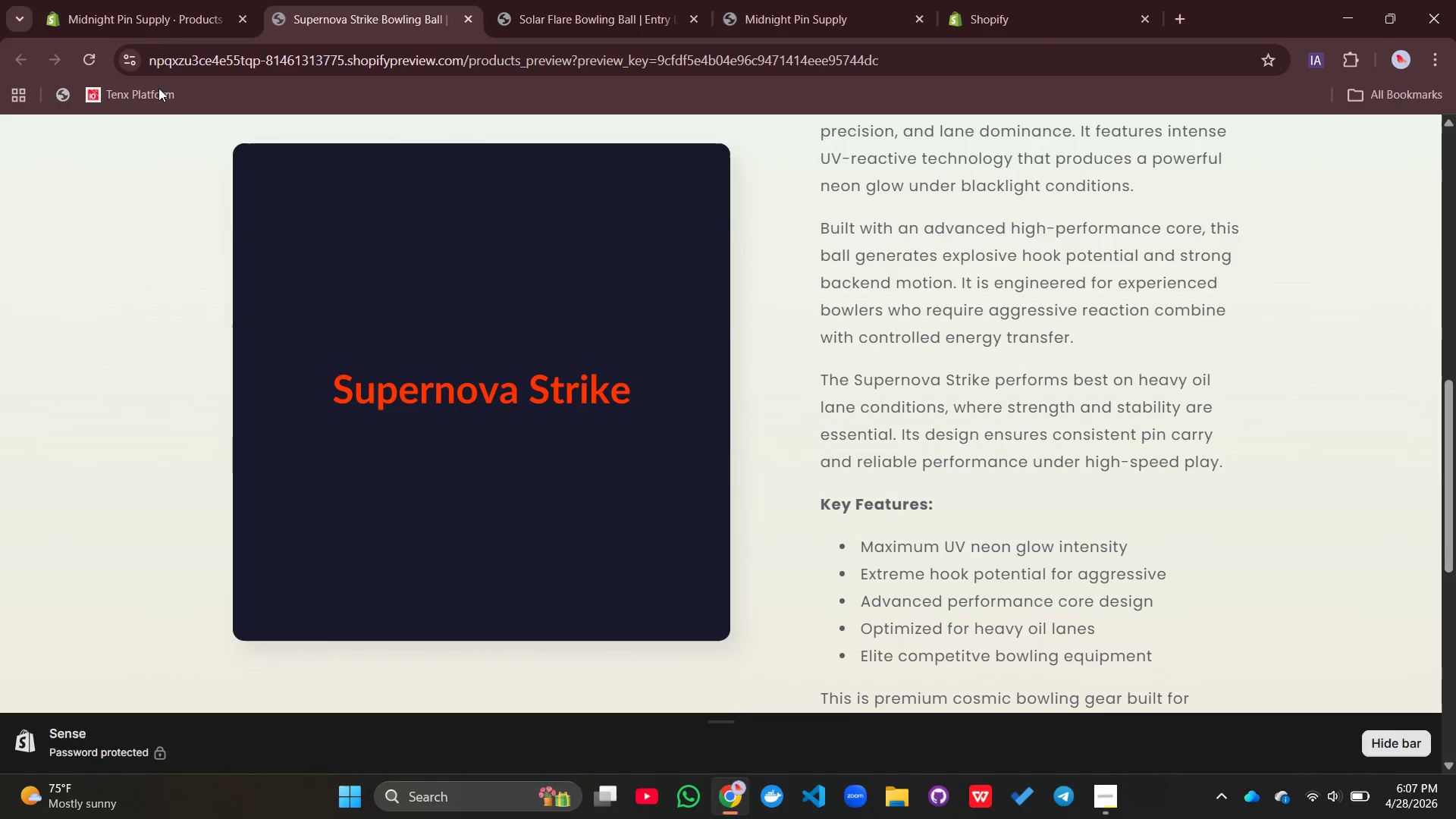 
left_click([149, 19])
 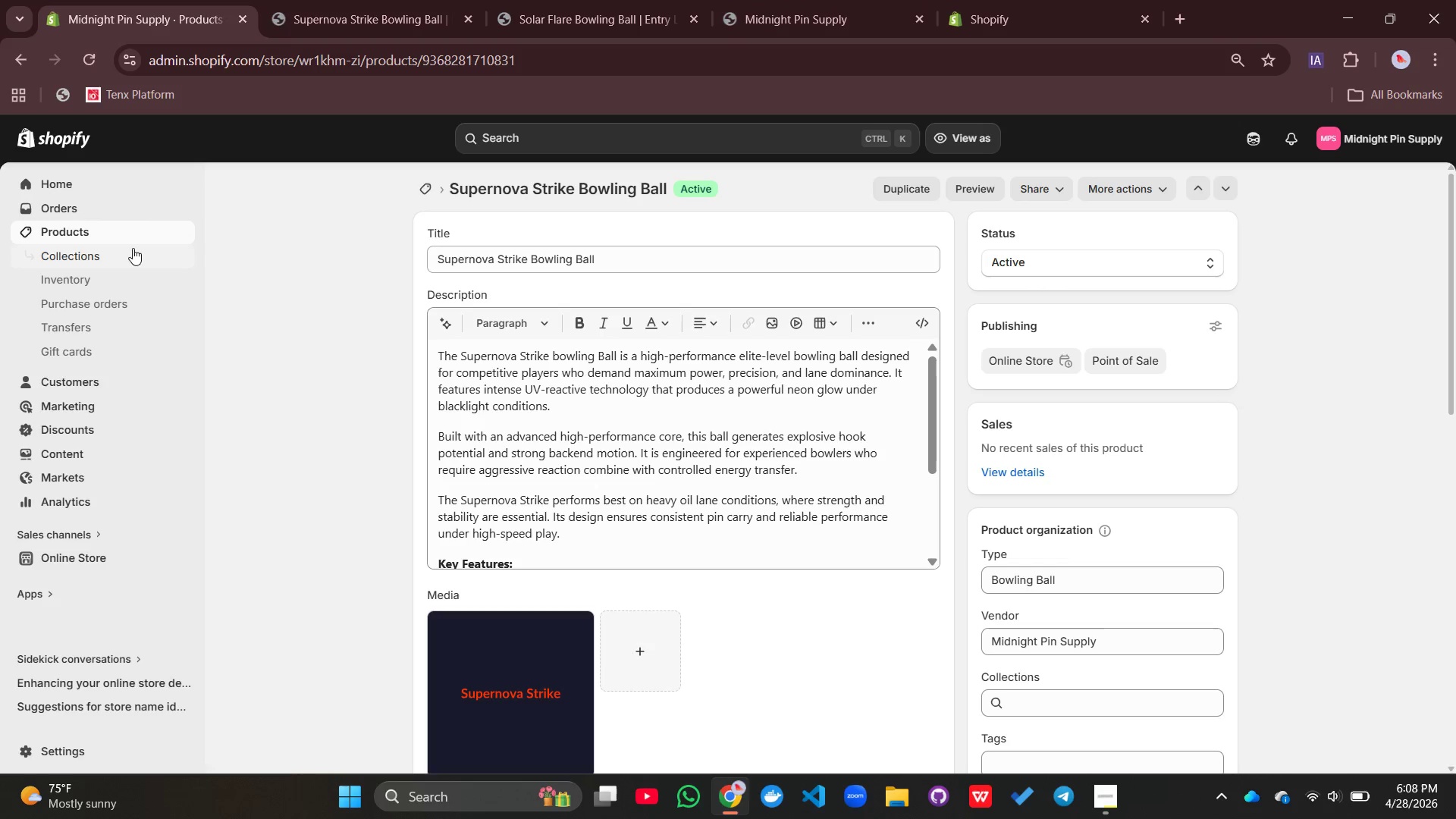 
wait(18.28)
 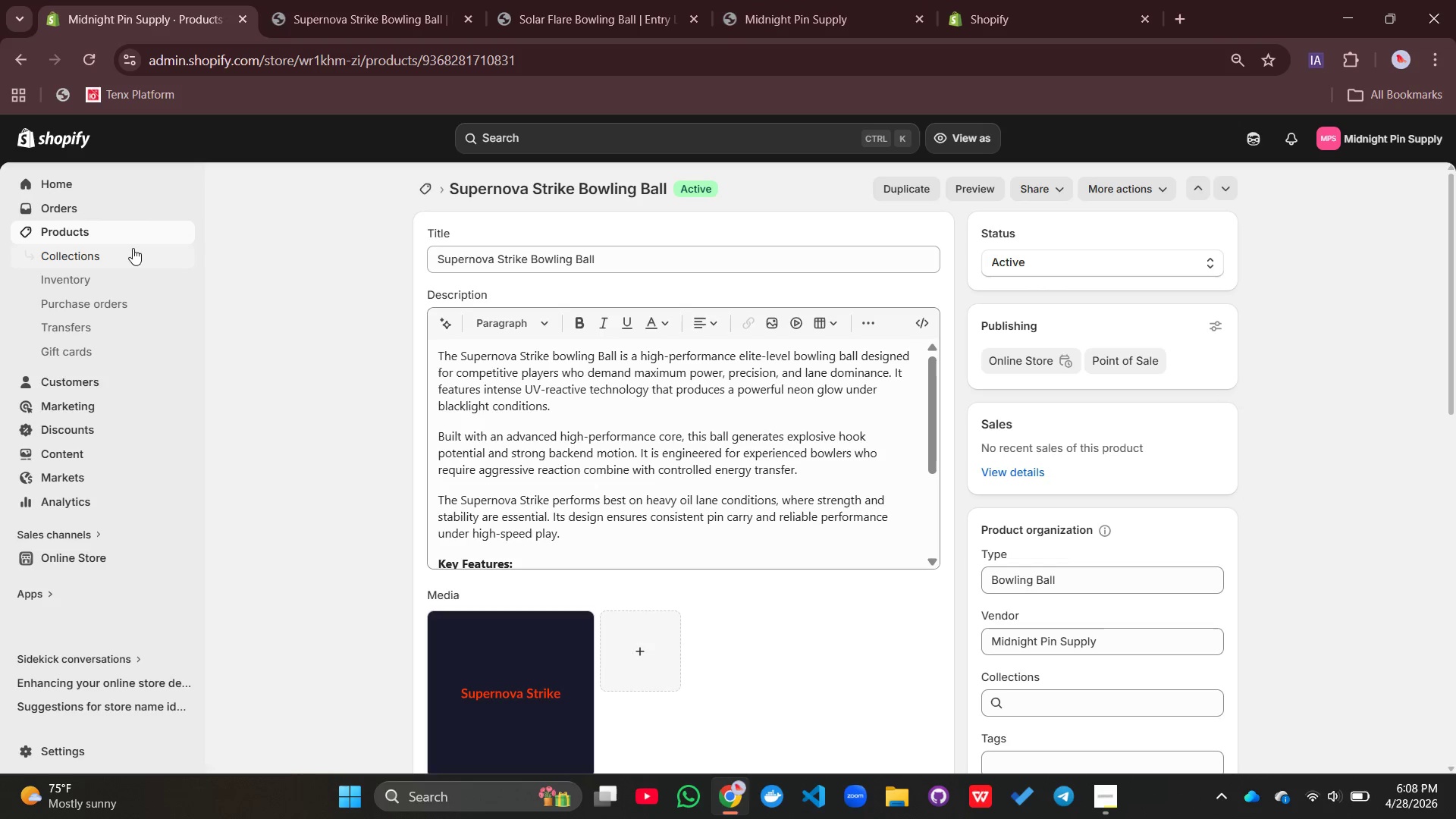 
left_click([409, 616])
 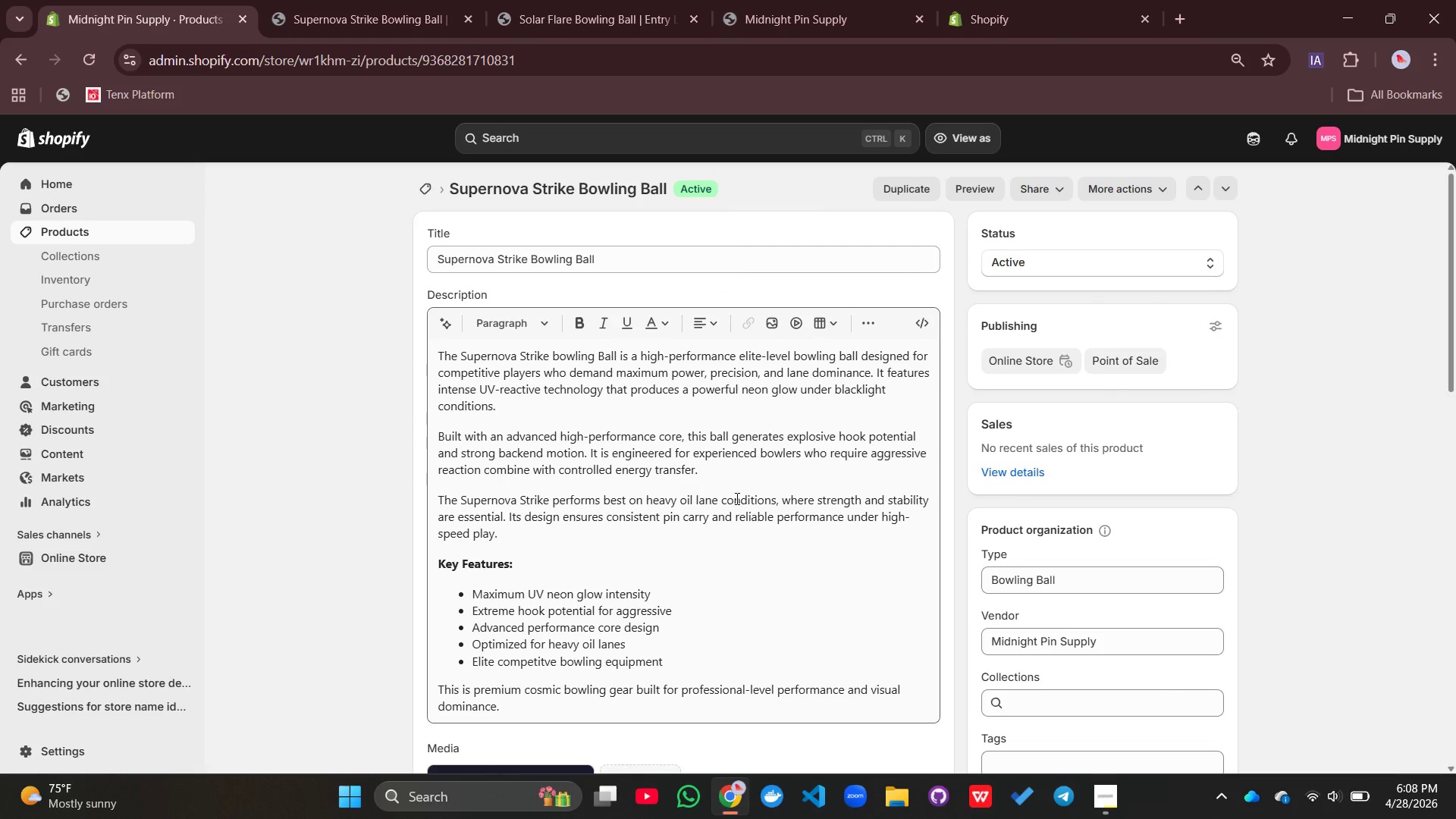 
scroll: coordinate [736, 498], scroll_direction: down, amount: 7.0
 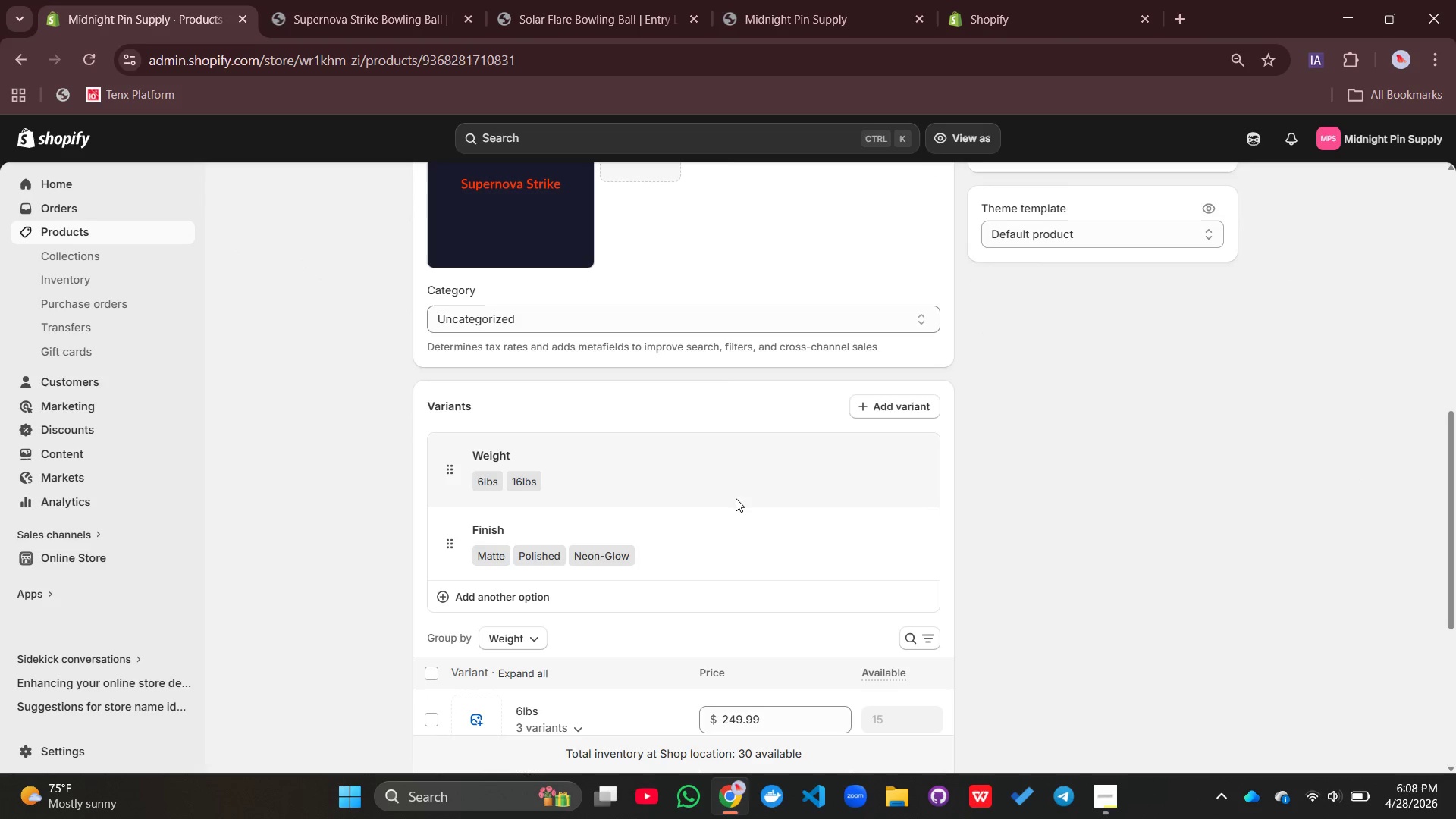 
scroll: coordinate [788, 492], scroll_direction: up, amount: 9.0
 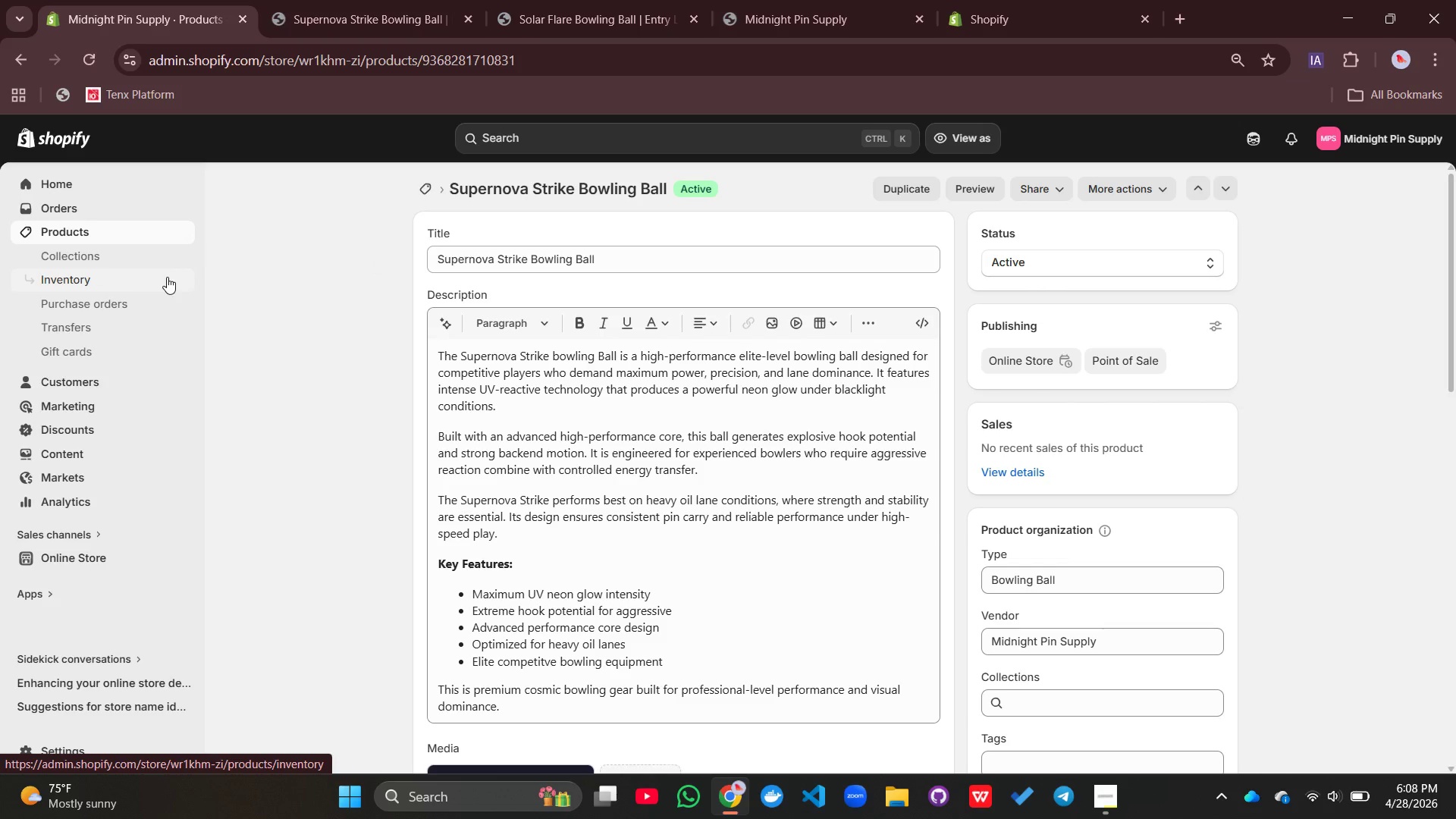 
left_click([92, 232])
 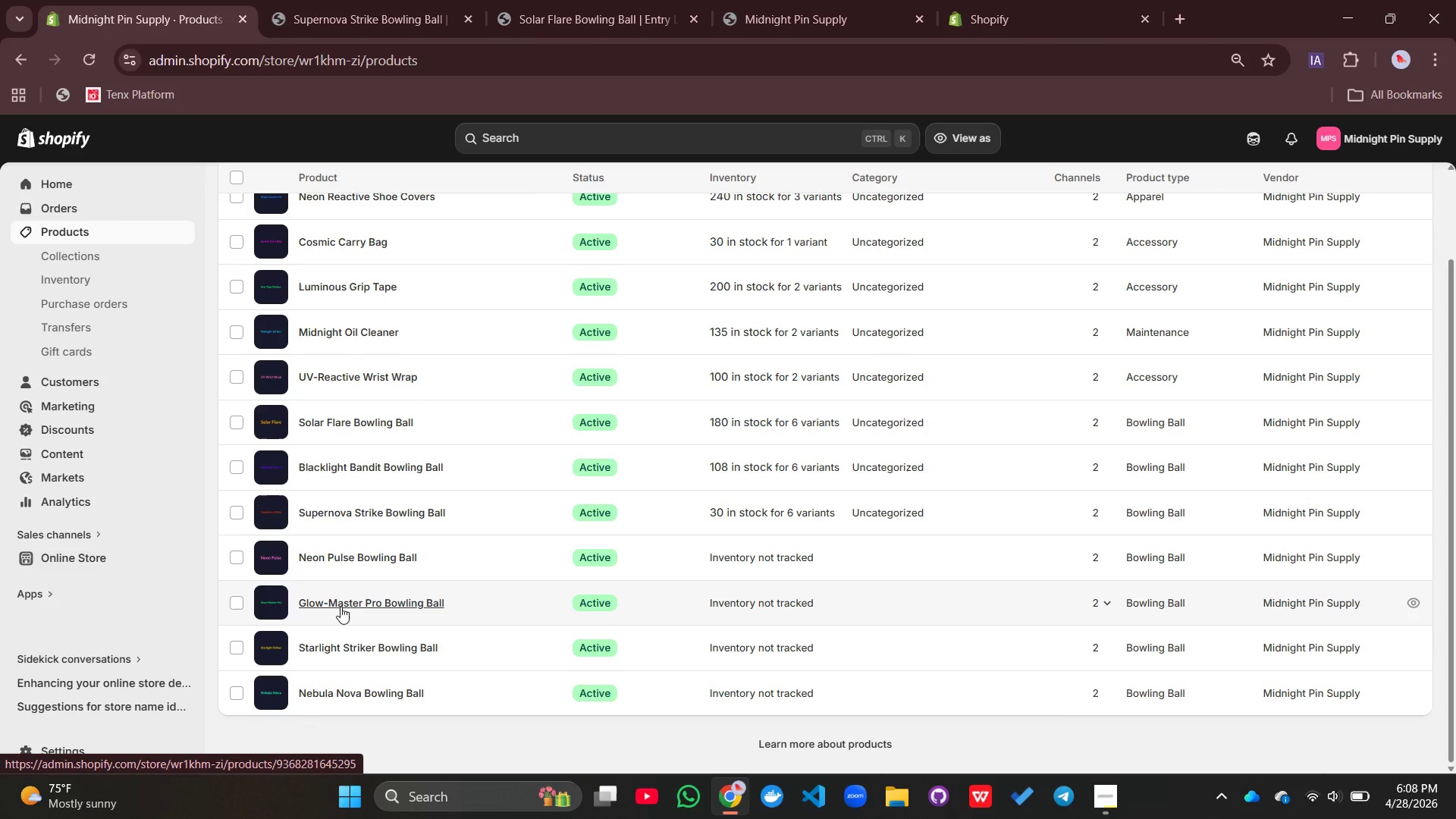 
wait(5.98)
 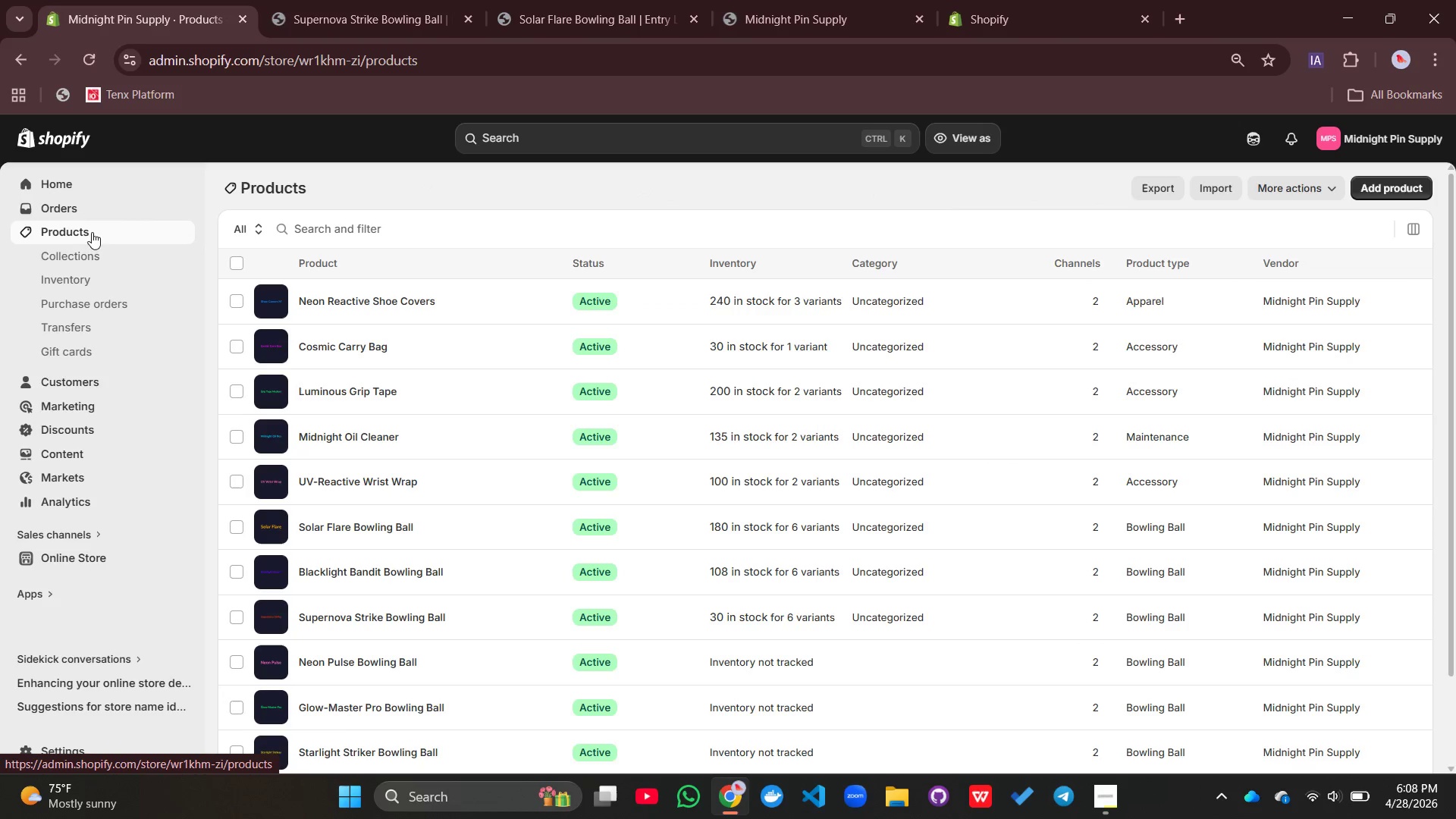 
left_click([330, 557])
 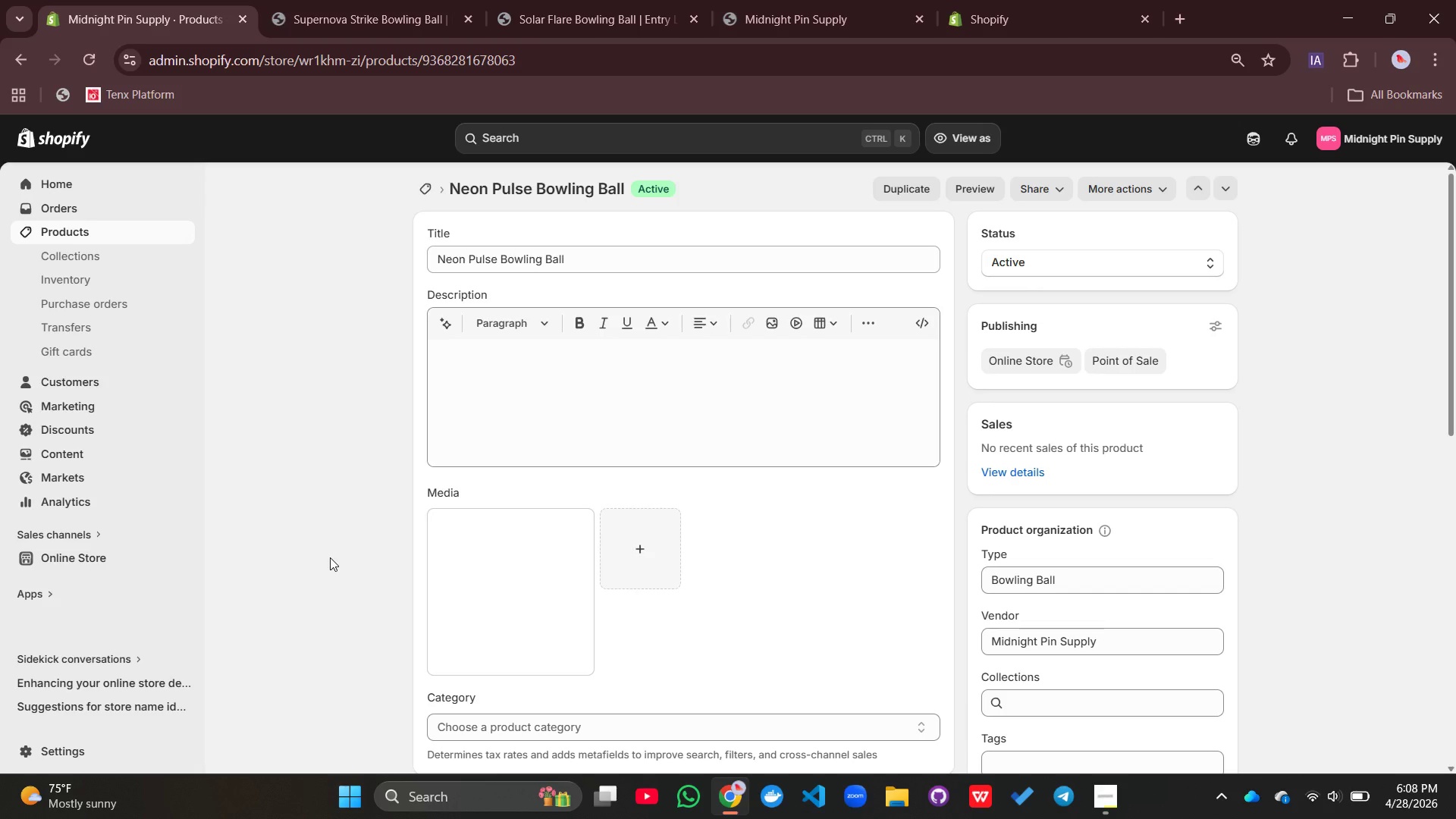 
wait(8.44)
 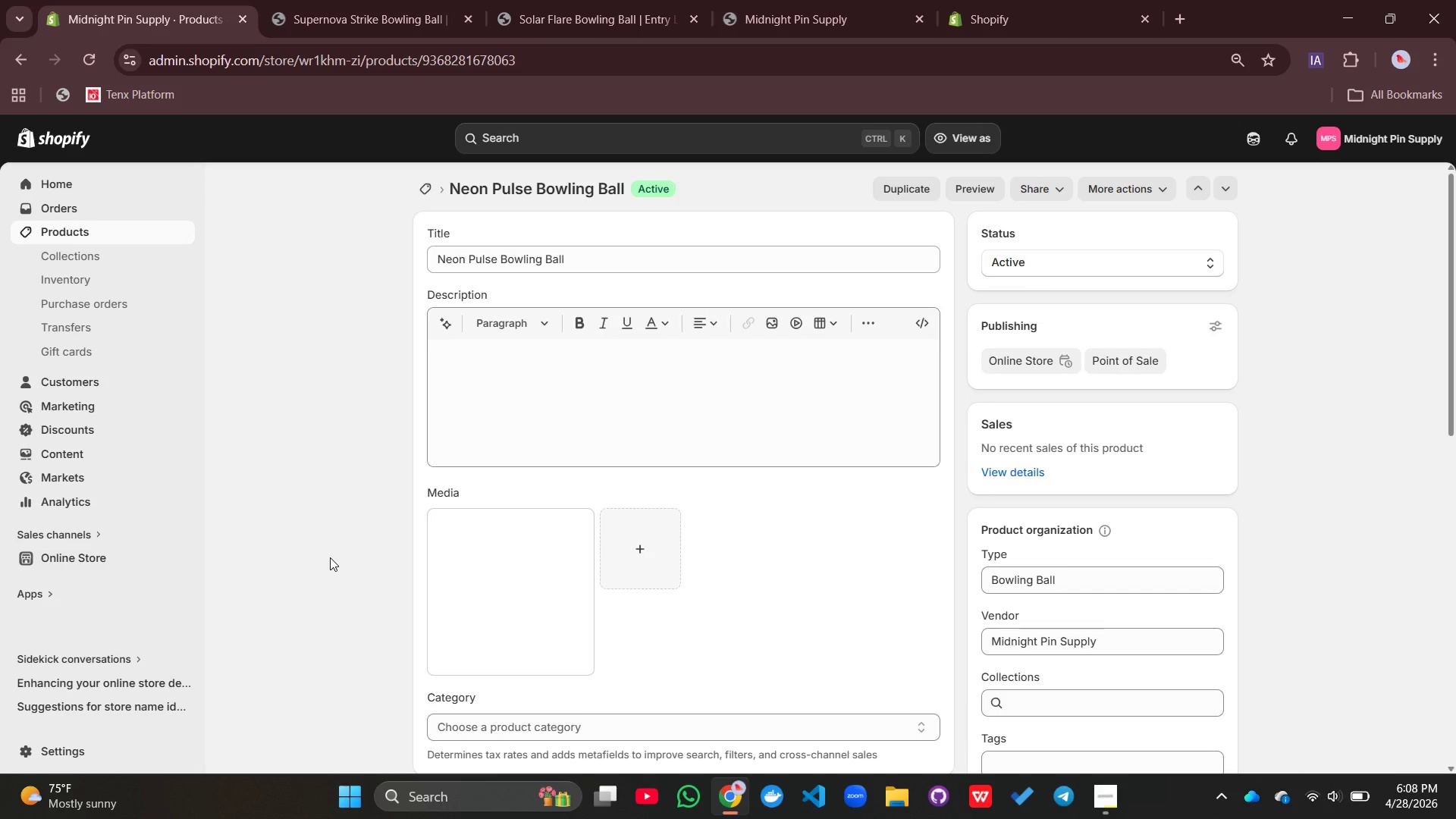 
left_click([535, 395])
 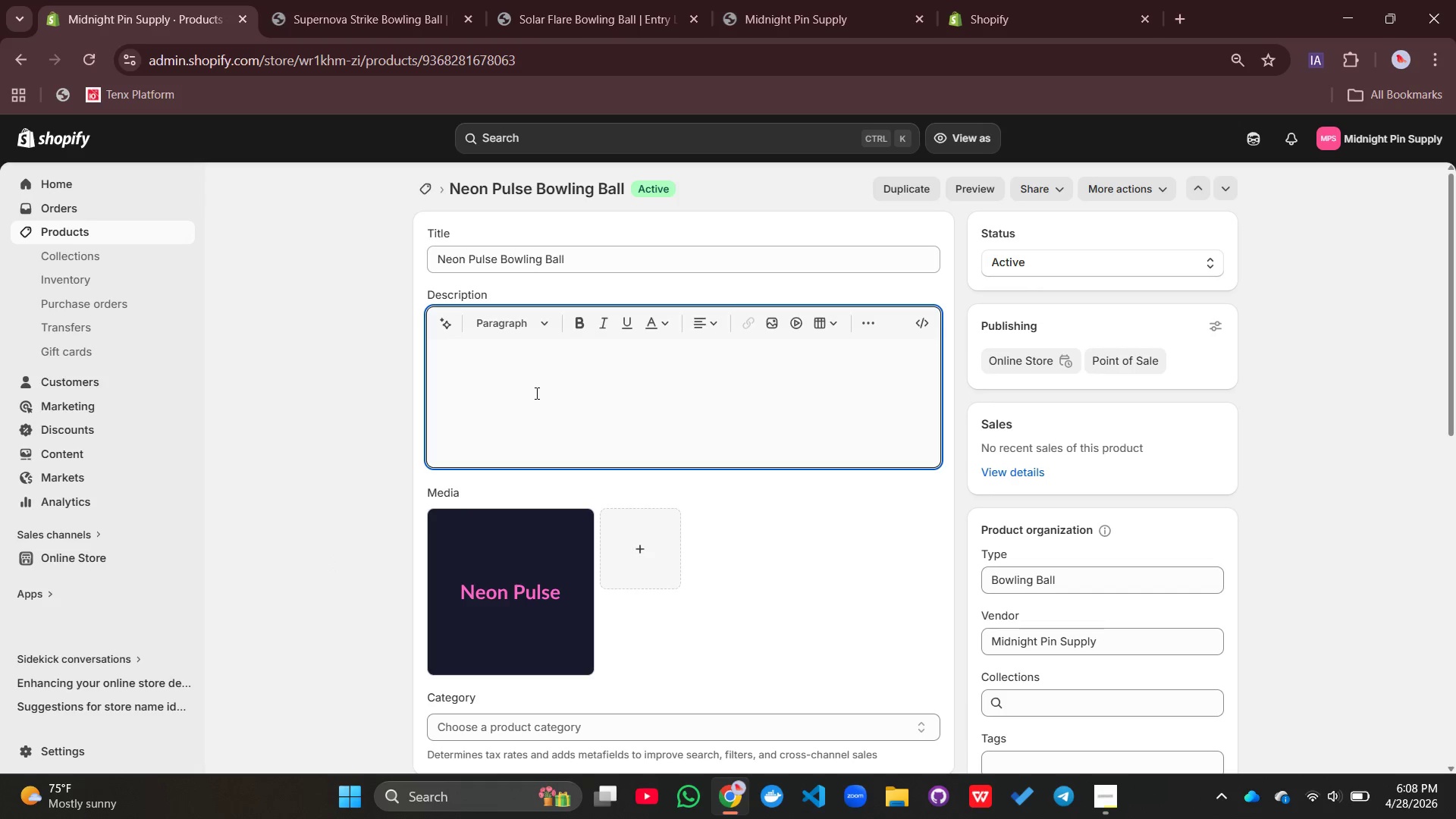 
type(Thr )
key(Backspace)
key(Backspace)
type(e Neom)
key(Backspace)
type(n Pulse Bowling Ball offers a strong)
 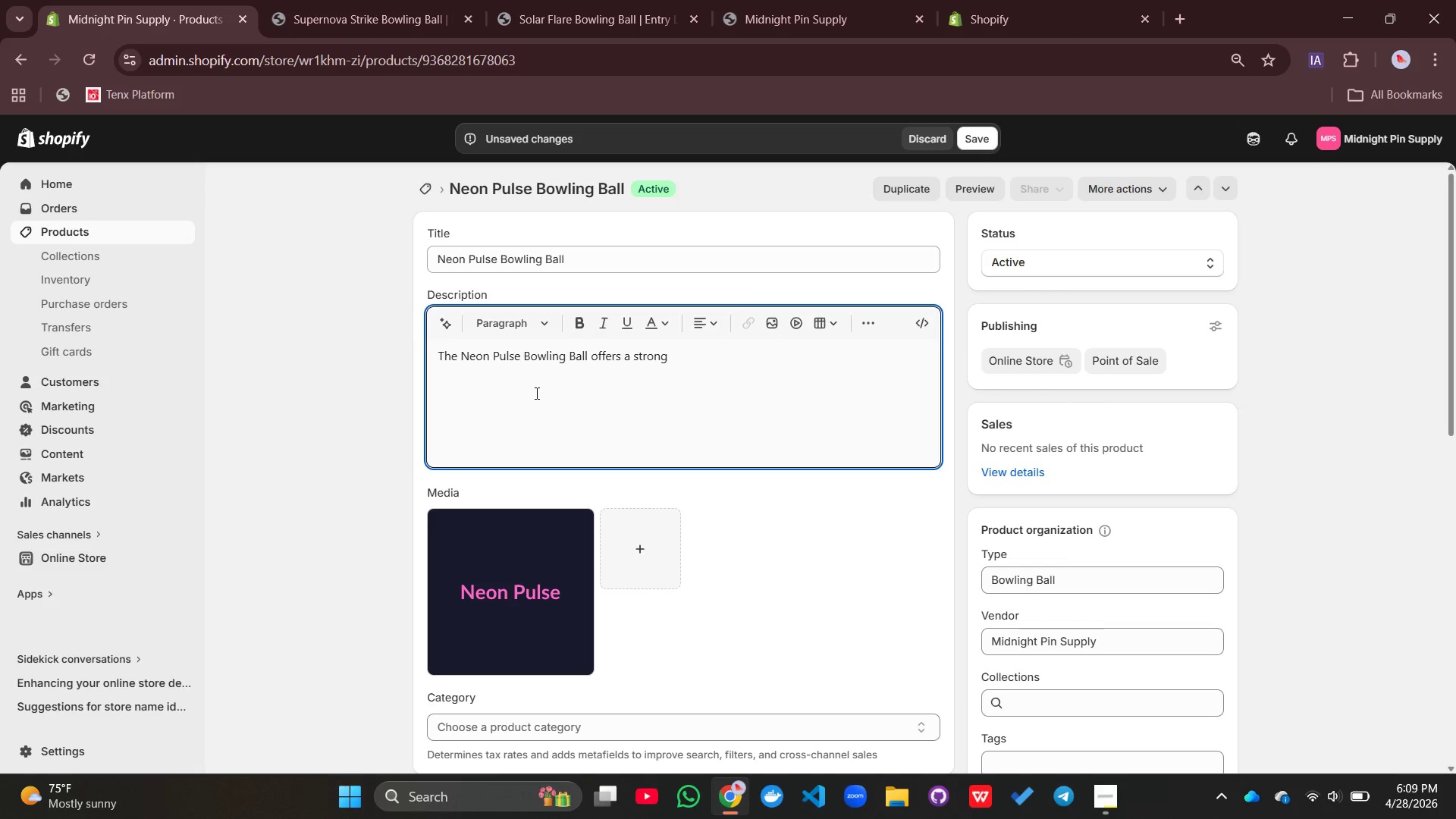 
wait(6.06)
 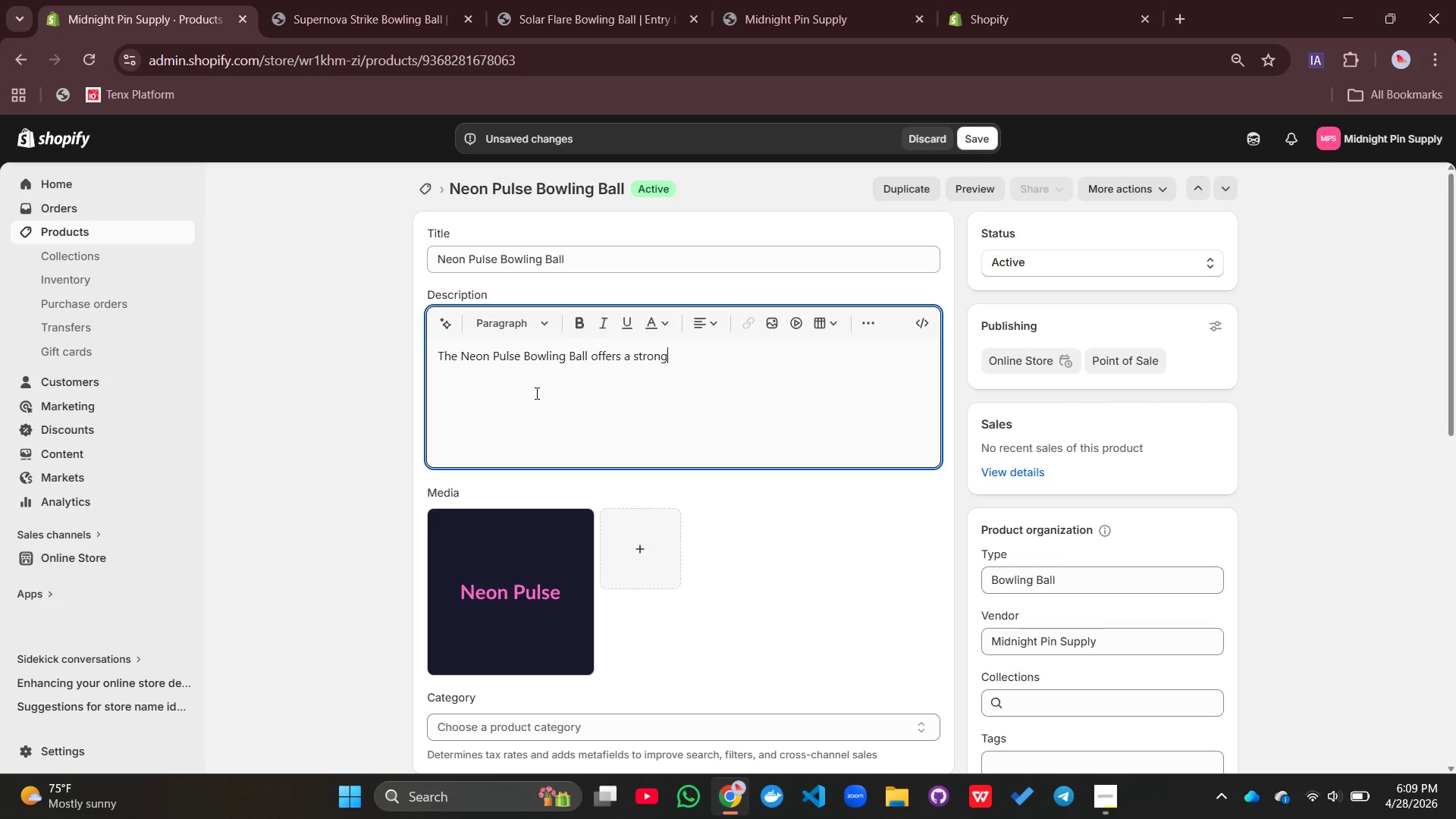 
type( balance between affor)
 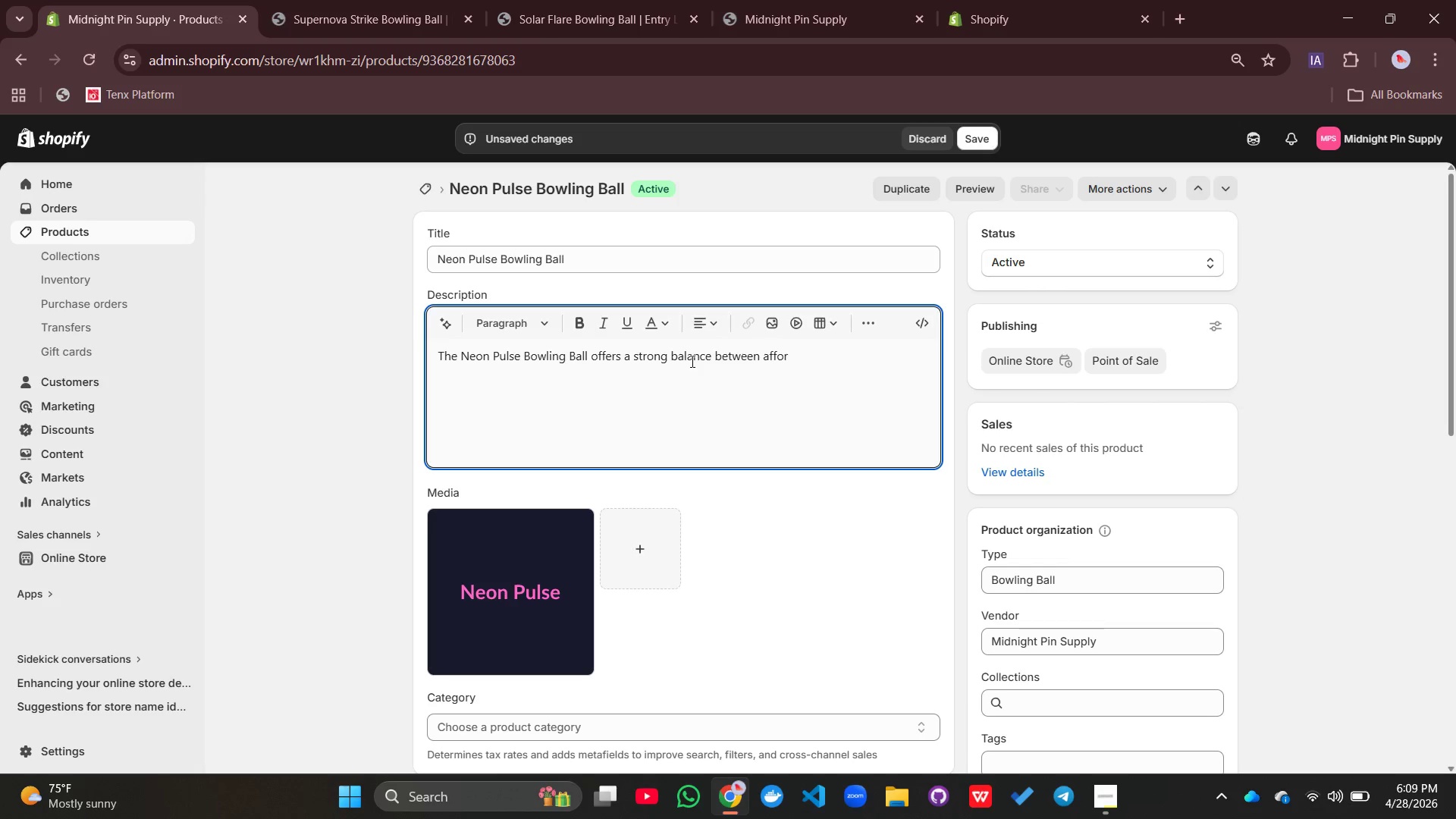 
type(dability, perfora=)
key(Backspace)
key(Backspace)
key(Backspace)
type(rmance, and visual appeal. Designe)
key(Backspace)
type(ed for s=casual=)
key(Backspace)
key(Backspace)
key(Backspace)
key(Backspace)
key(Backspace)
key(Backspace)
key(Backspace)
key(Backspace)
key(Backspace)
type(casual and intermediate bowlers, it features a )
 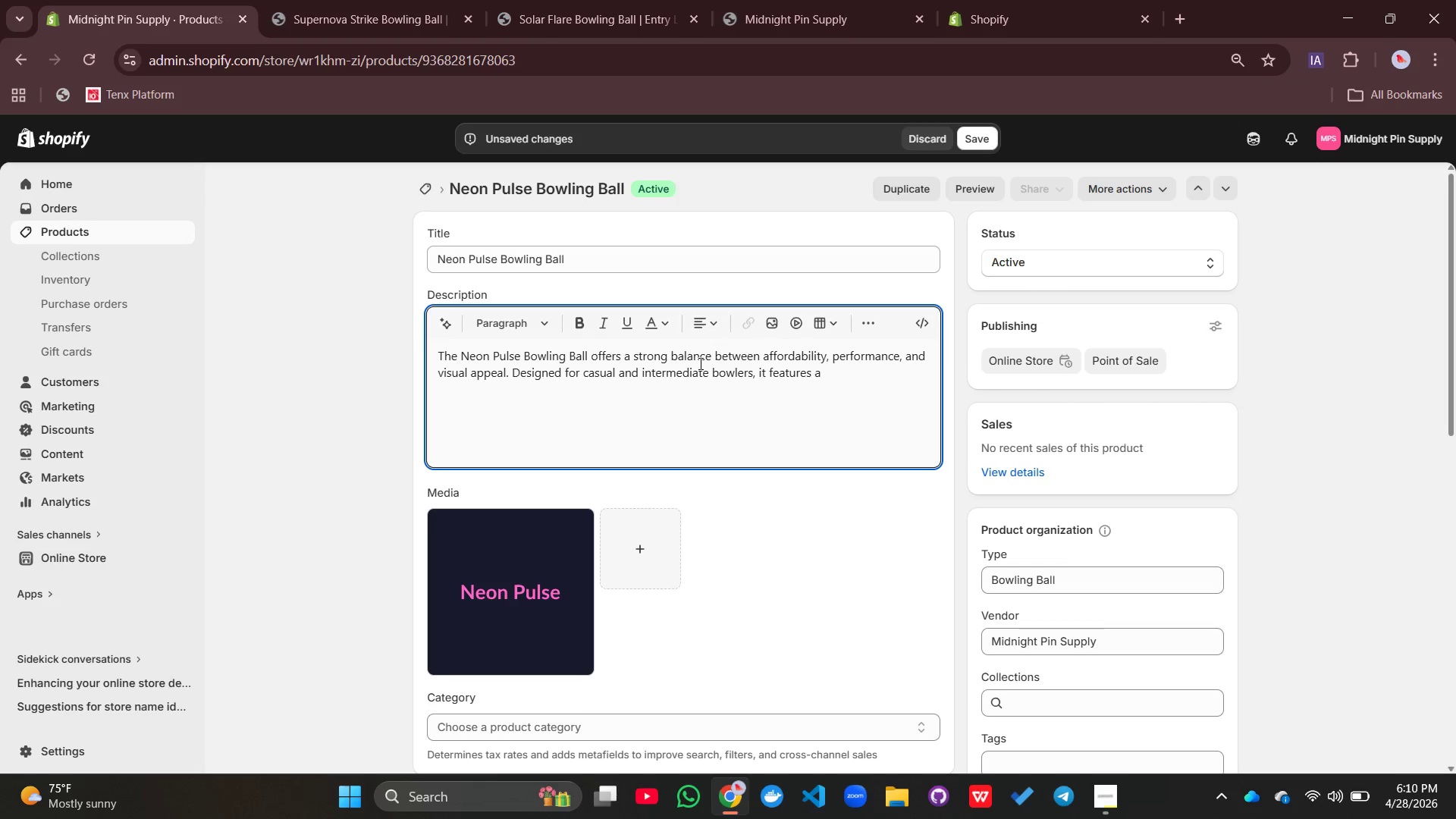 
type(bright )
 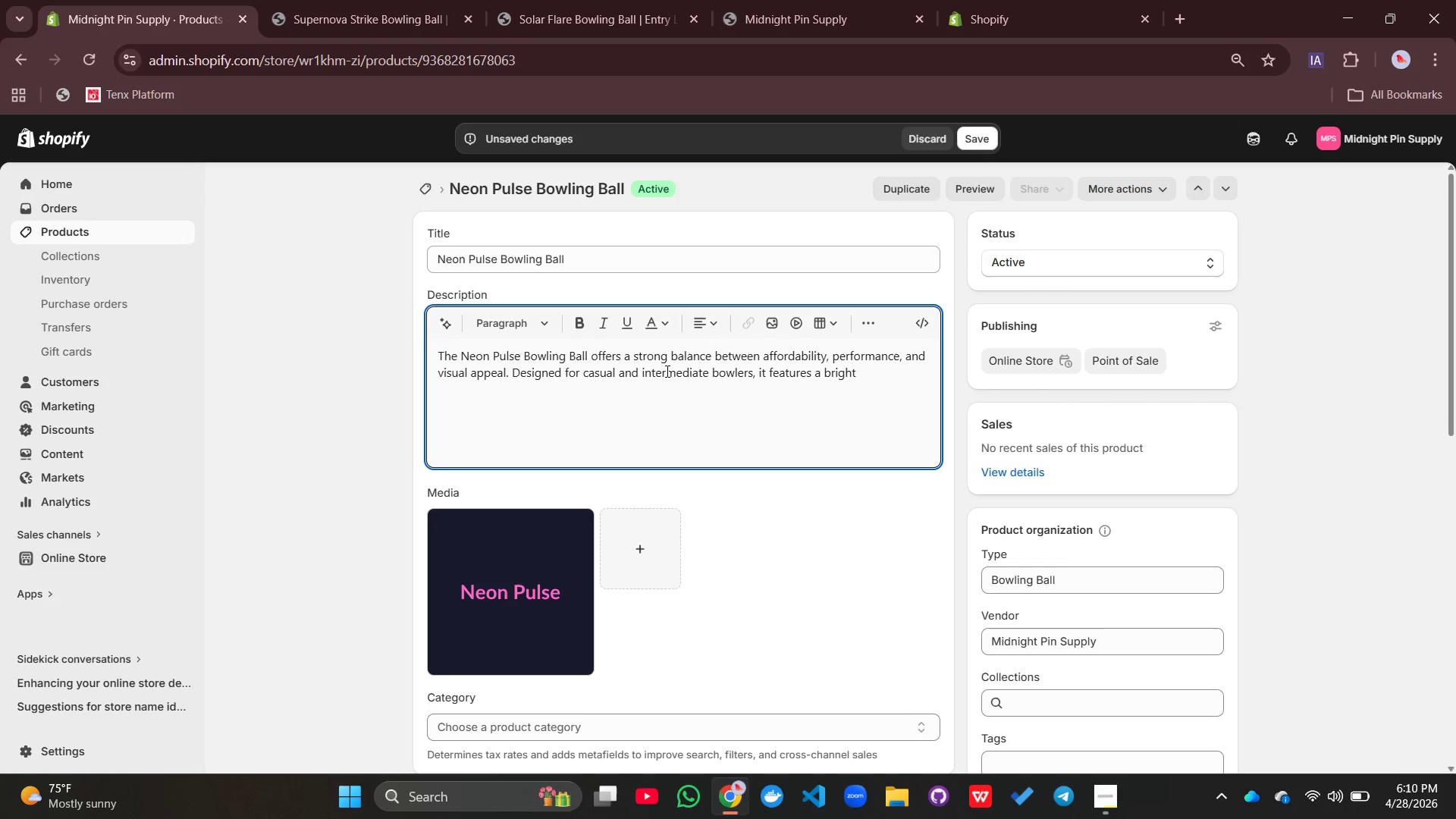 
type(UB)
key(Backspace)
type(V-reactive glow that stan)
key(Backspace)
type(ds )
 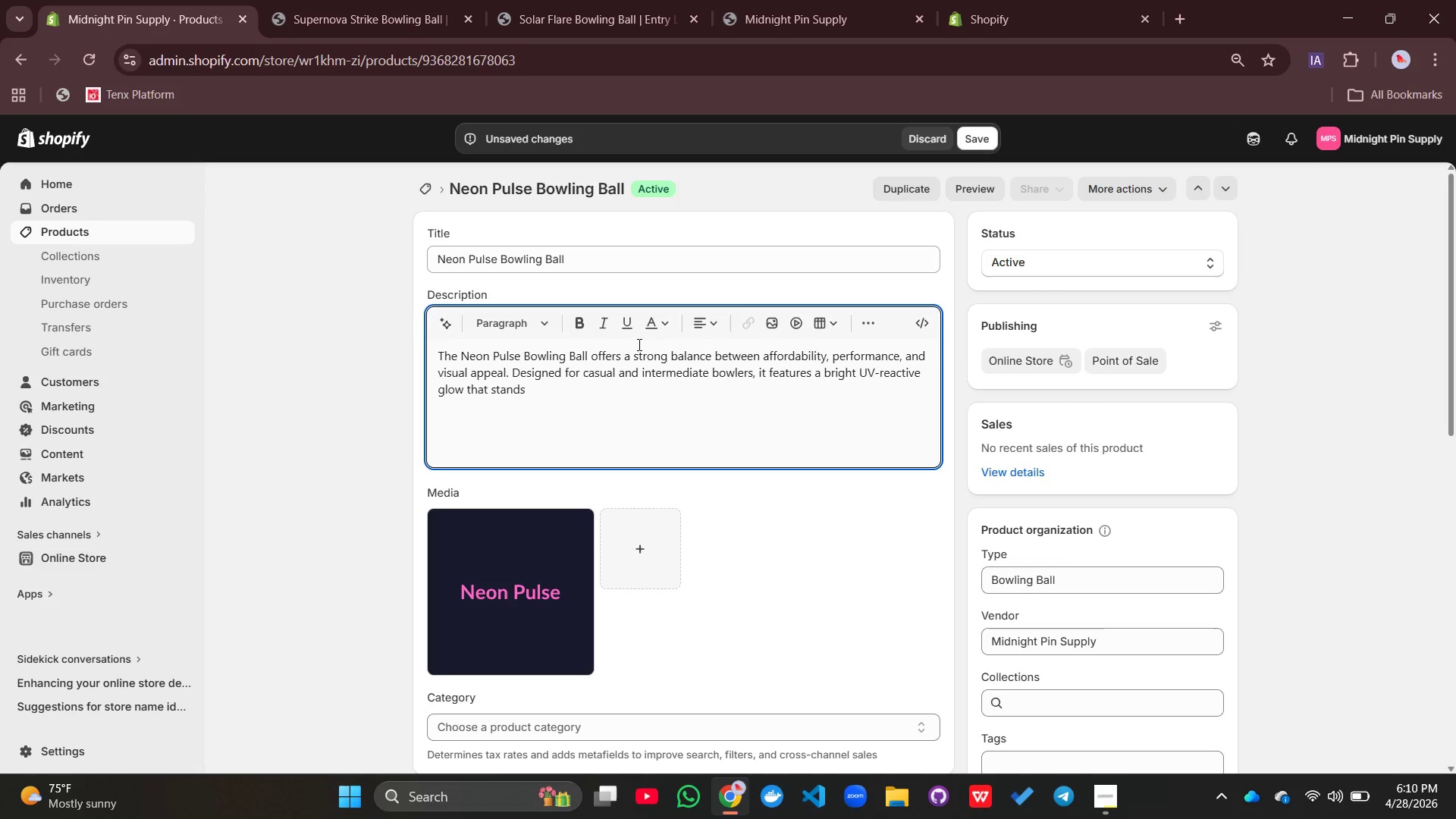 
type(out clearly inder)
key(Backspace)
key(Backspace)
key(Backspace)
key(Backspace)
key(Backspace)
type(under blacklight enviroments.)
 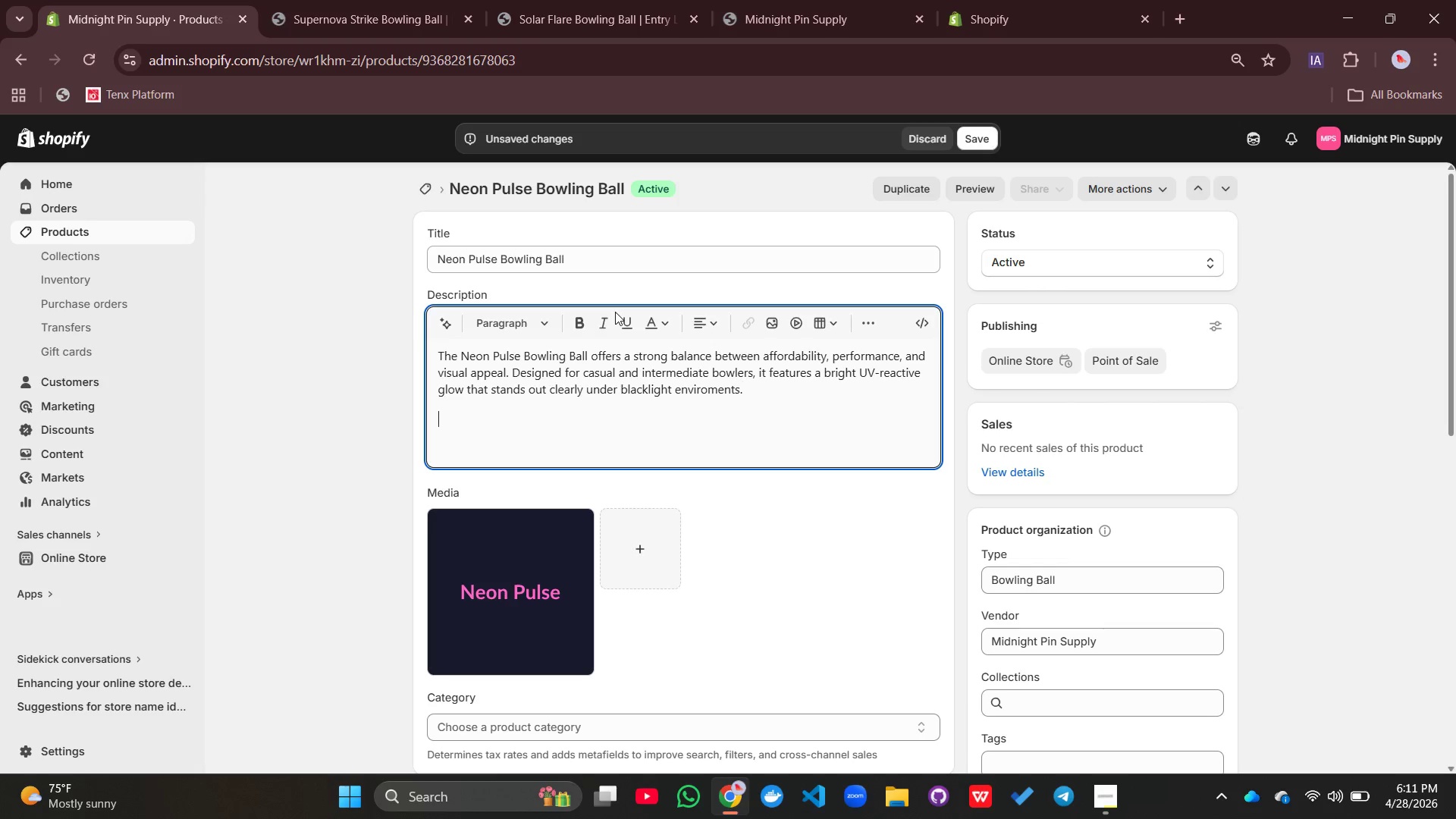 
key(Enter)
 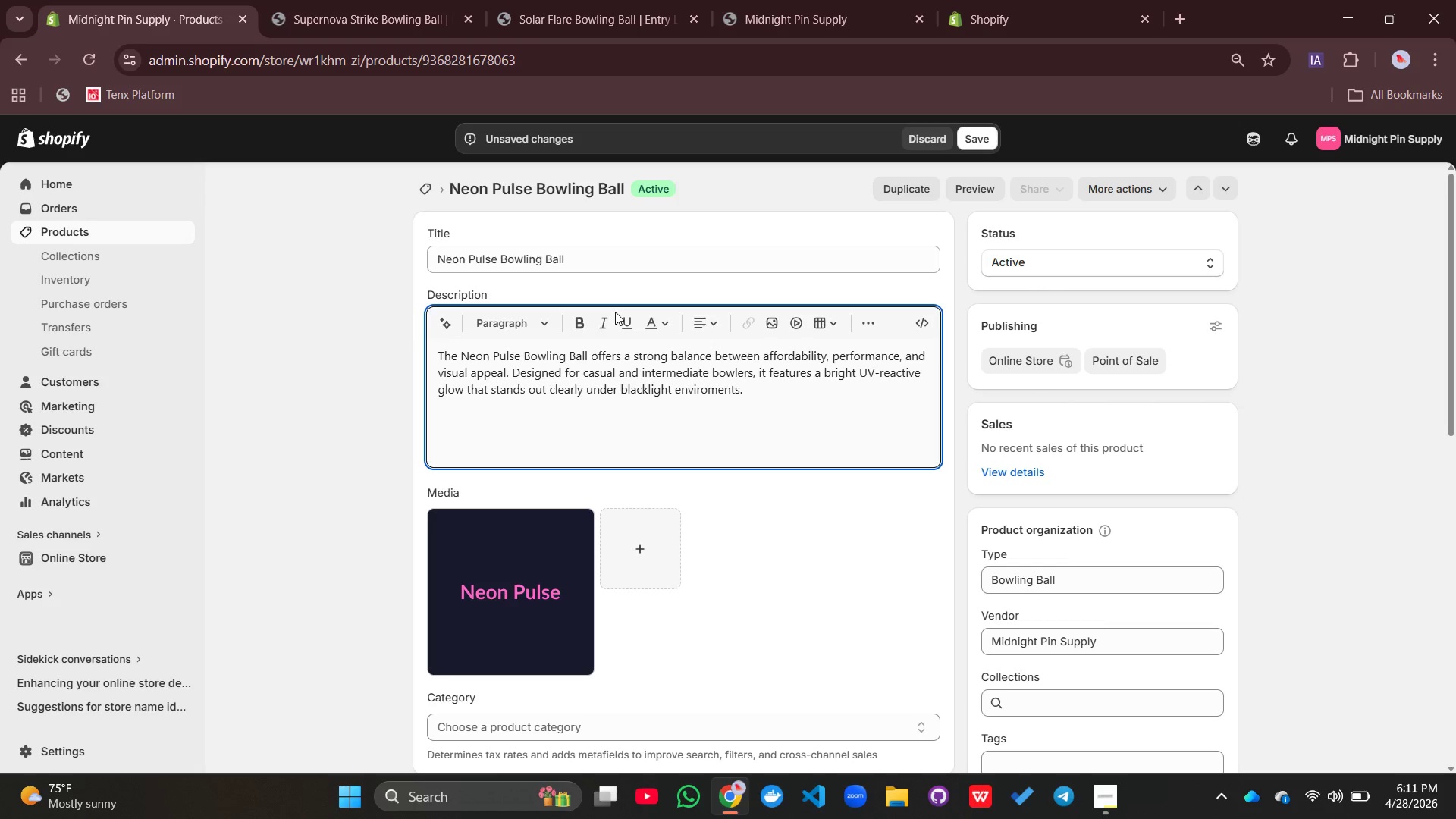 
type(This i)
key(Backspace)
type(ball is engineered with medium j=hoo)
key(Backspace)
key(Backspace)
key(Backspace)
key(Backspace)
key(Backspace)
type(hook potential, making it versatile enough for range)
key(Backspace)
key(Backspace)
key(Backspace)
key(Backspace)
key(Backspace)
type(a wide range of playing sy==)
key(Backspace)
key(Backspace)
key(Backspace)
type(tyles. It provides controoled)
key(Backspace)
key(Backspace)
key(Backspace)
key(Backspace)
type(lled backend motion without being overly aggressive, making it ideal for developing bowler)
 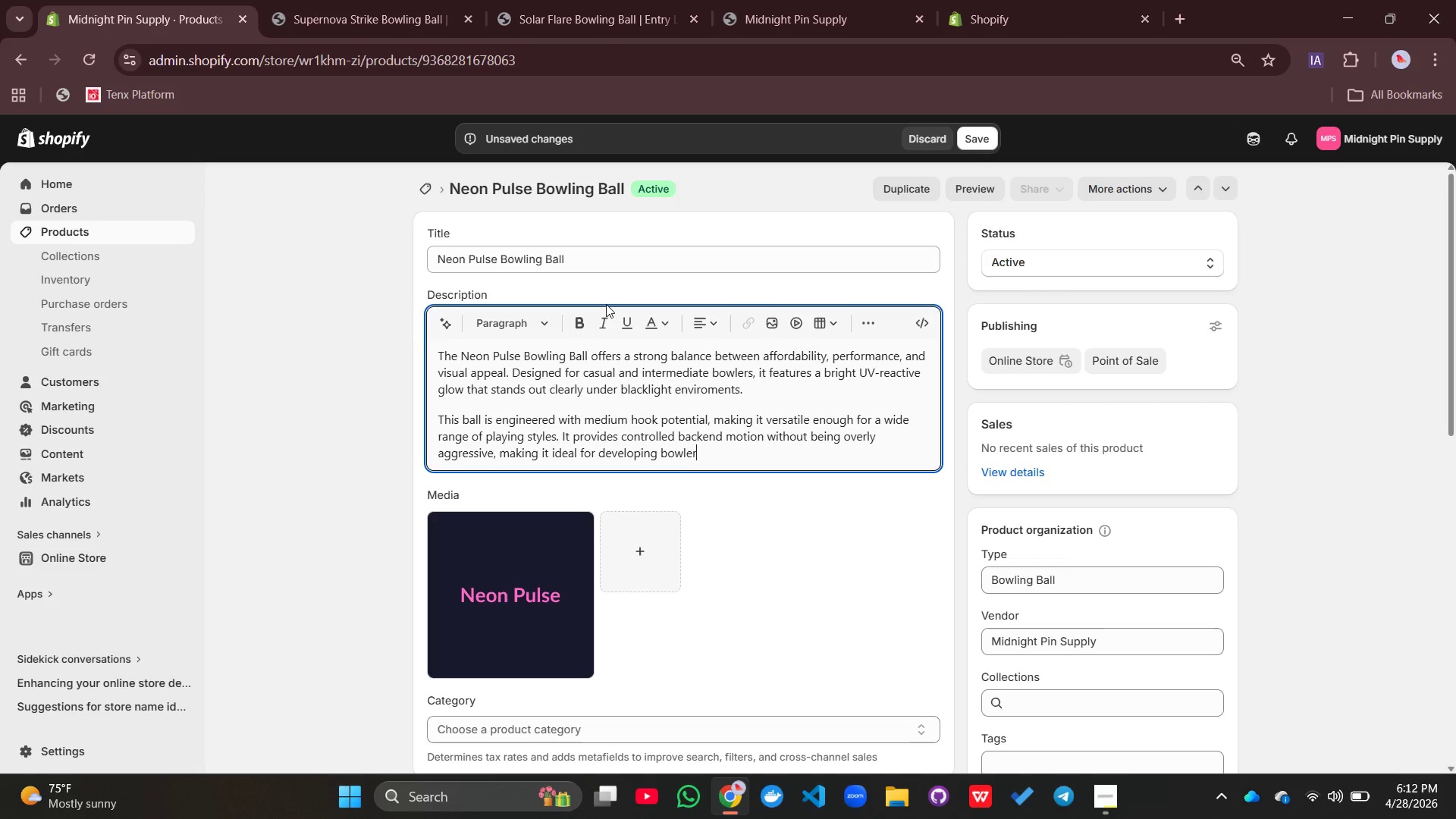 
key(S)
 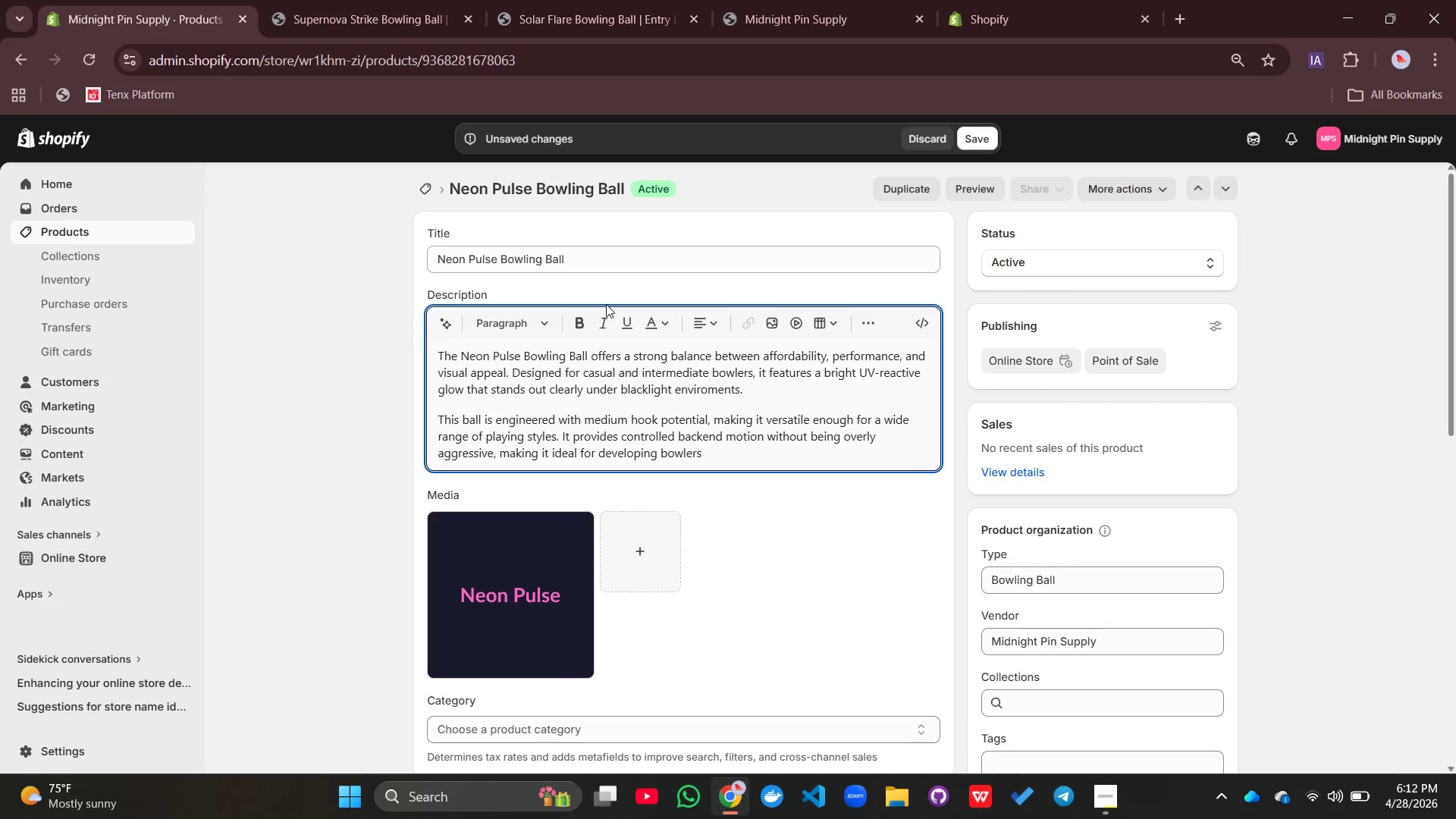 
key(Slash)
 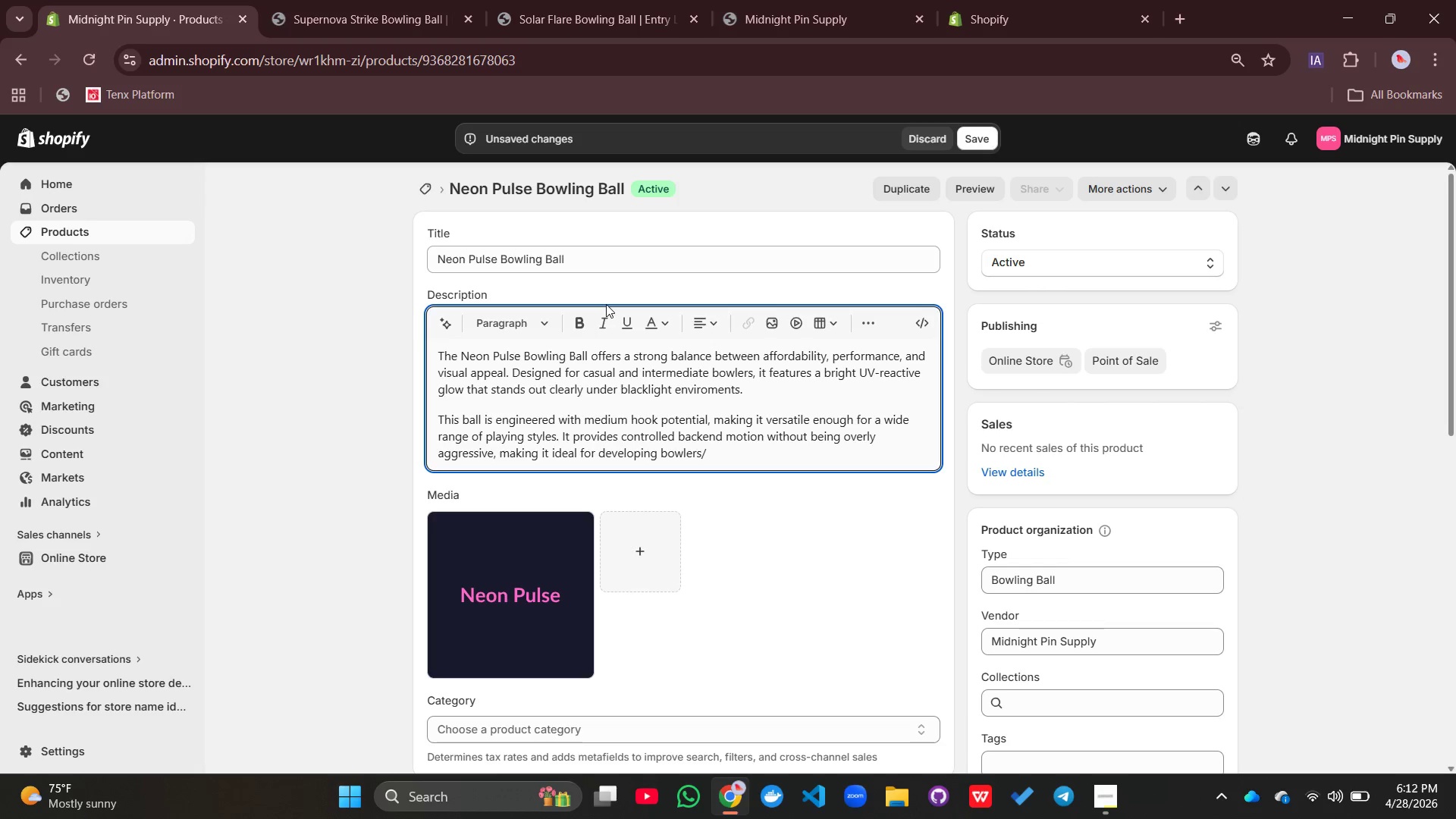 
key(Backspace)
 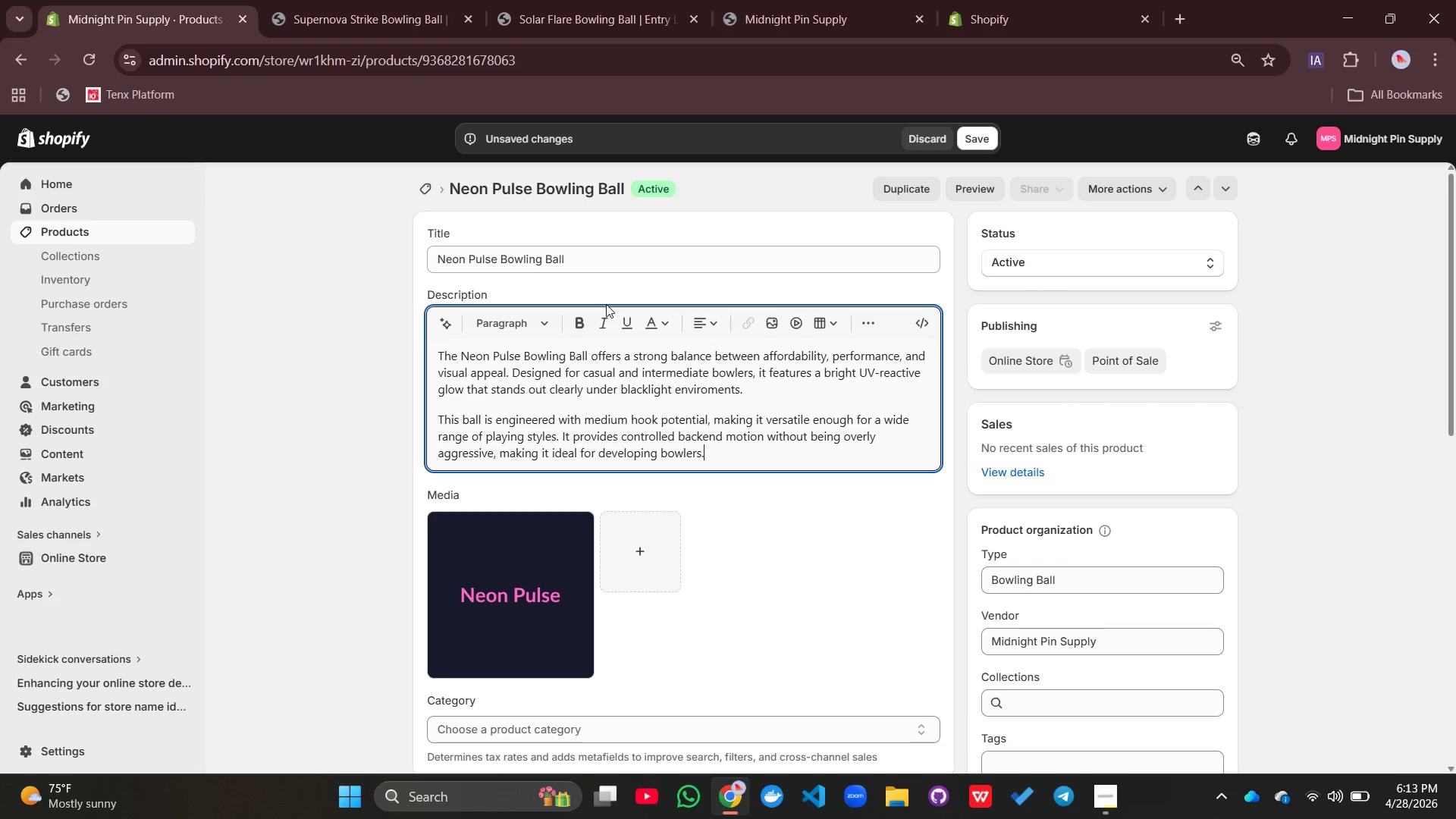 
key(Period)
 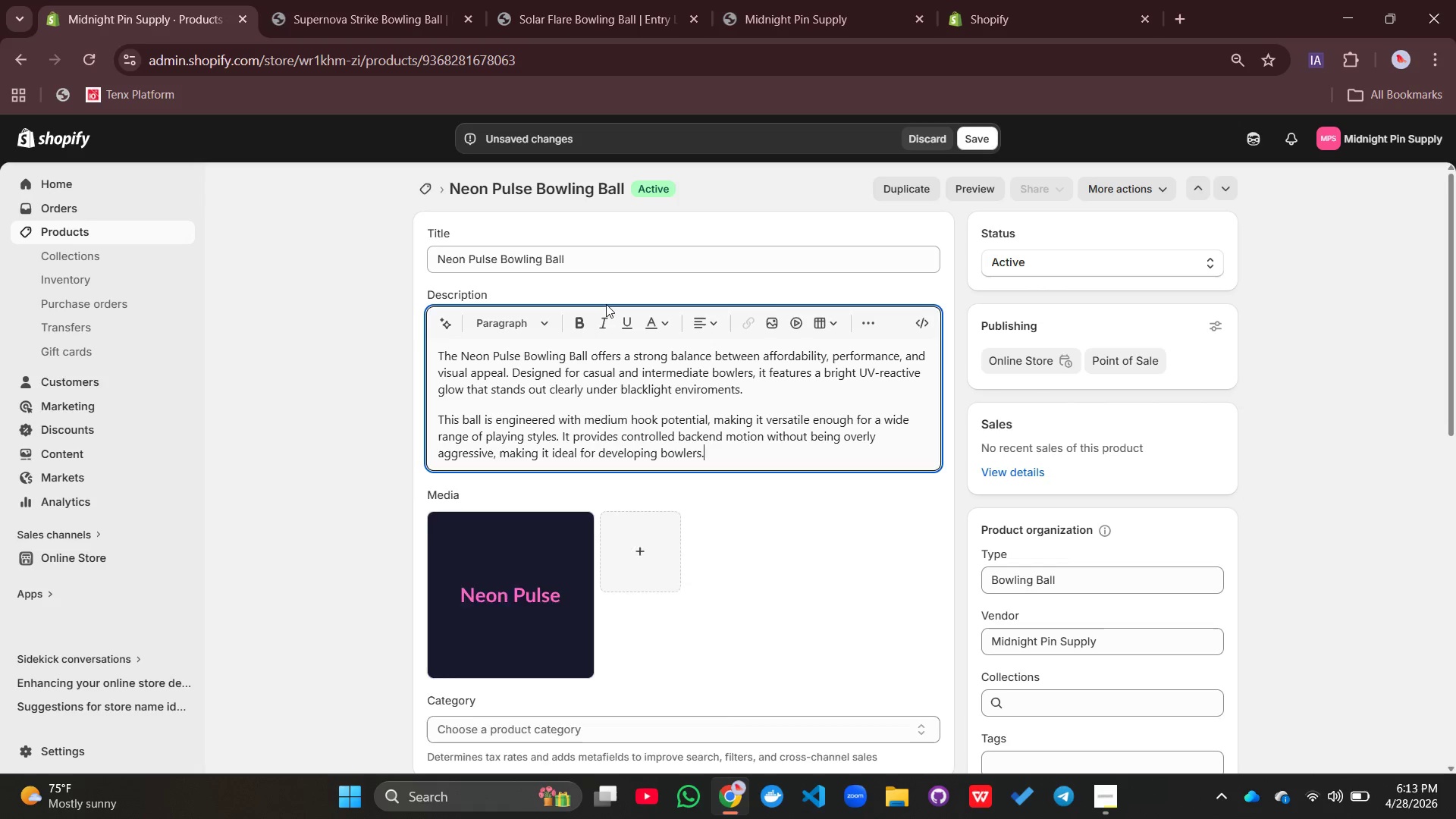 
key(Enter)
 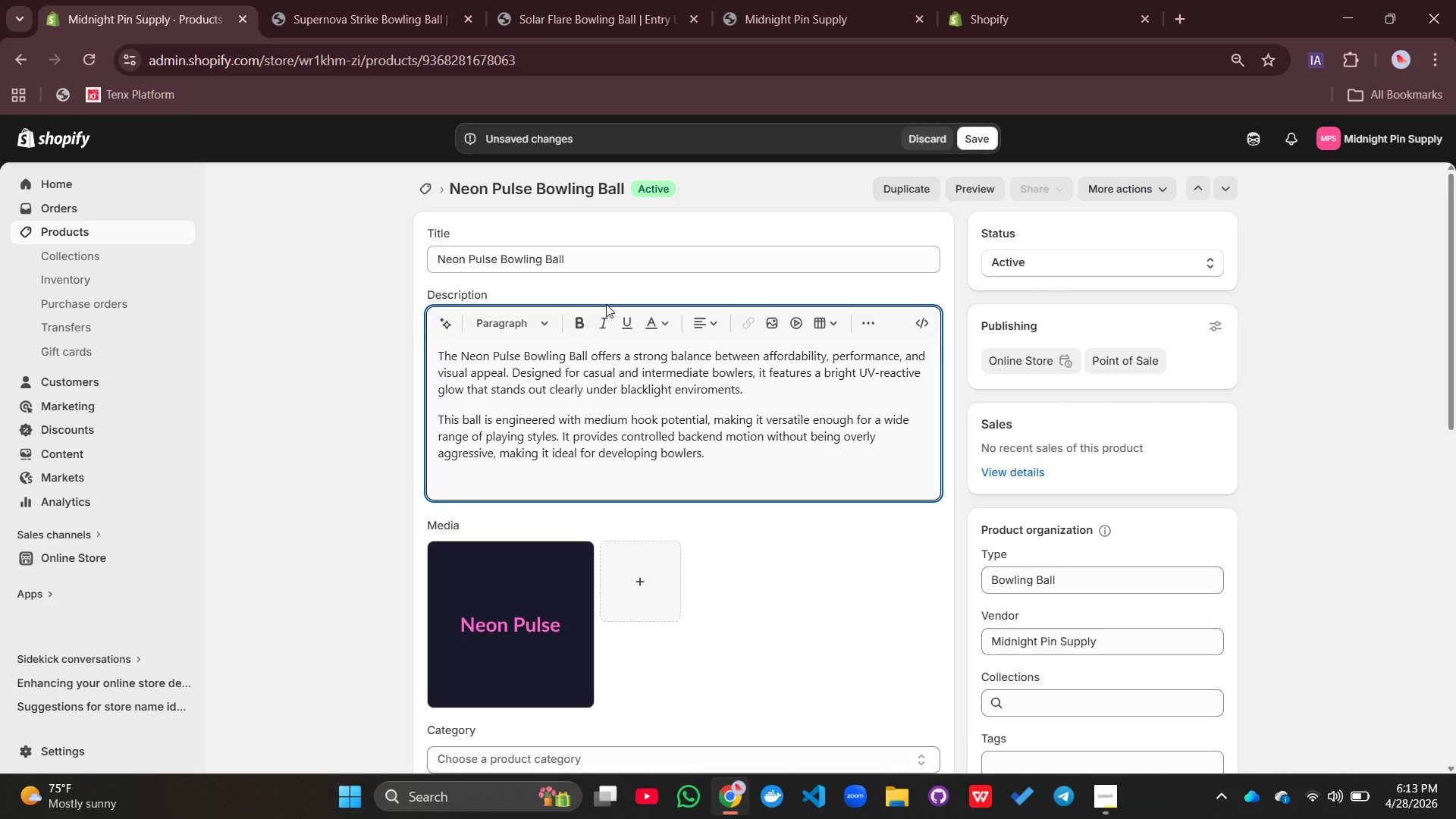 
type(It performs well )
 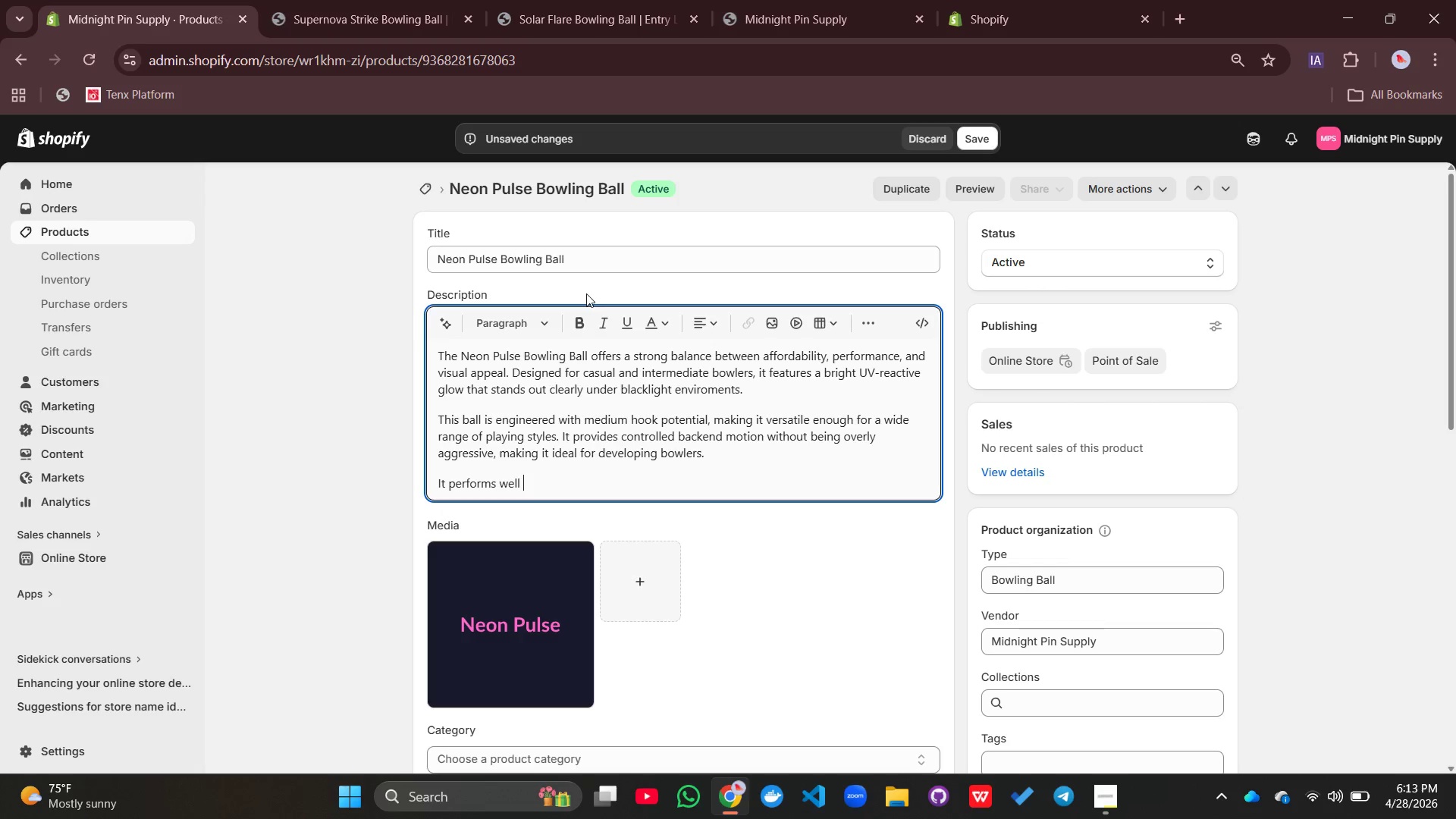 
type(on light to medium oil lane conditions adn)
key(Backspace)
key(Backspace)
type(dn)
key(Backspace)
key(Backspace)
type(nd offers consistent, predictable movment, )
key(Backspace)
key(Backspace)
type(/ )
key(Backspace)
key(Backspace)
type(. Available in multiple finishes, it allowa)
key(Backspace)
type(a)
key(Backspace)
type(s players to adjust surface feel based on preference.)
 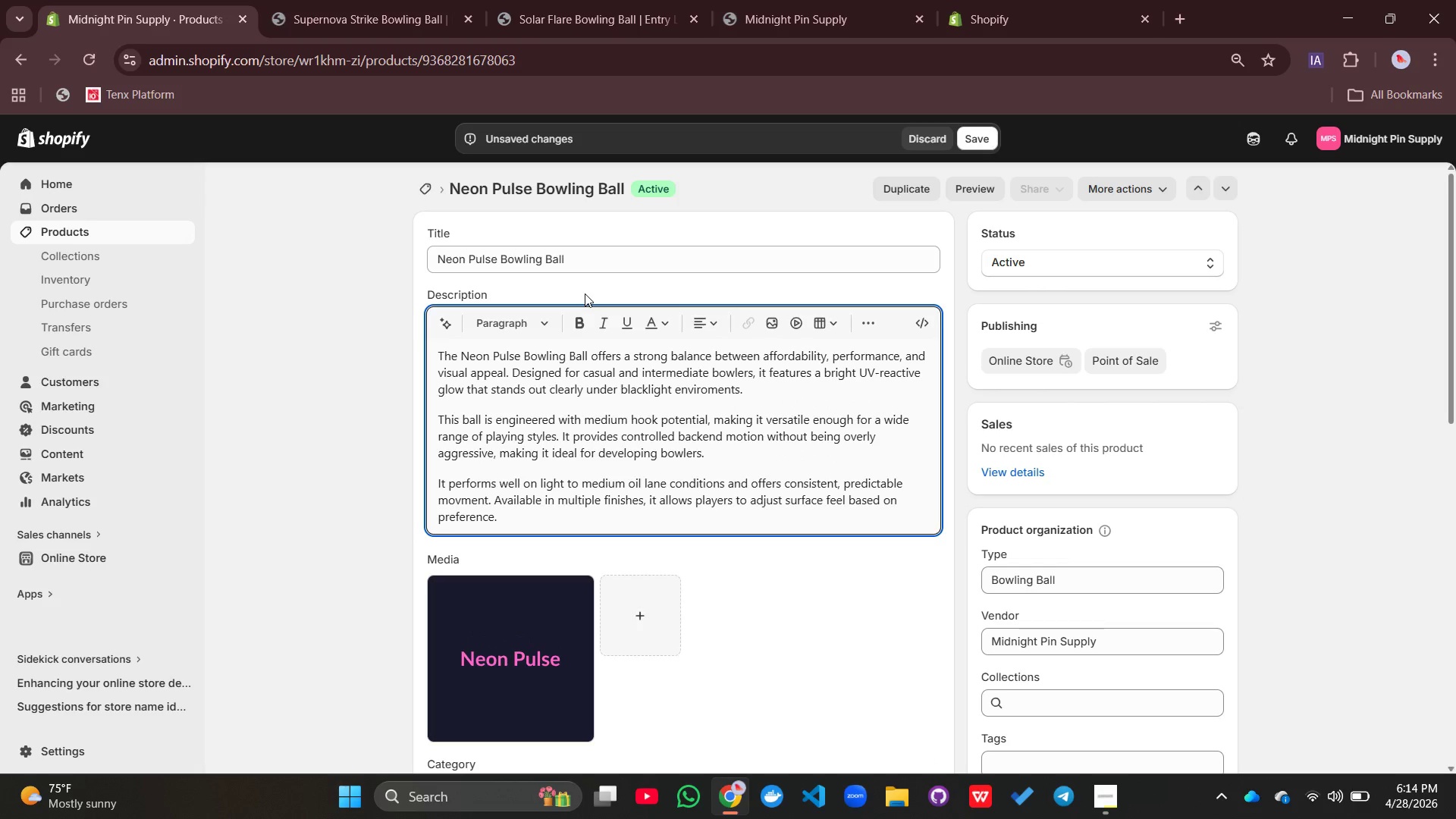 
key(Enter)
 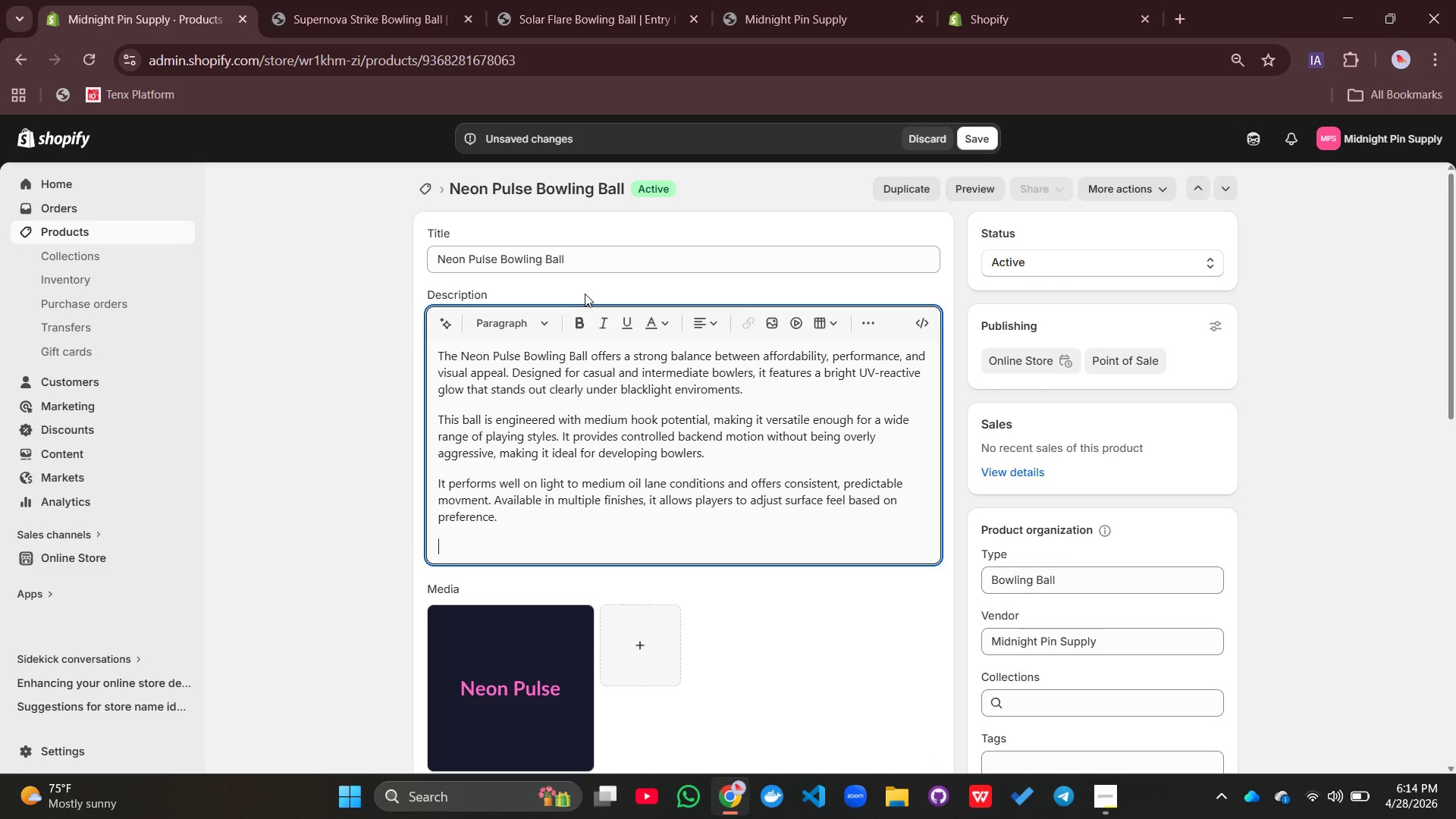 
type(Key Features:)
 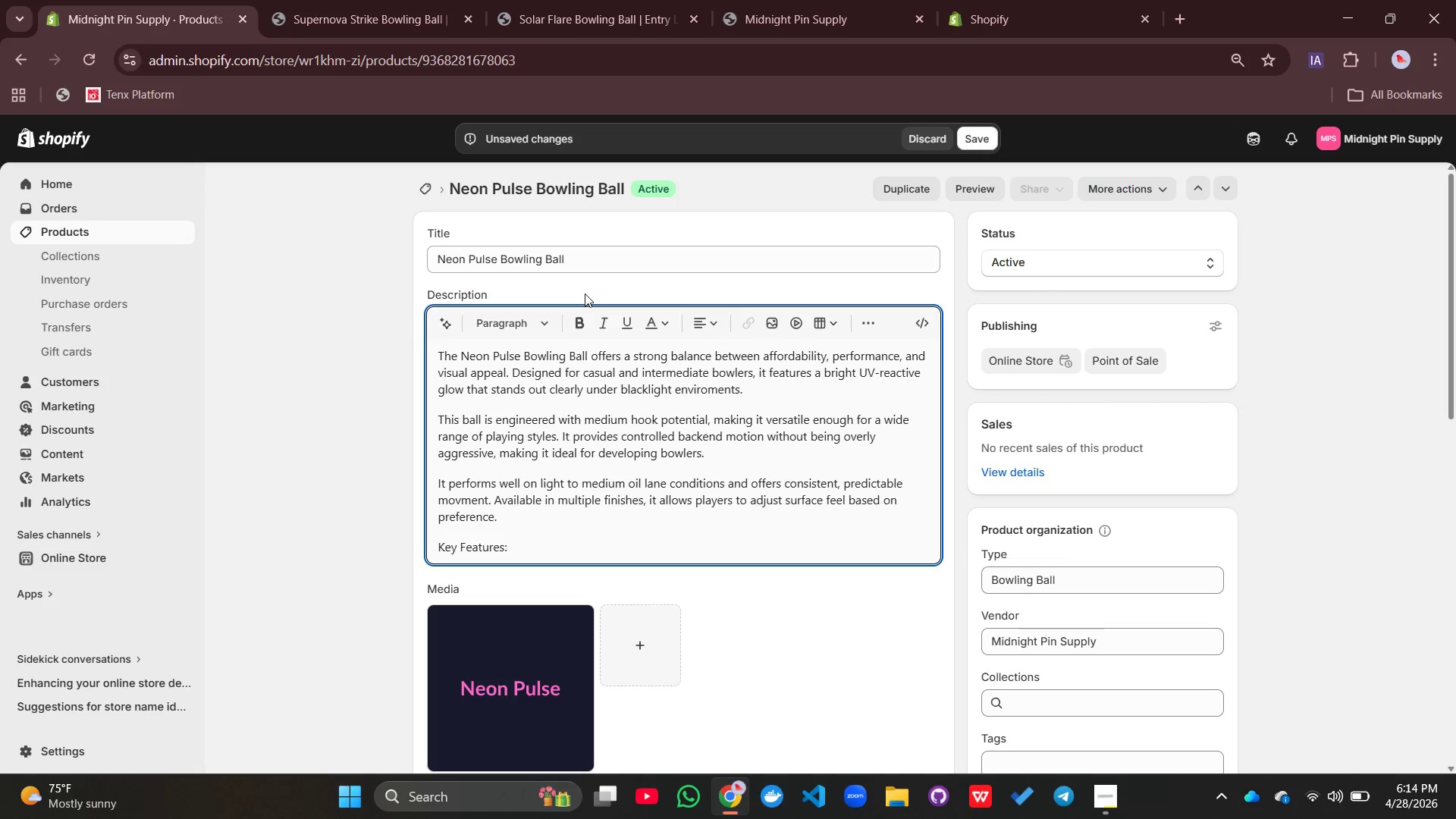 
key(Enter)
 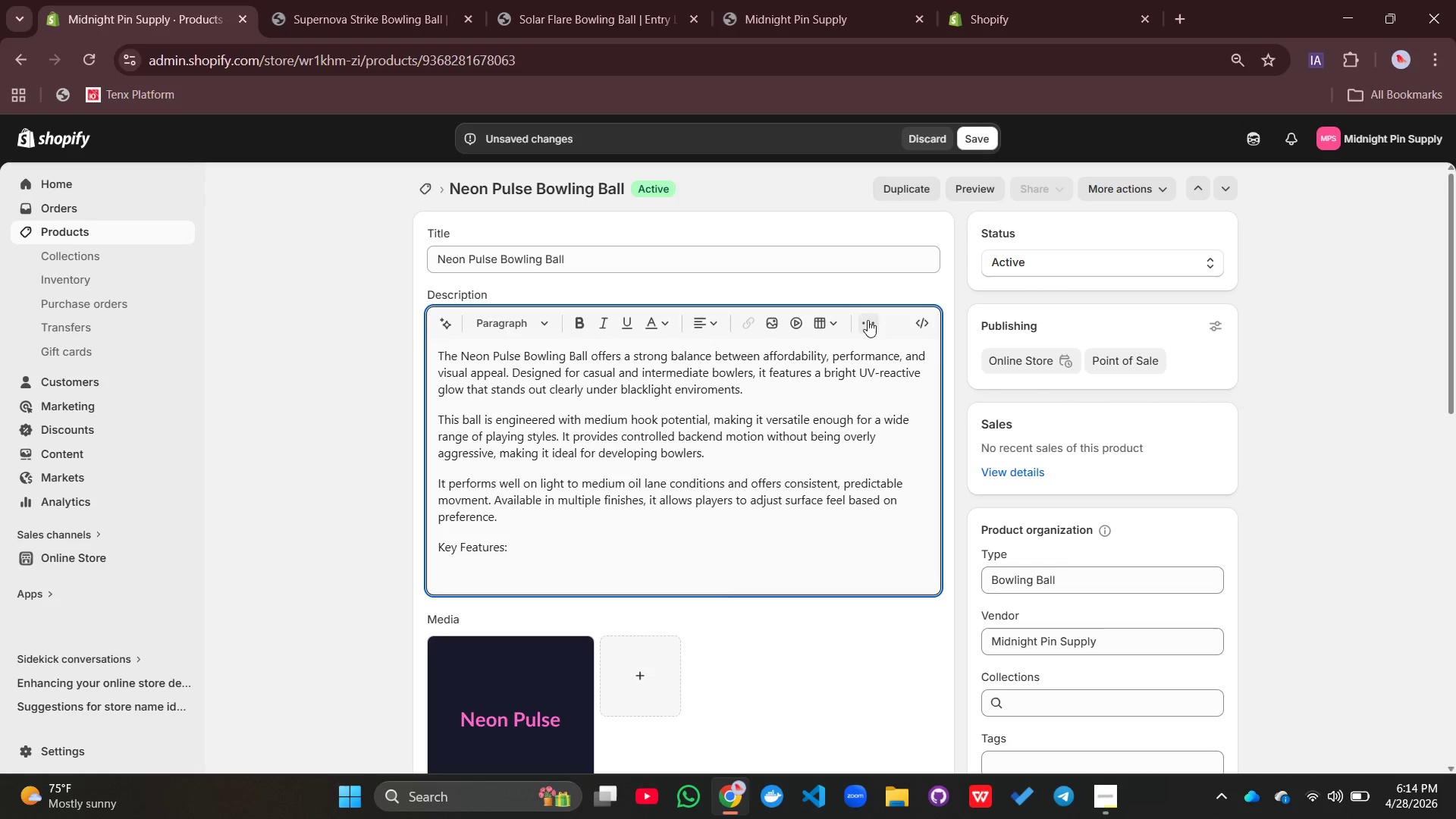 
left_click([876, 320])
 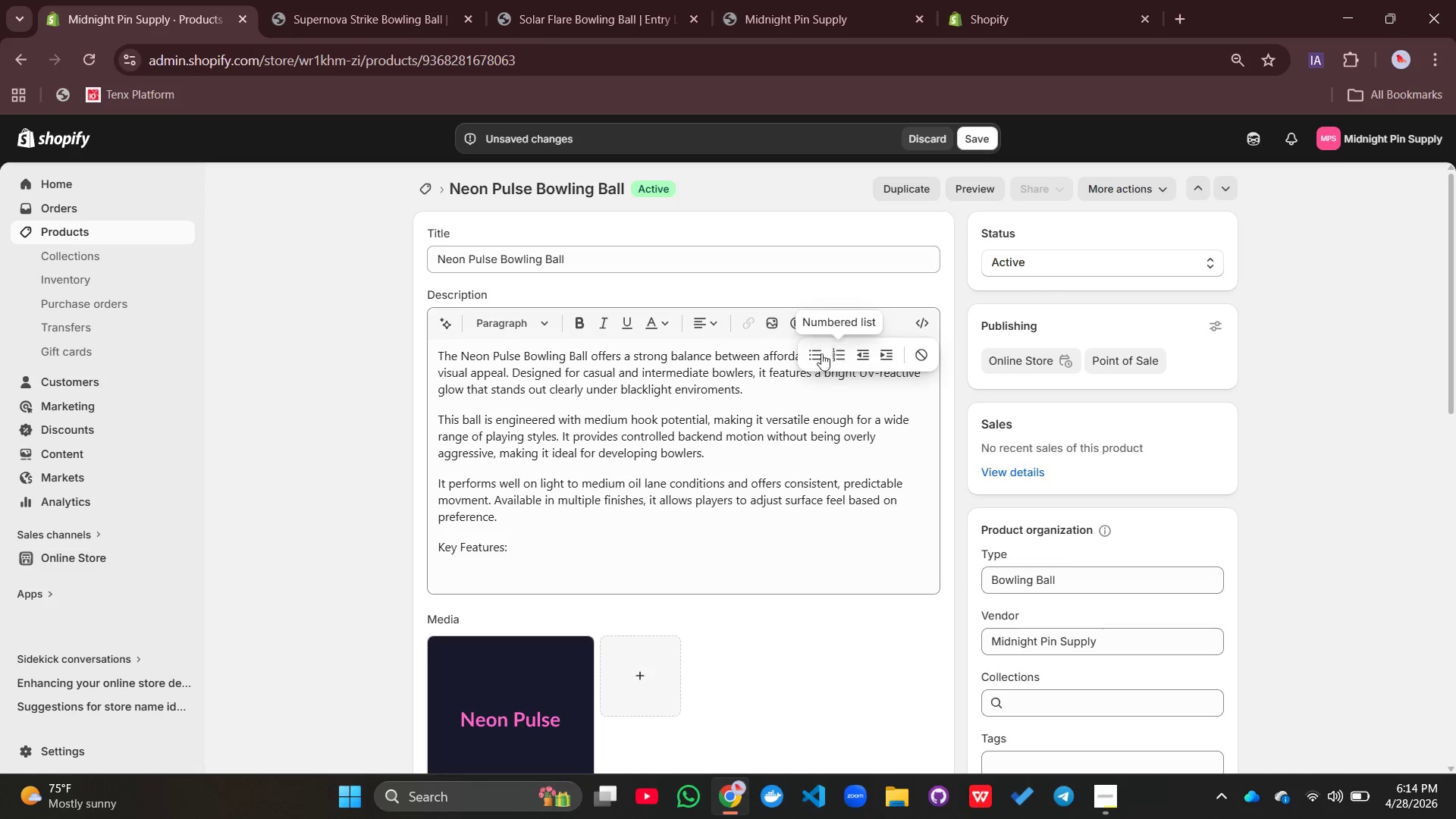 
left_click([816, 353])
 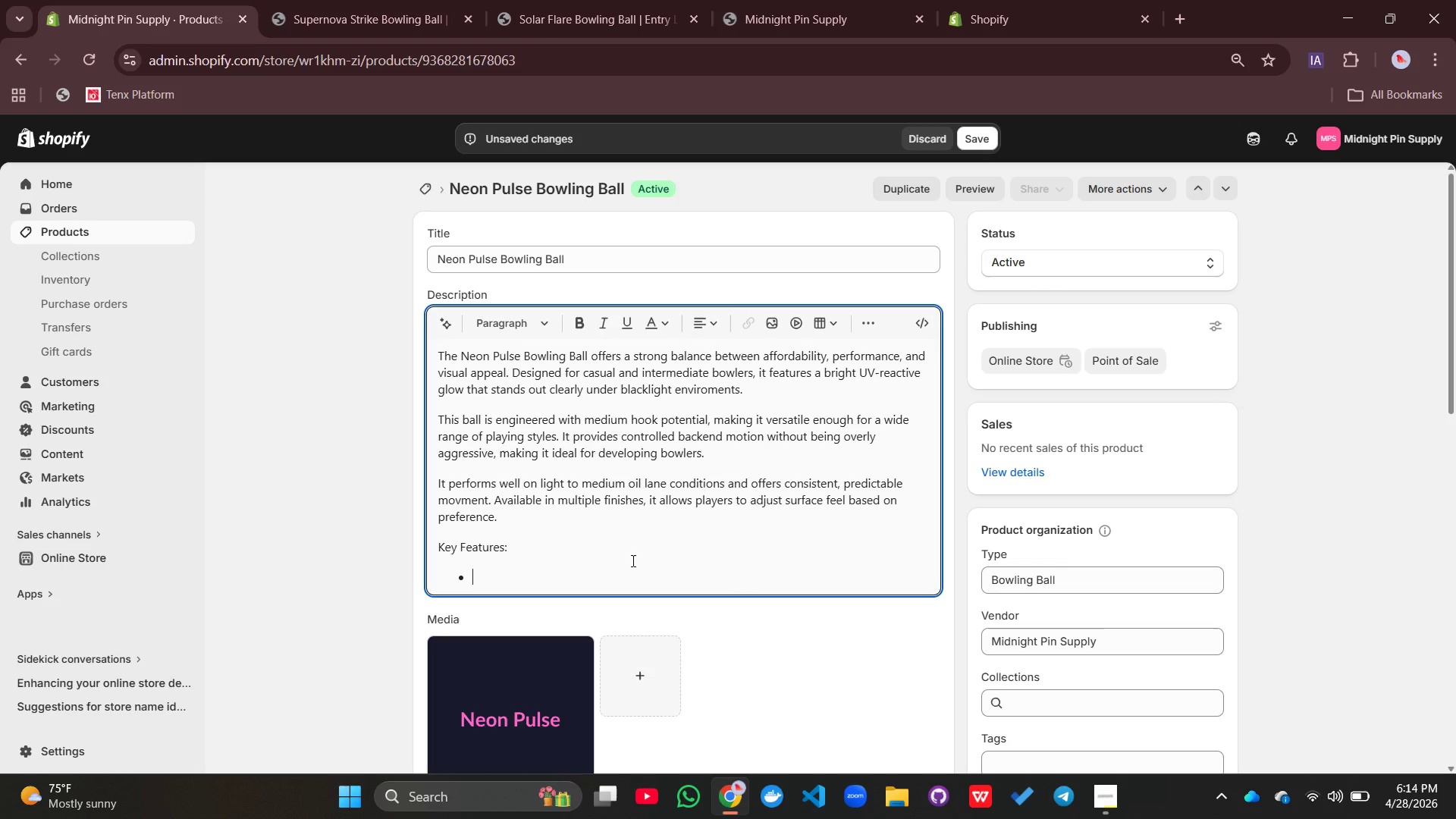 
type(Brig=)
key(Backspace)
key(Backspace)
type(ght UB)
key(Backspace)
type(V-reactive gko)
key(Backspace)
type(=)
key(Backspace)
key(Backspace)
type(low)
 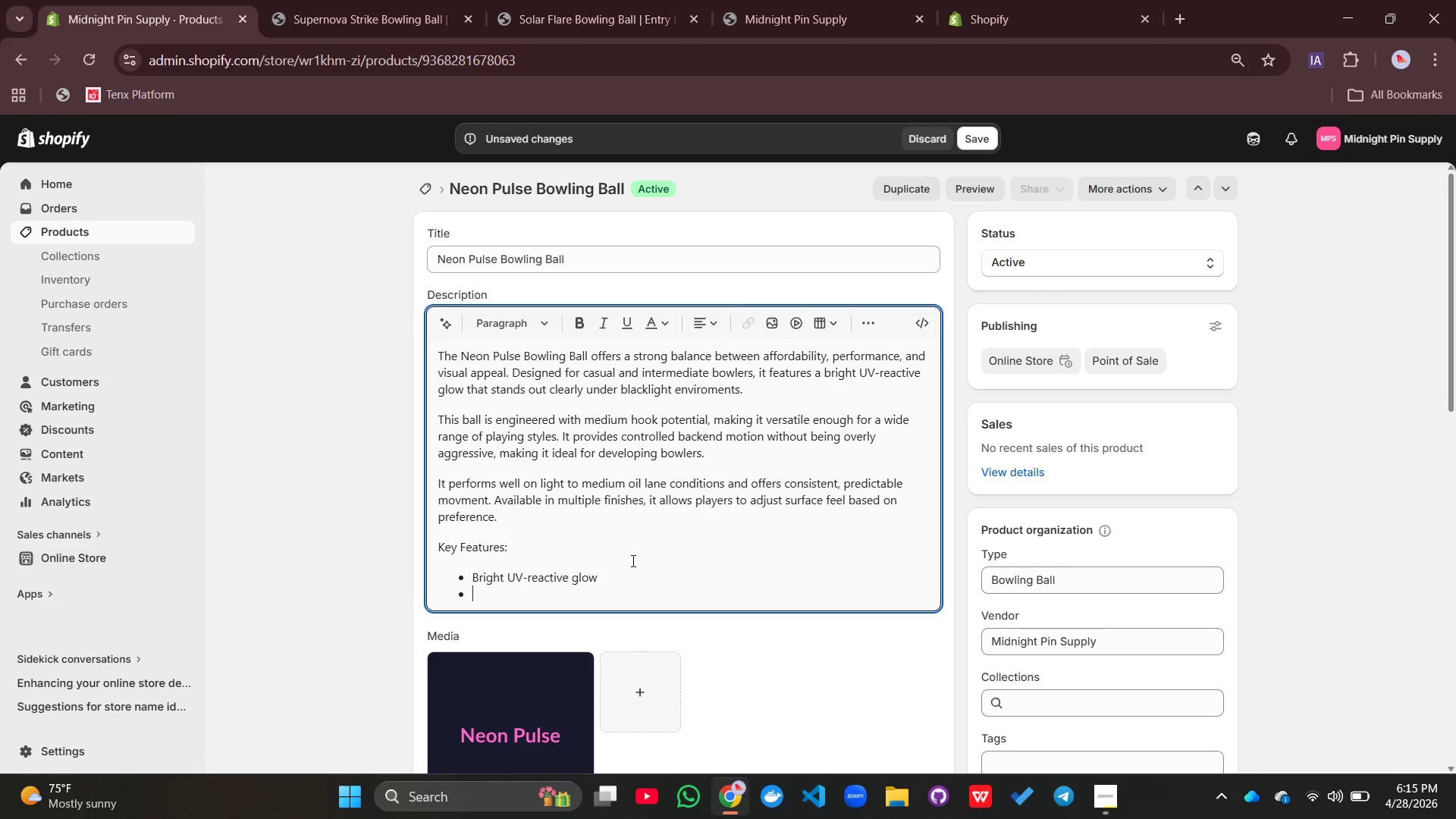 
 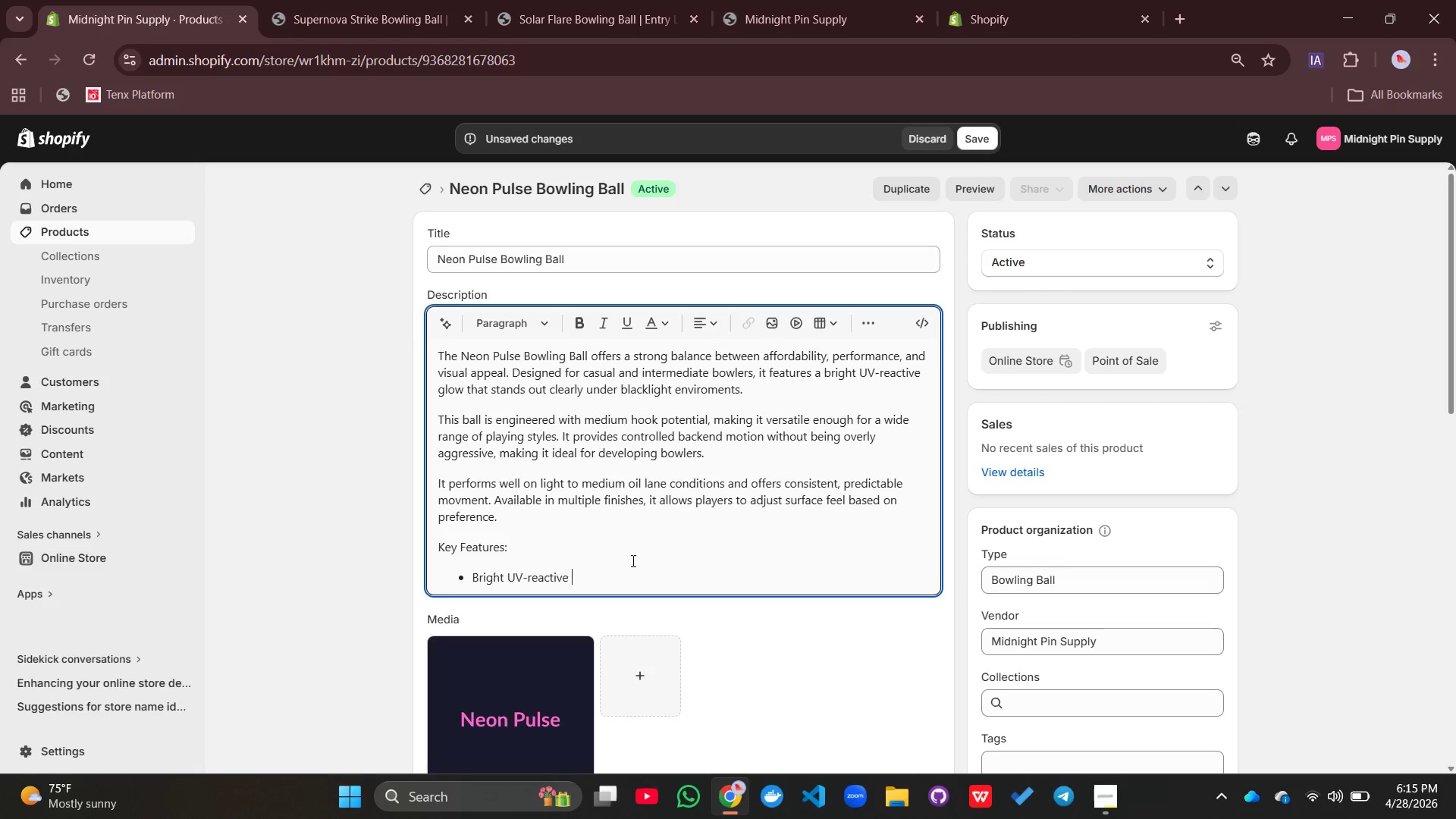 
key(Enter)
 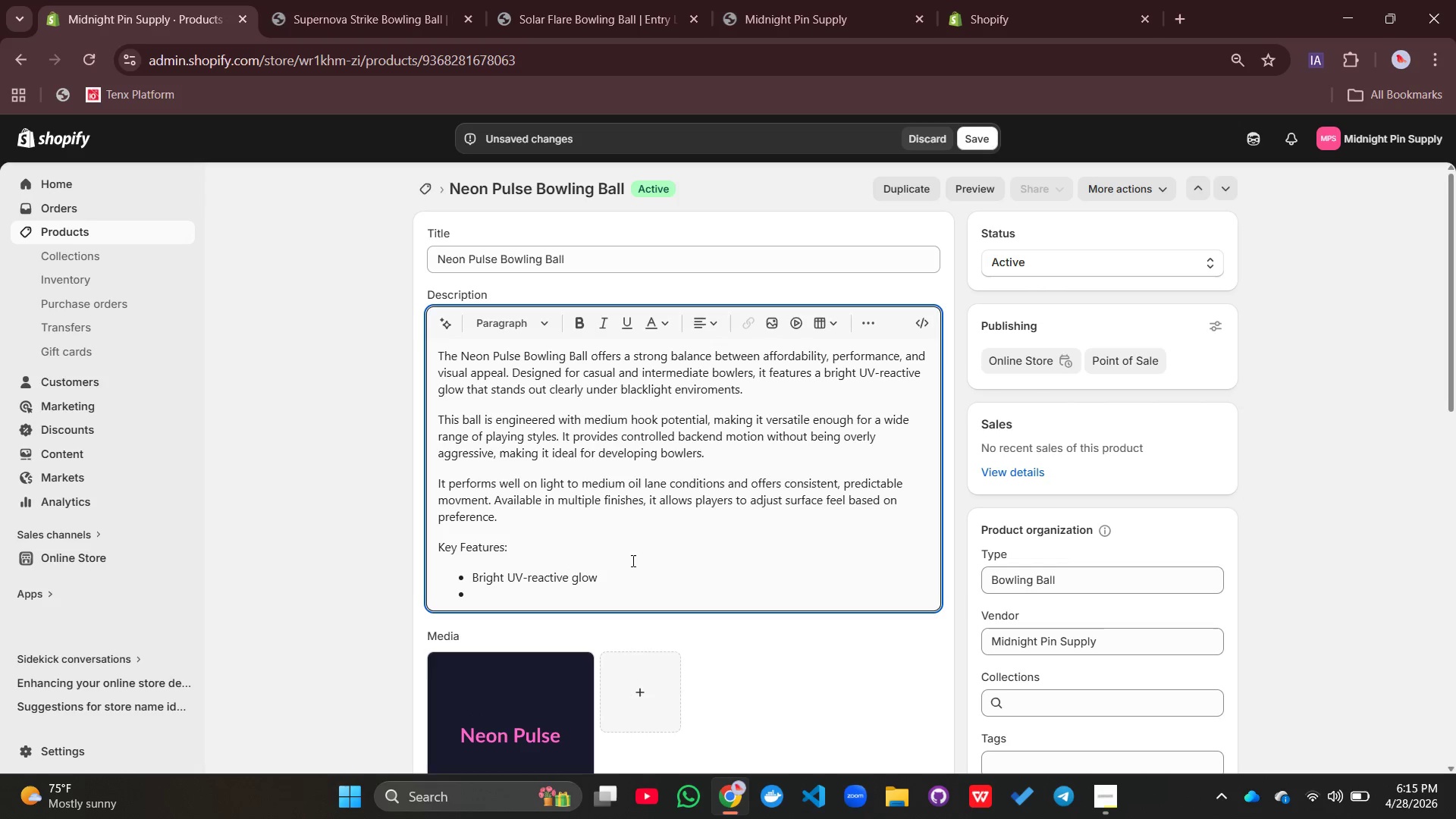 
type(Medium hook potemt)
key(Backspace)
key(Backspace)
type(ntial for versality)
 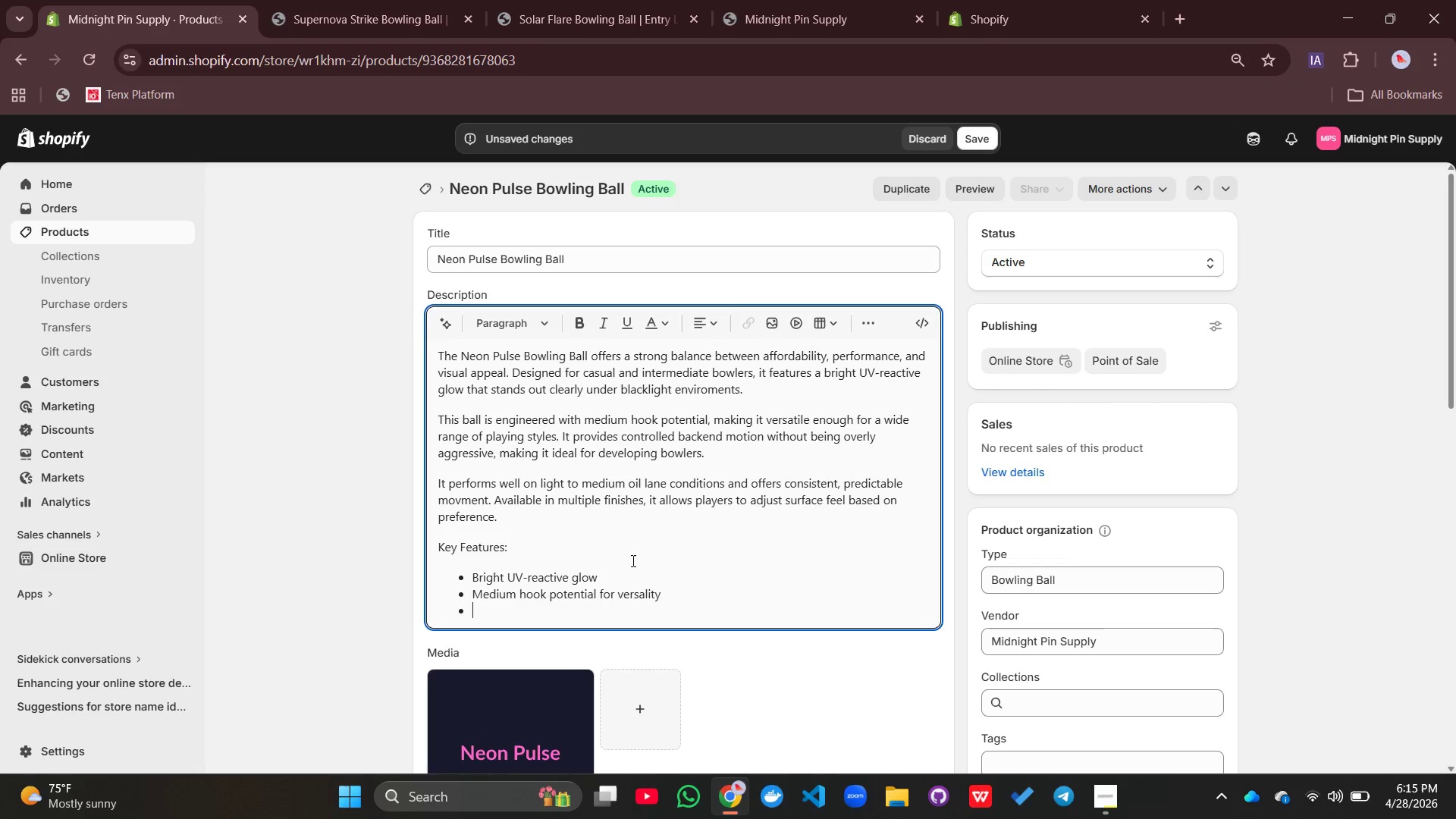 
key(Enter)
 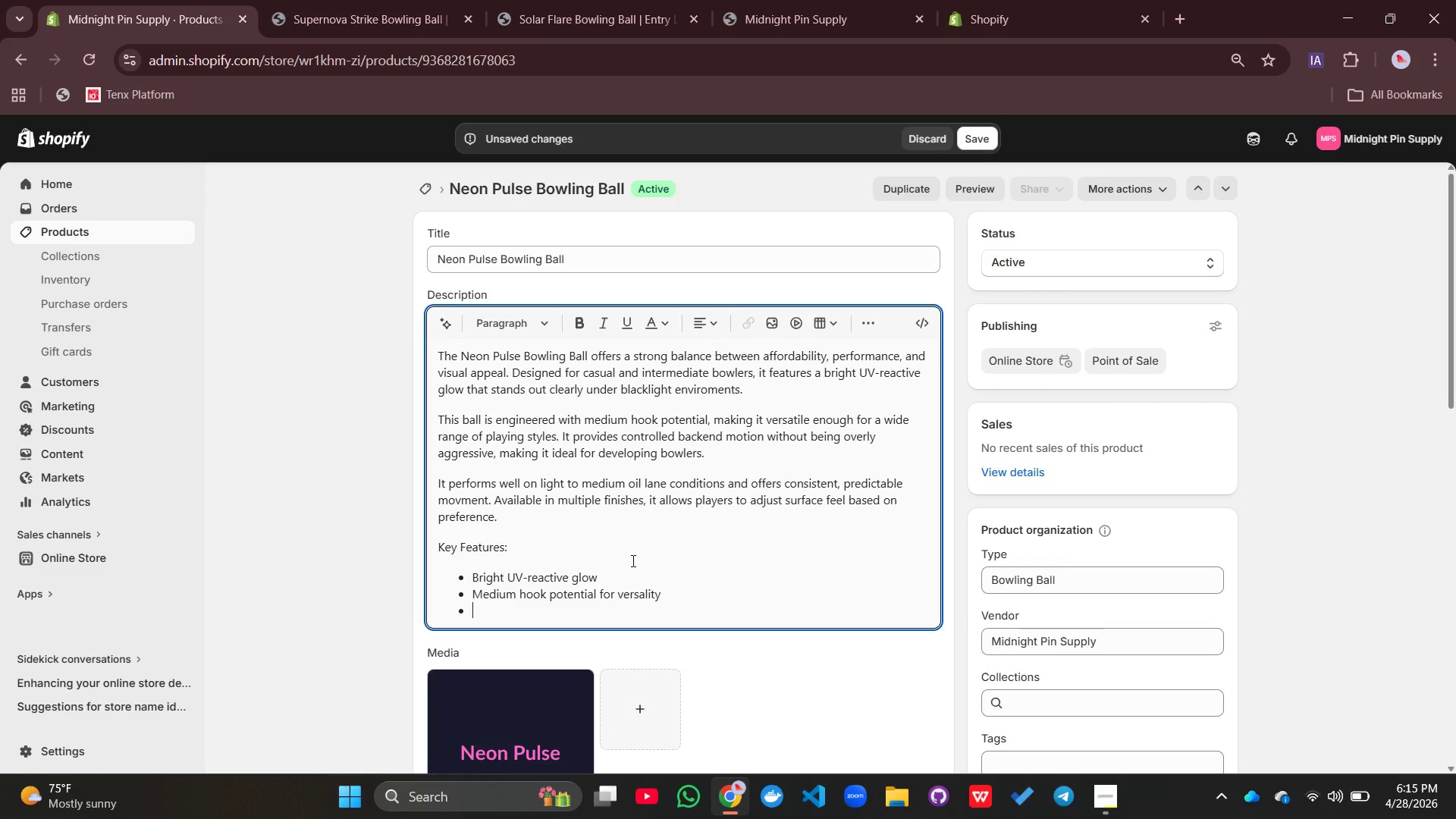 
type(Balanced performance design)
 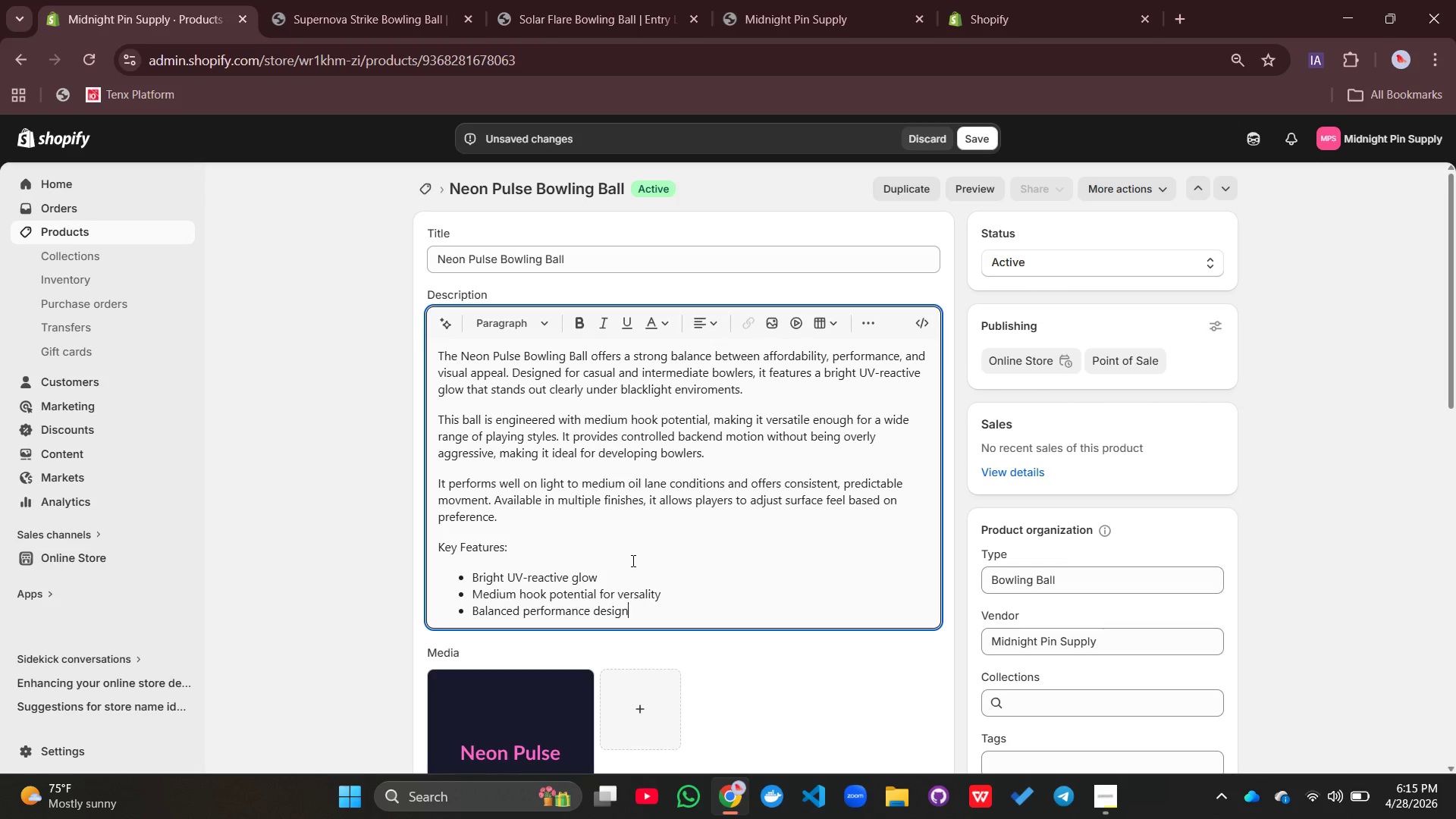 
key(Enter)
 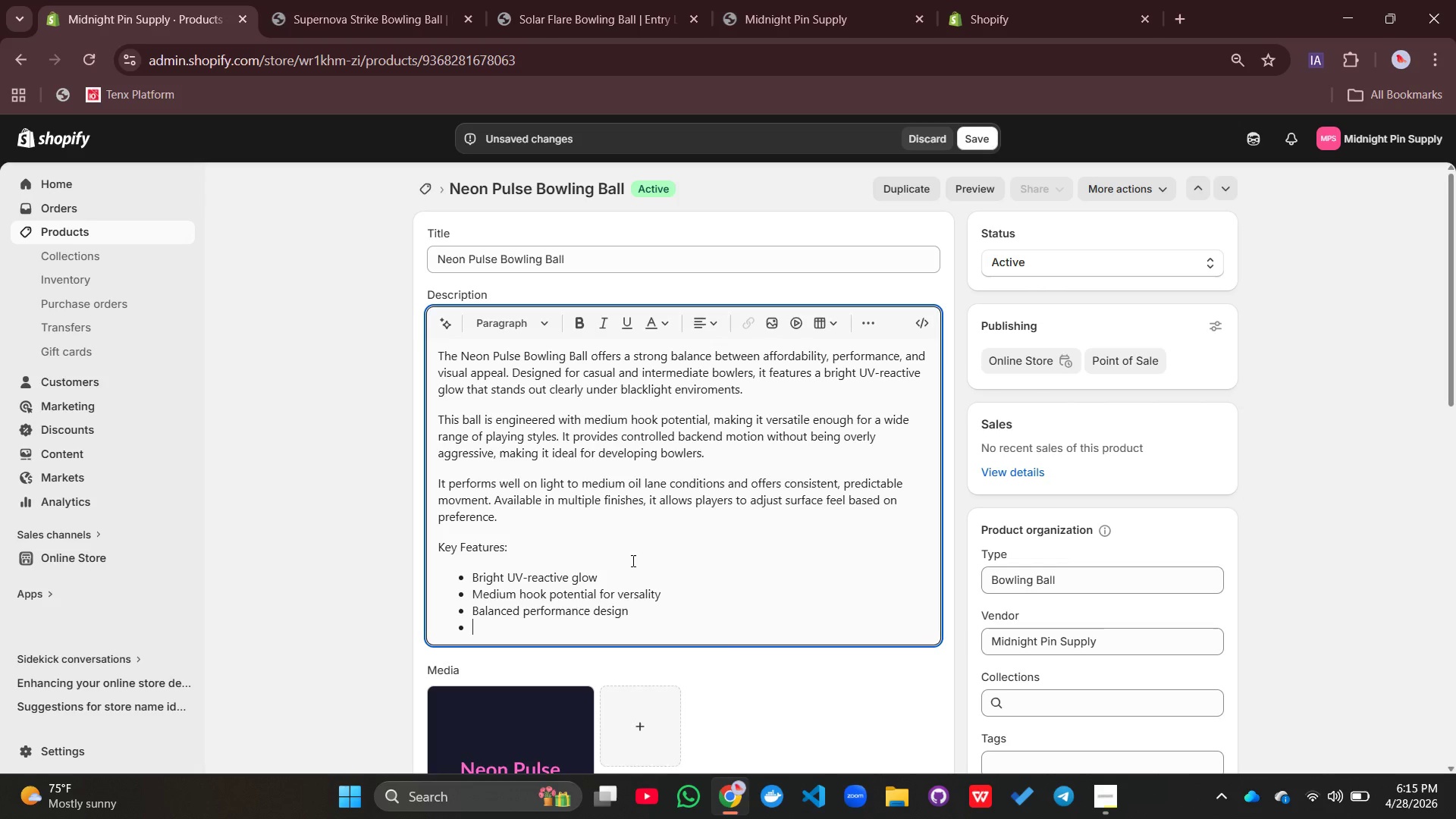 
type(Suitable for casual anf=d int)
key(Backspace)
type(=)
key(Backspace)
key(Backspace)
key(Backspace)
key(Backspace)
key(Backspace)
key(Backspace)
key(Backspace)
type(d intermediate players)
 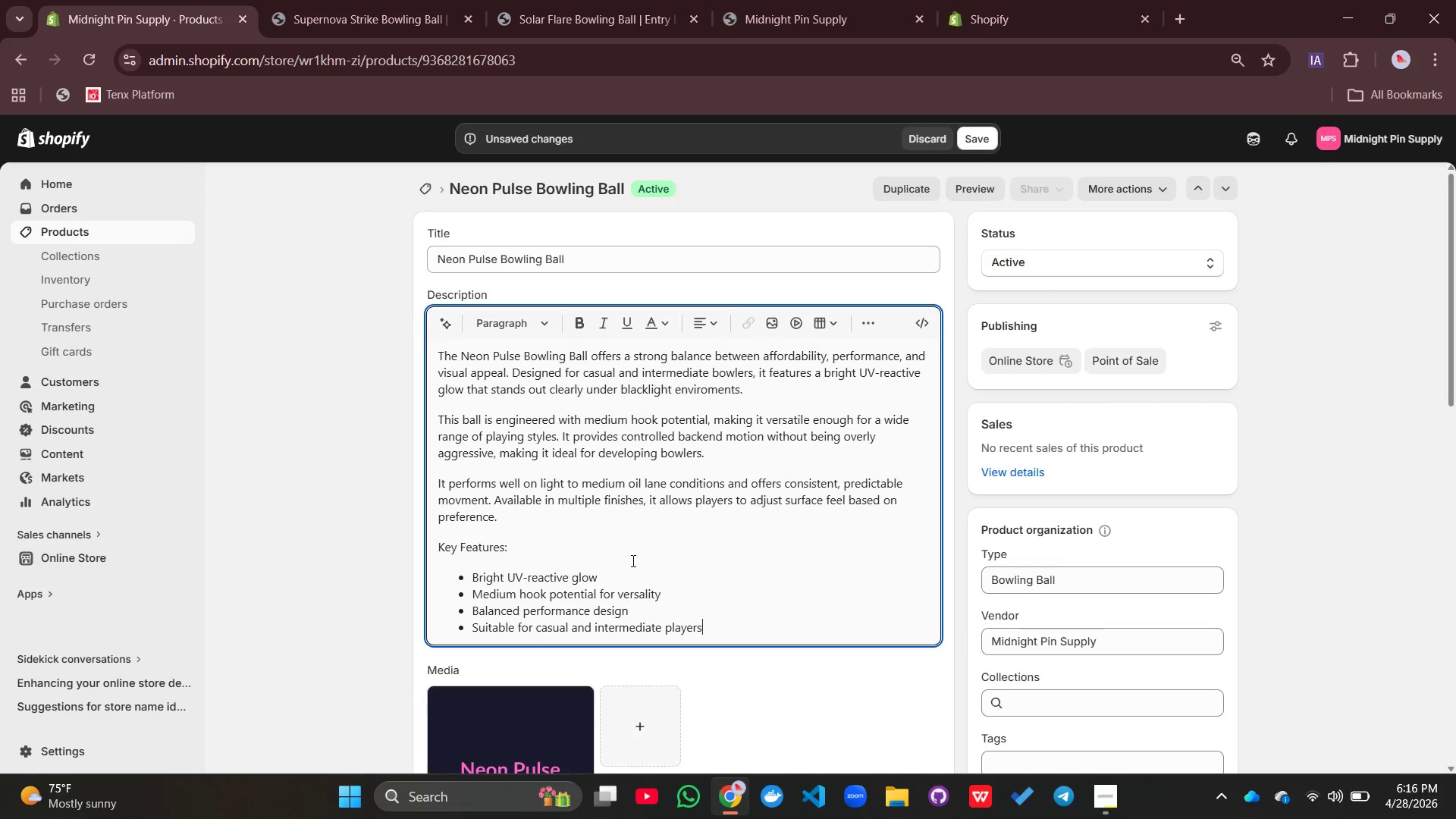 
key(Enter)
 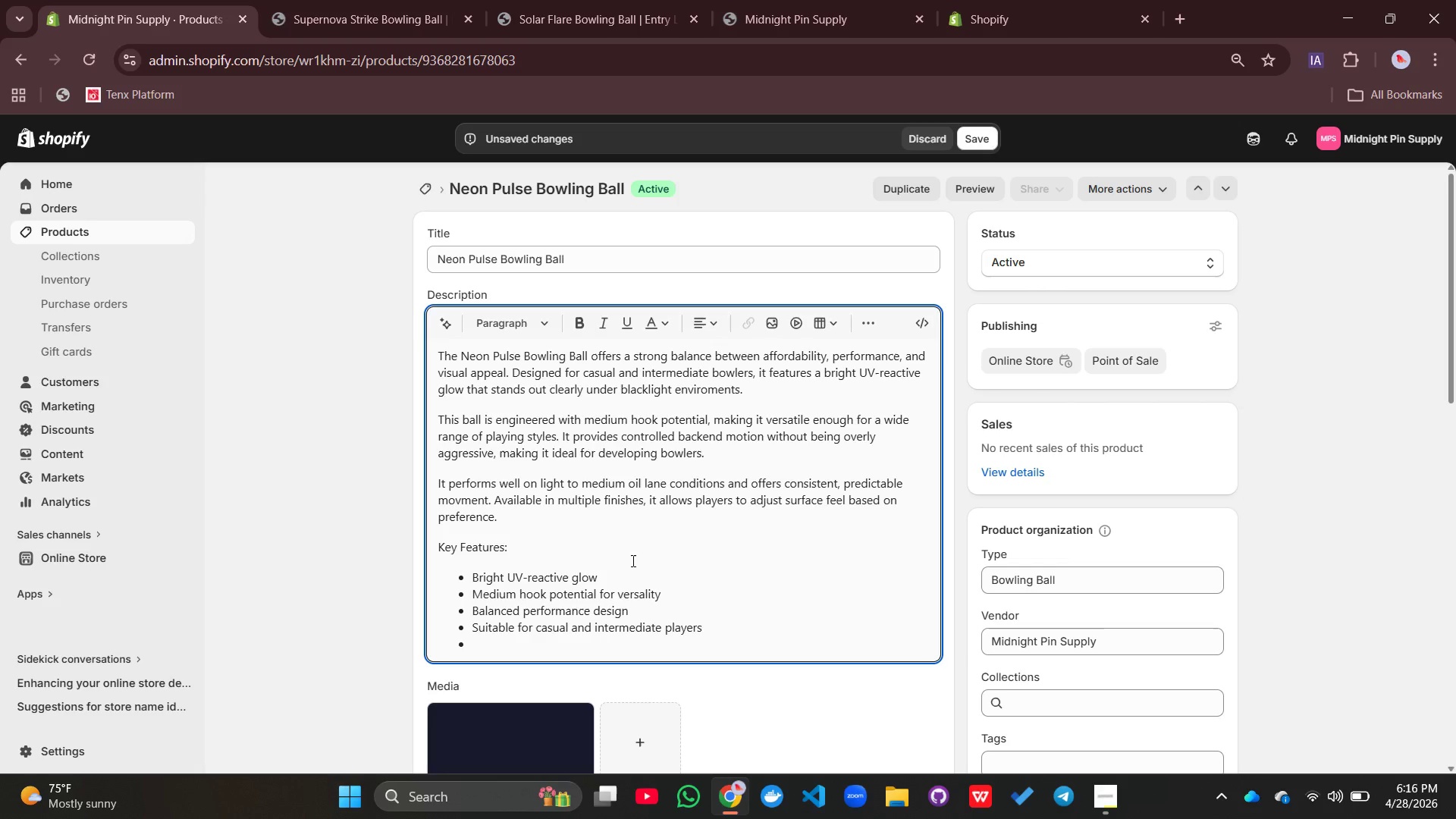 
type(Consistent lane behavior)
 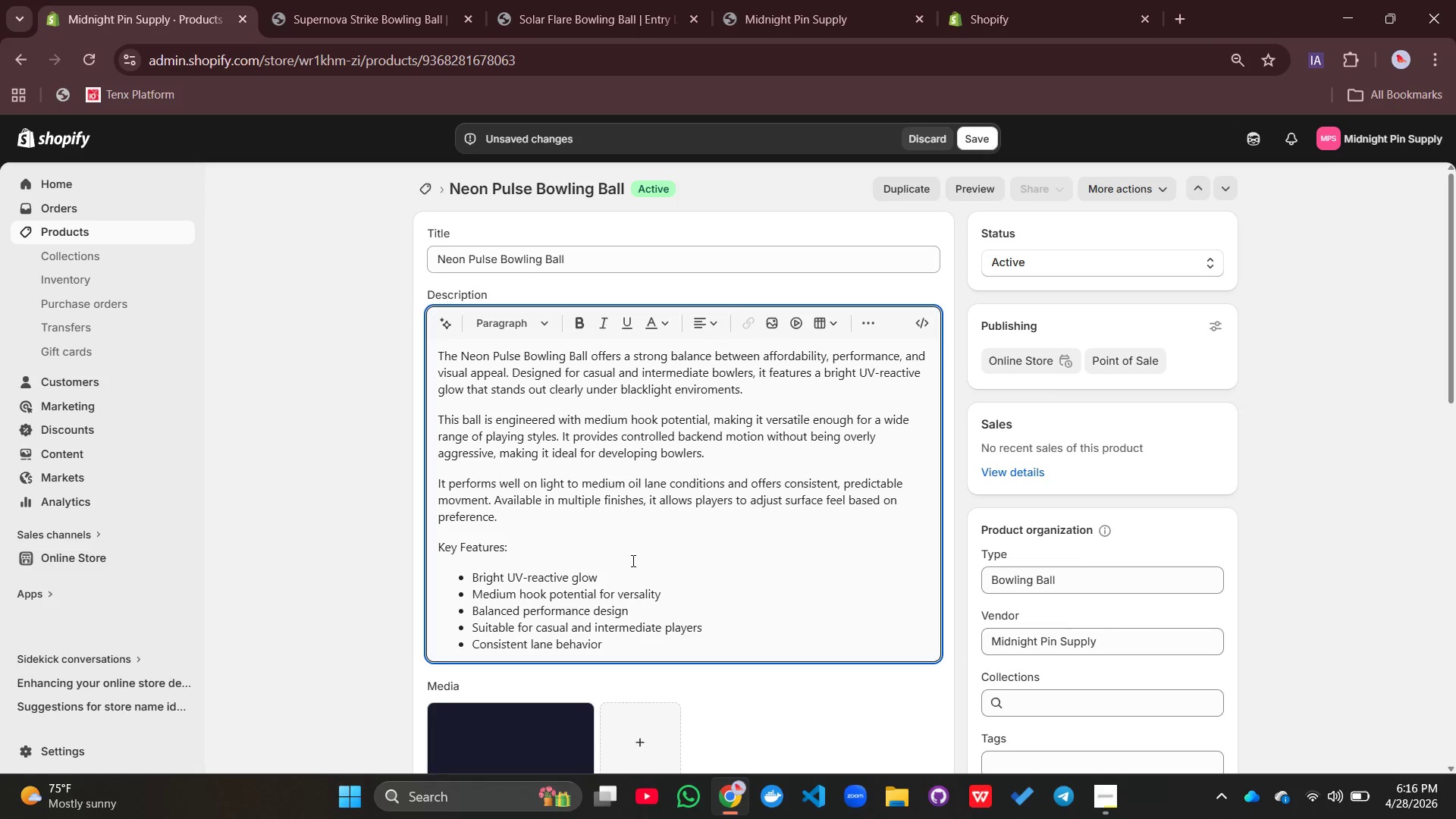 
key(Enter)
 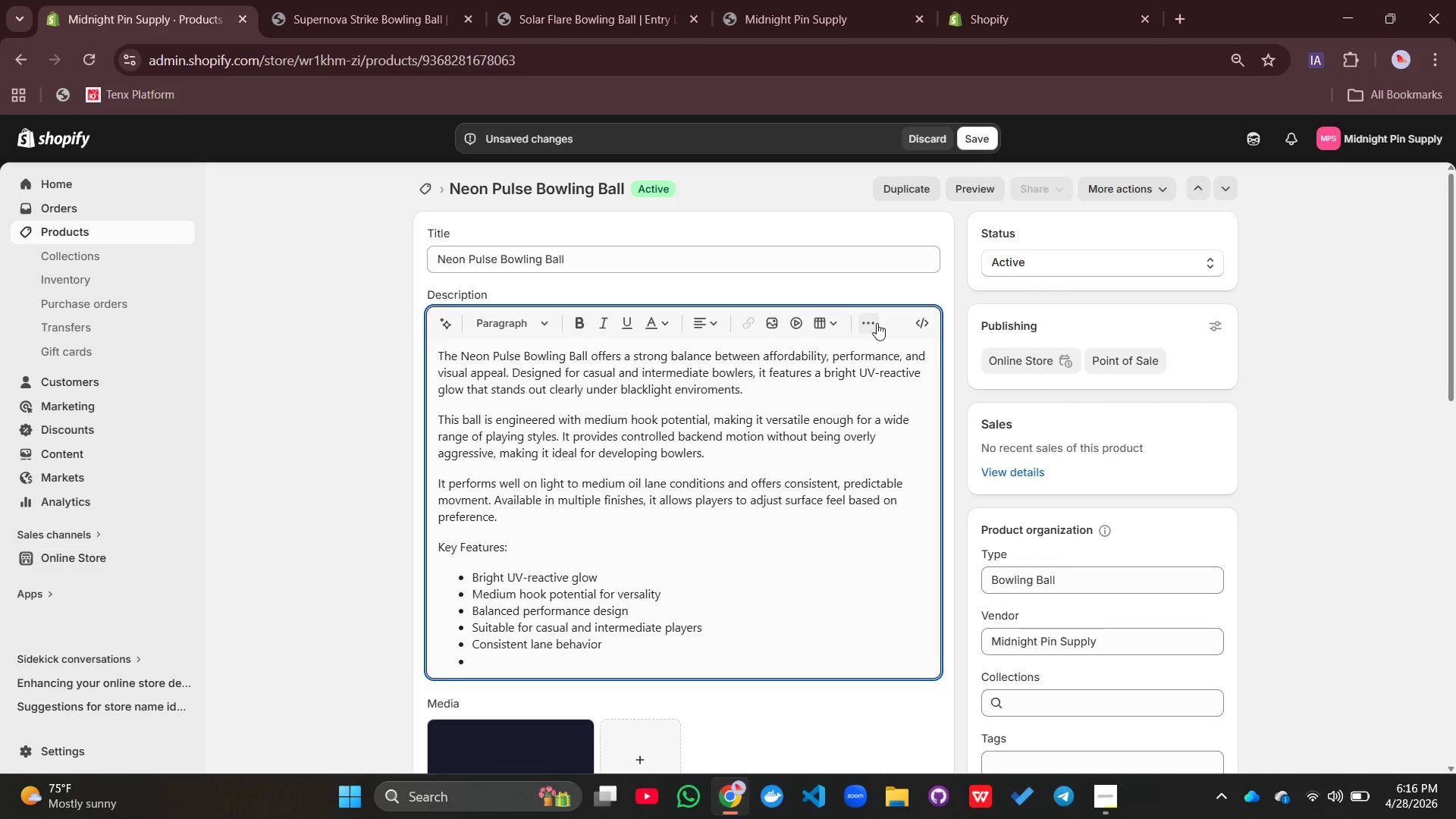 
left_click([877, 323])
 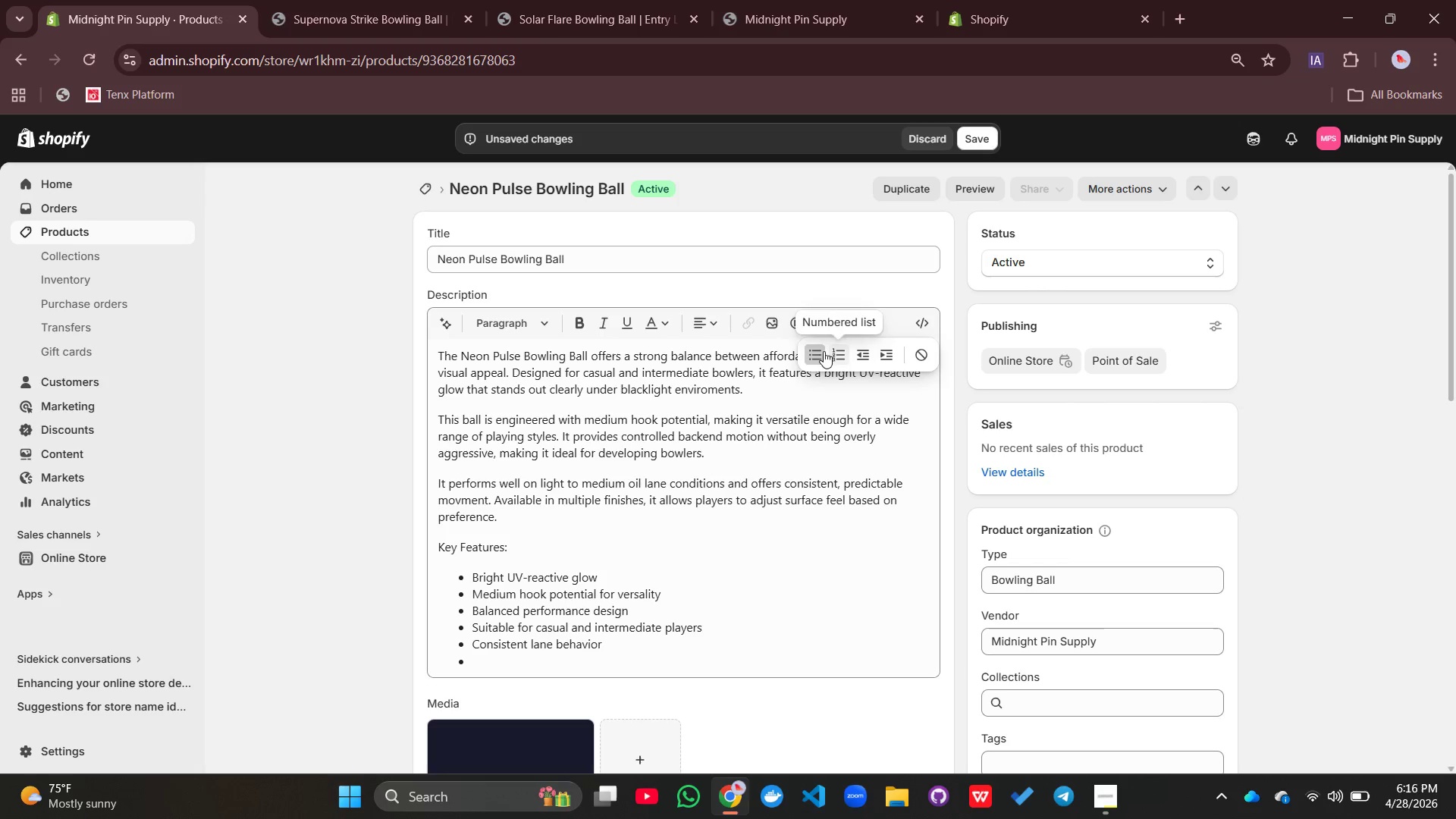 
left_click([819, 353])
 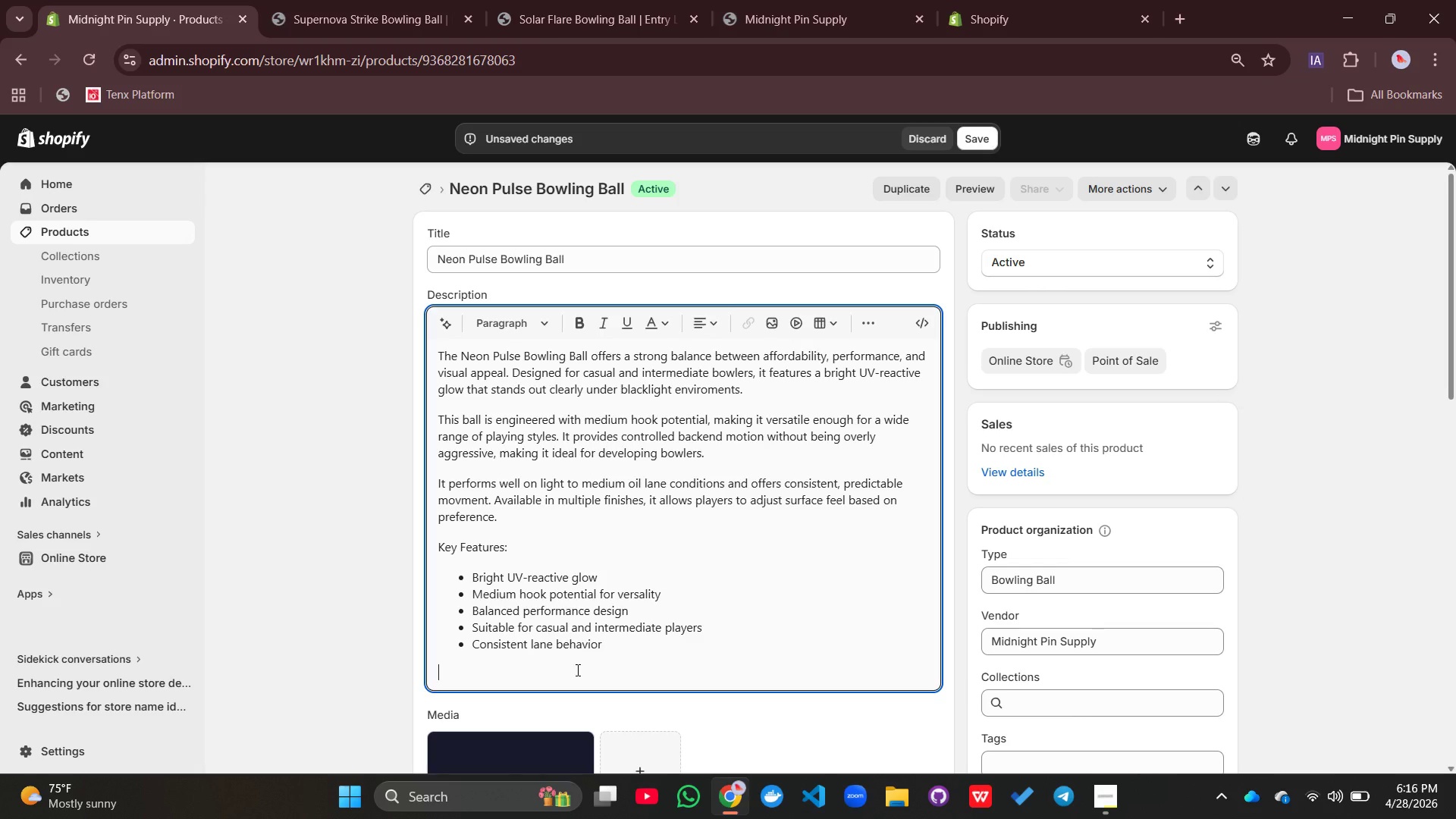 
left_click([576, 670])
 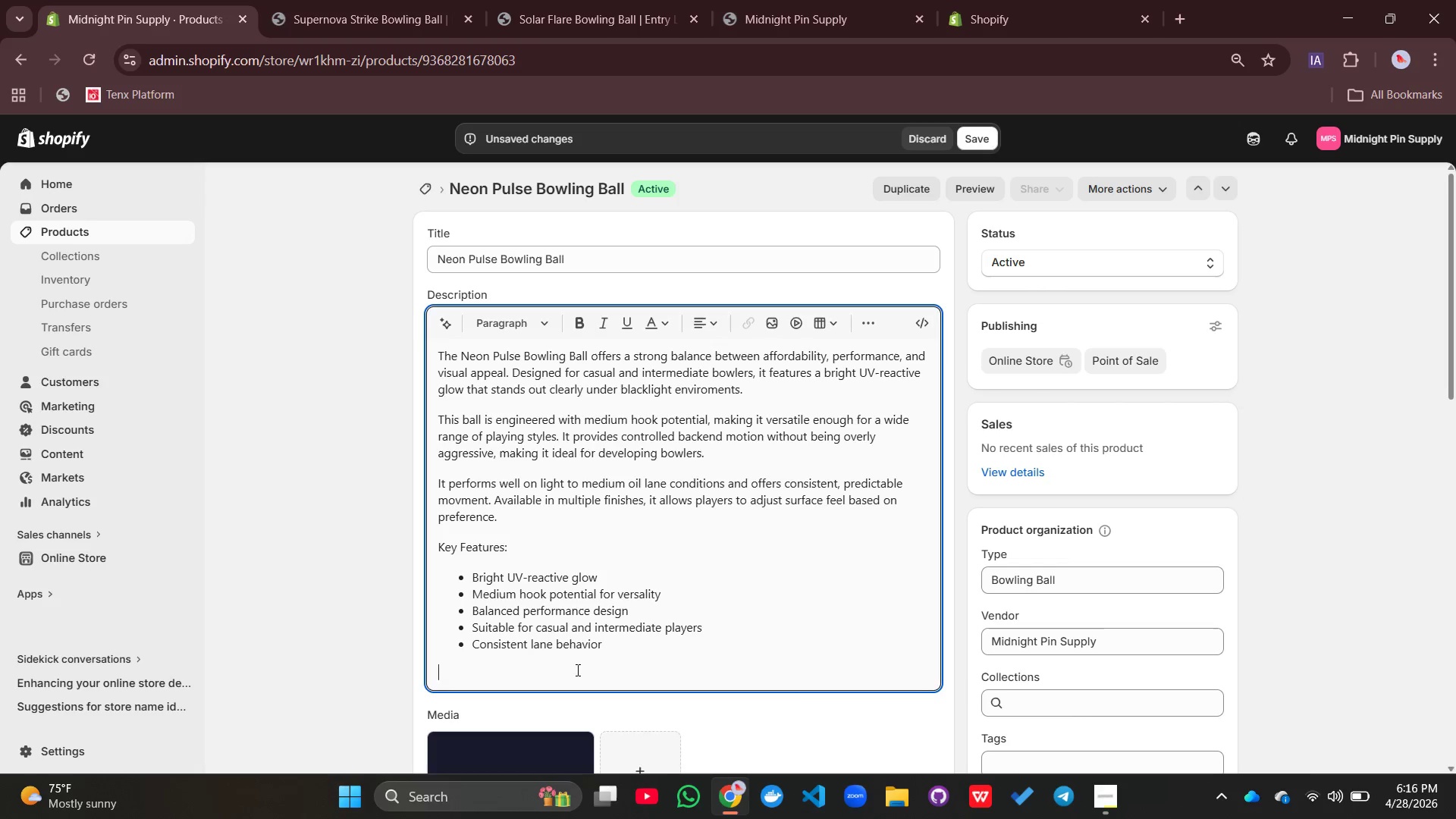 
type(The Neon Pulse is reliable cosmic bowling gr=e)
key(Backspace)
key(Backspace)
key(Backspace)
type(eat)
key(Backspace)
type(r that combines value, visibility, and performance.)
 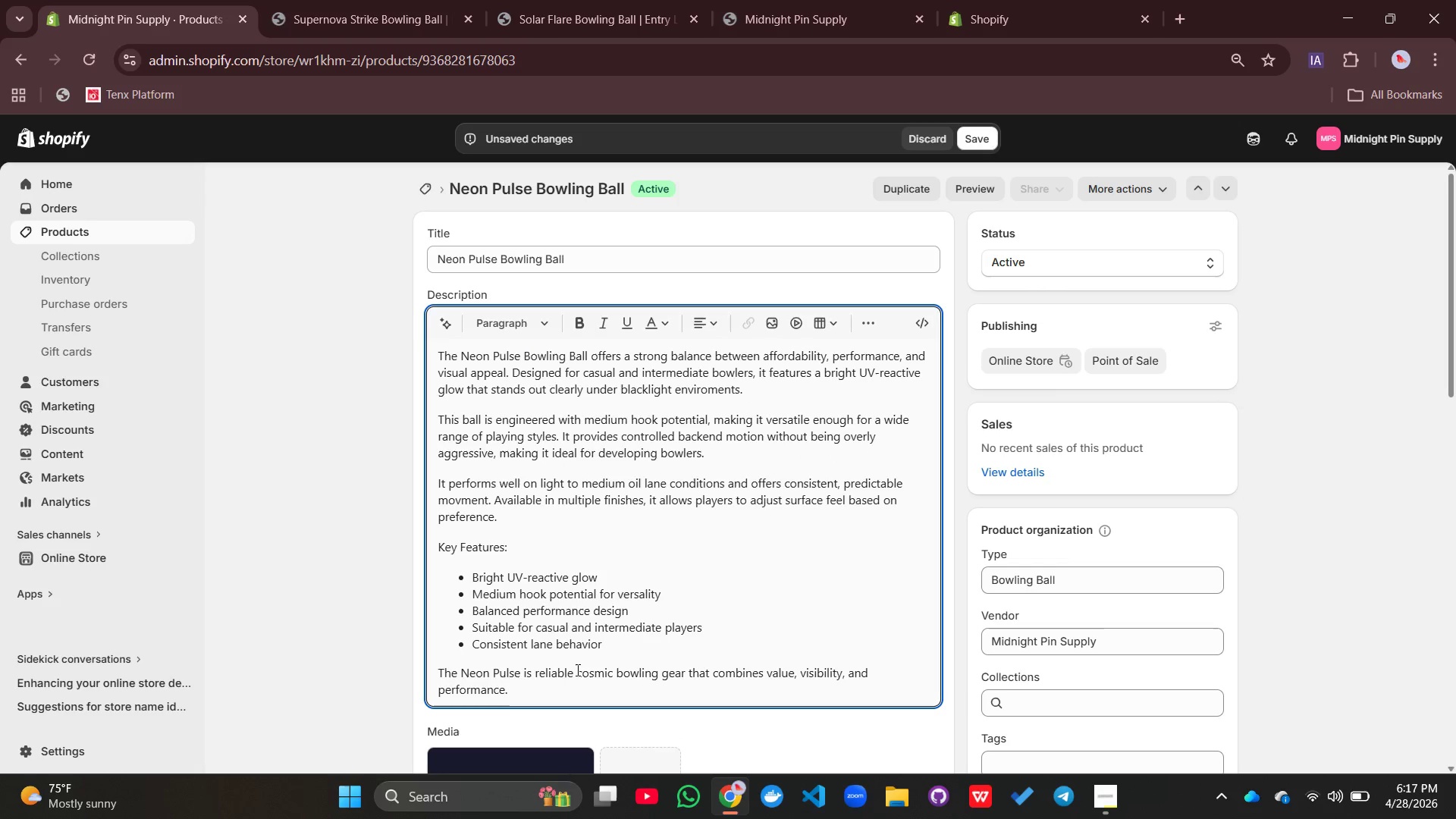 
left_click_drag(start_coordinate=[521, 543], to_coordinate=[404, 551])
 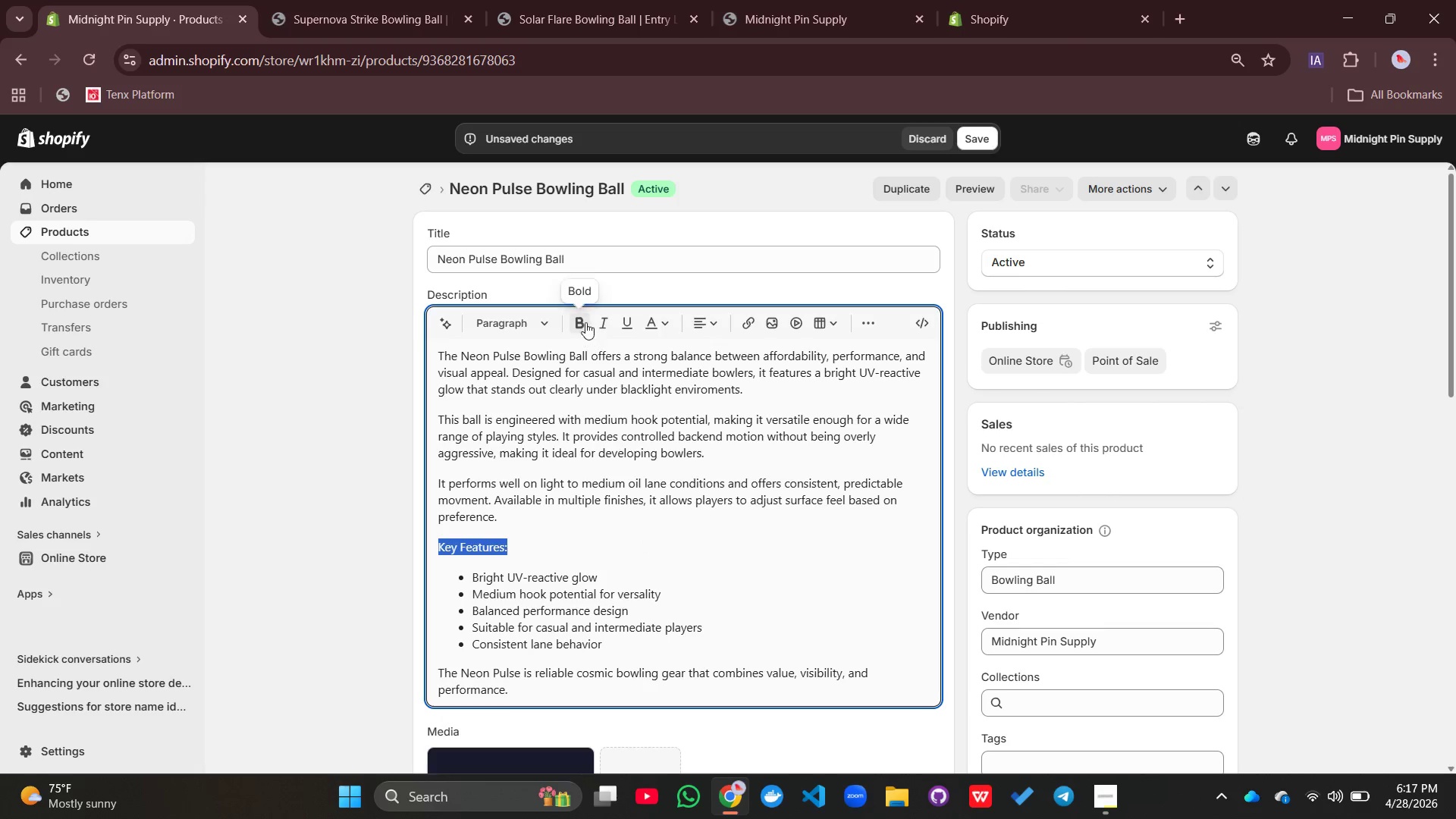 
left_click([584, 318])
 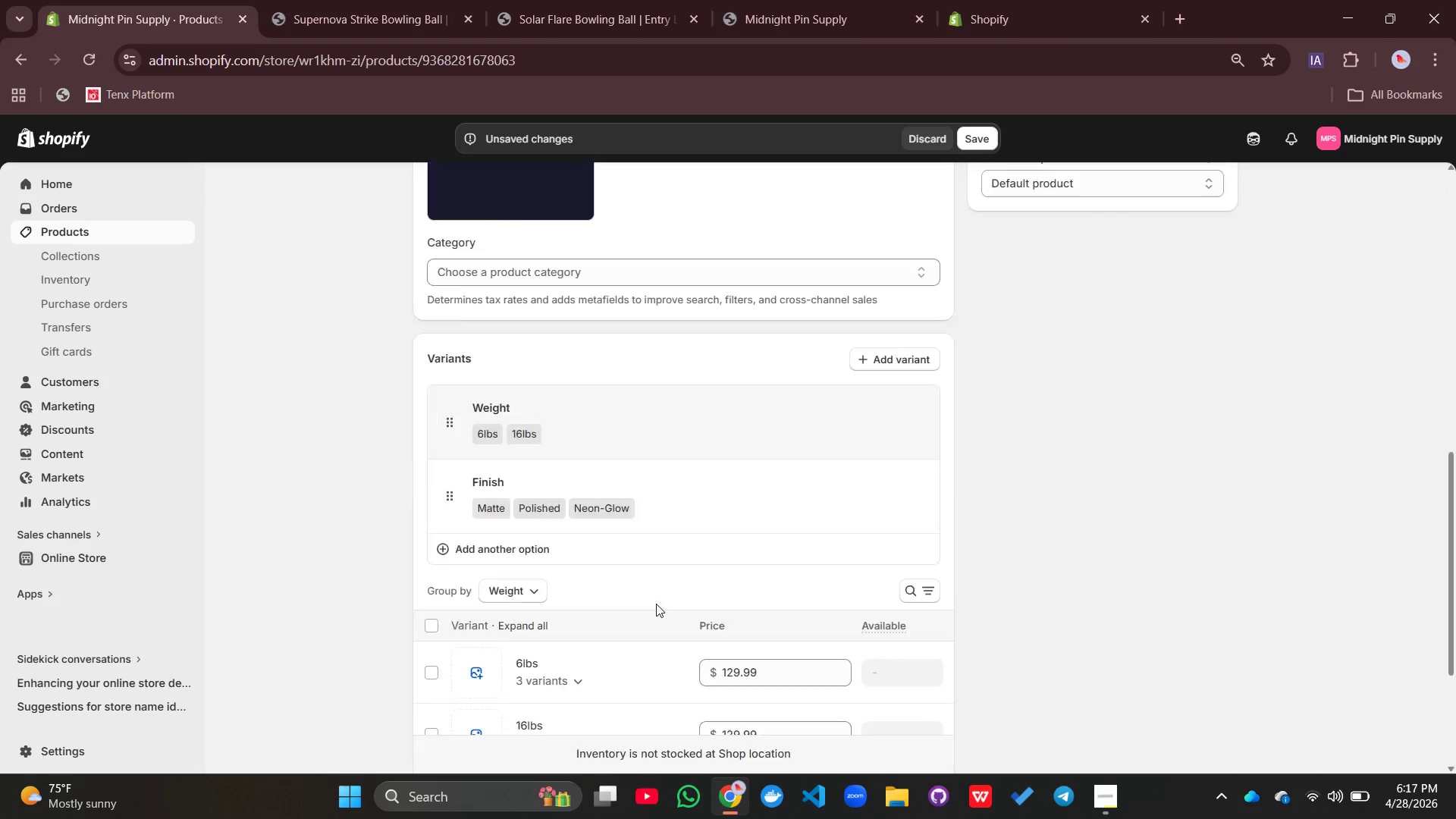 
wait(5.11)
 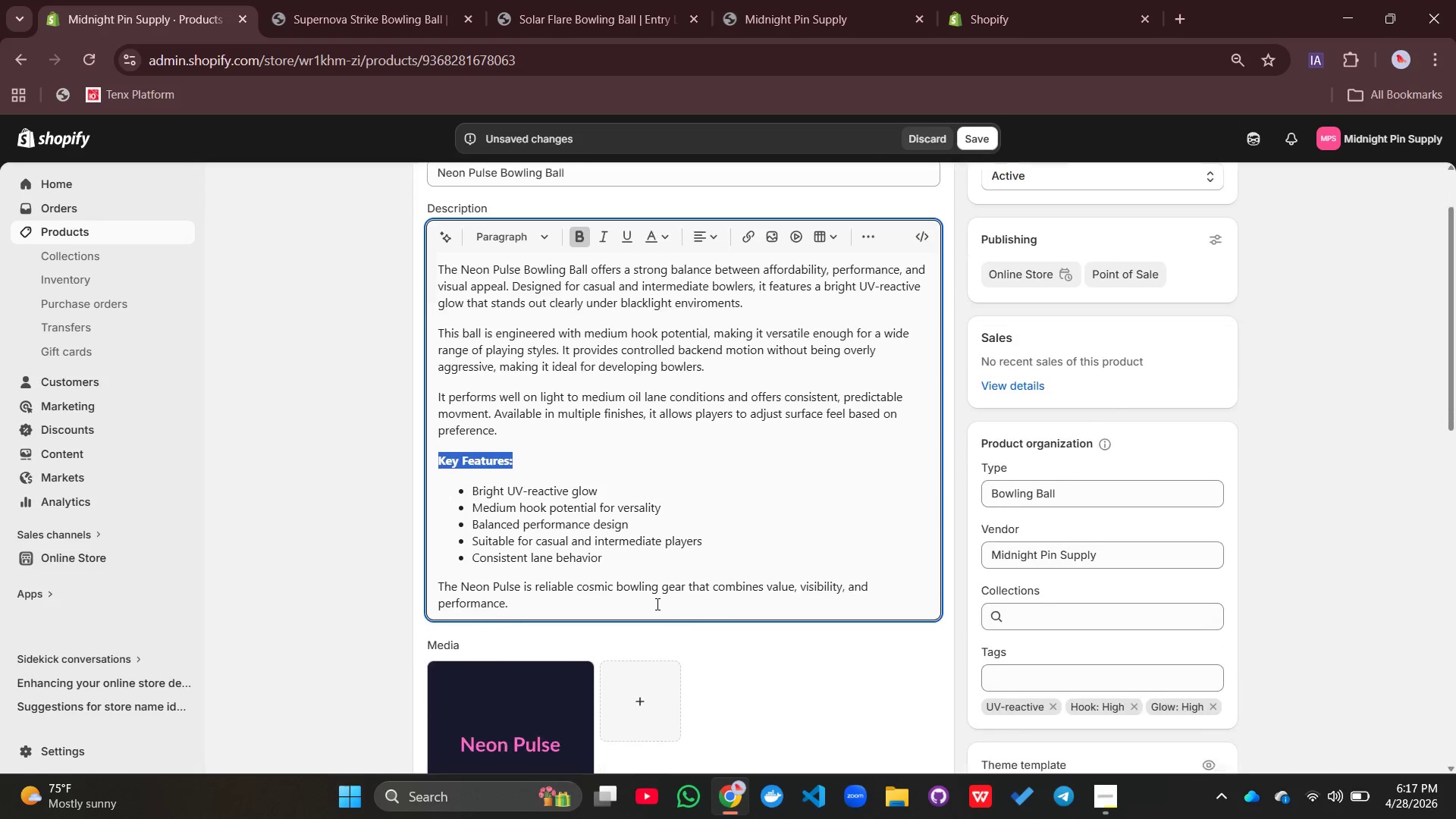 
left_click([926, 551])
 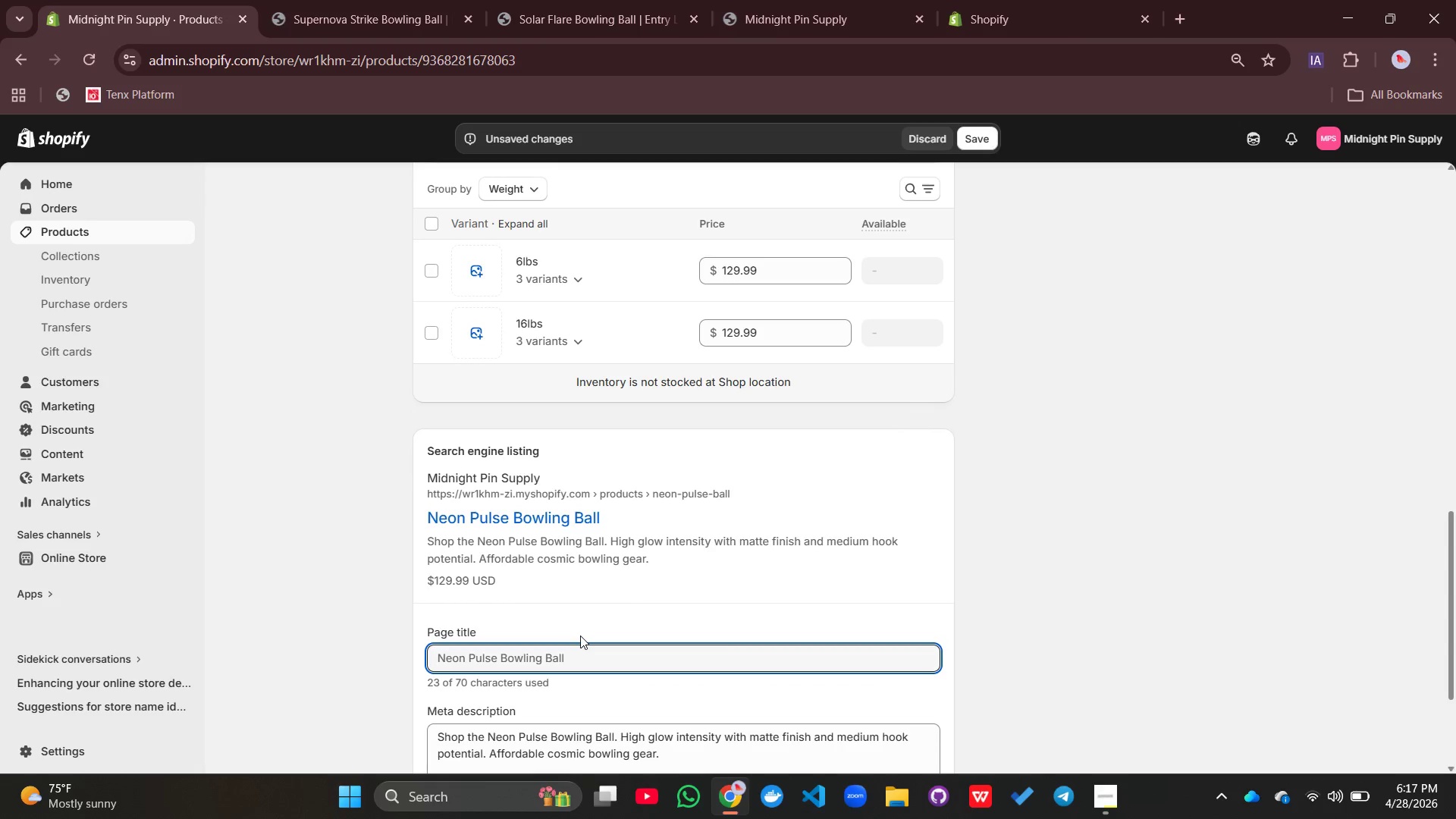 
left_click([584, 652])
 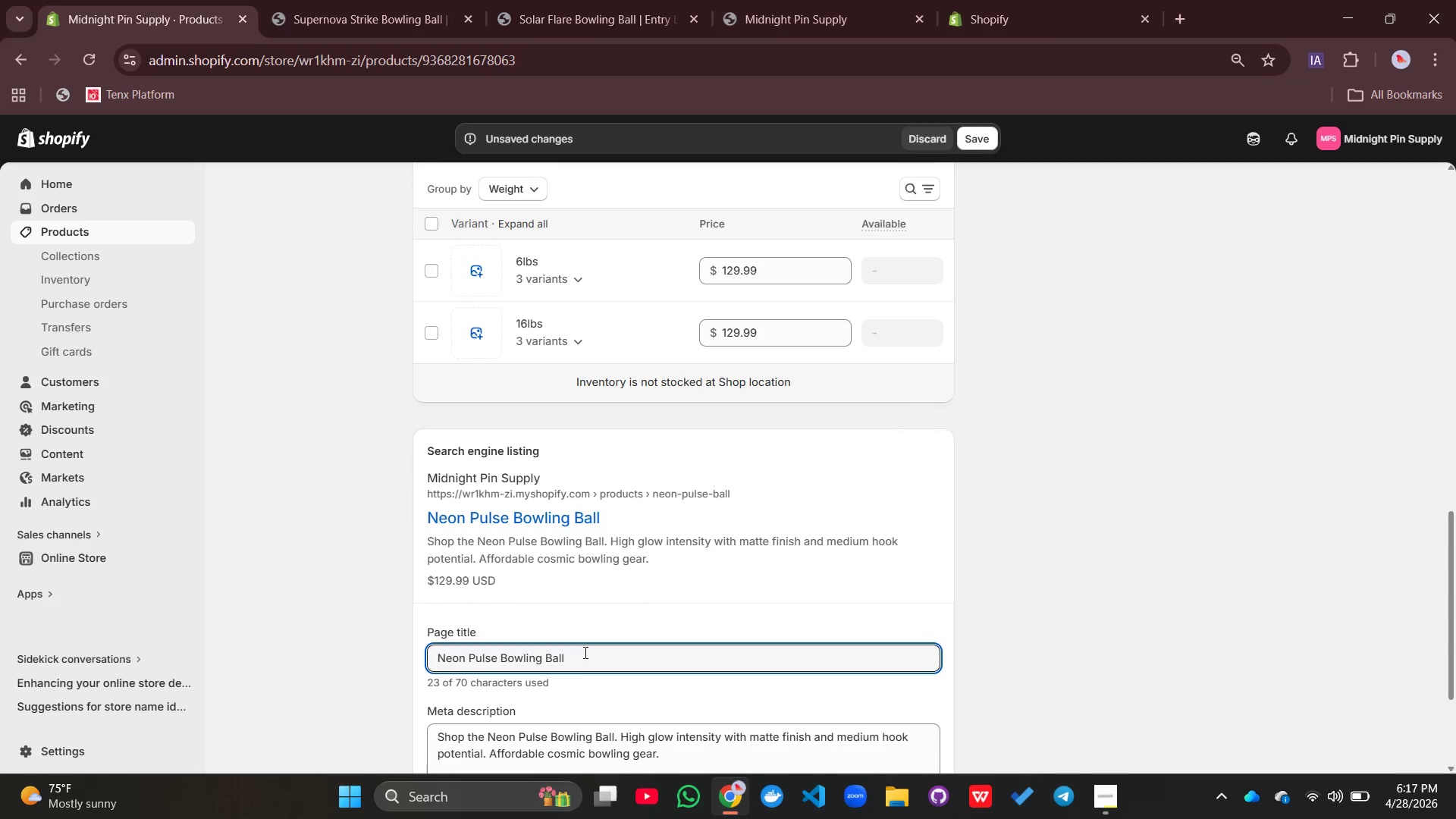 
type( | Affordable UV Reactive Cosmic Bowling Prt)
key(Backspace)
key(Backspace)
type(erformance Gear)
 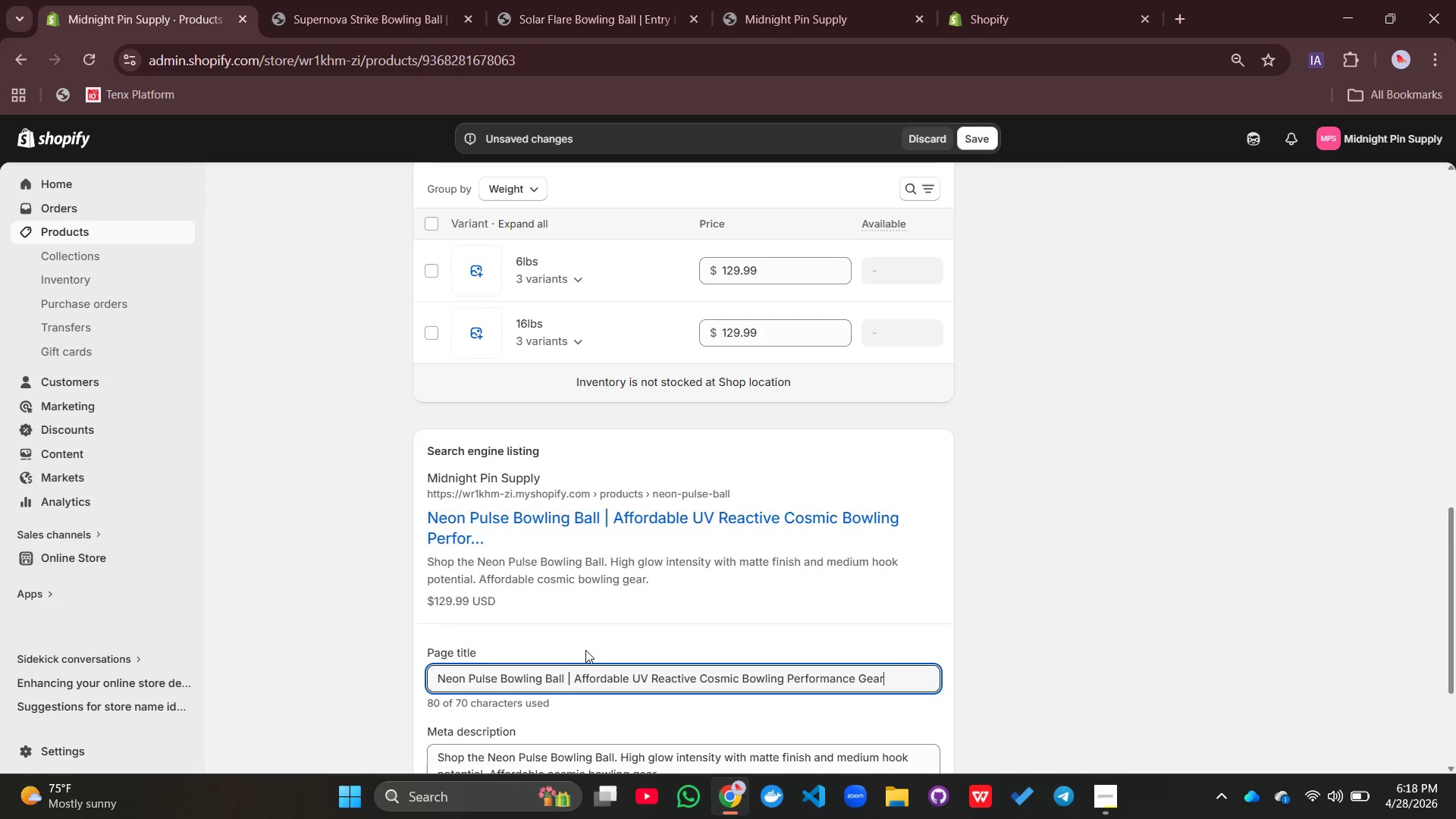 
left_click([435, 370])
 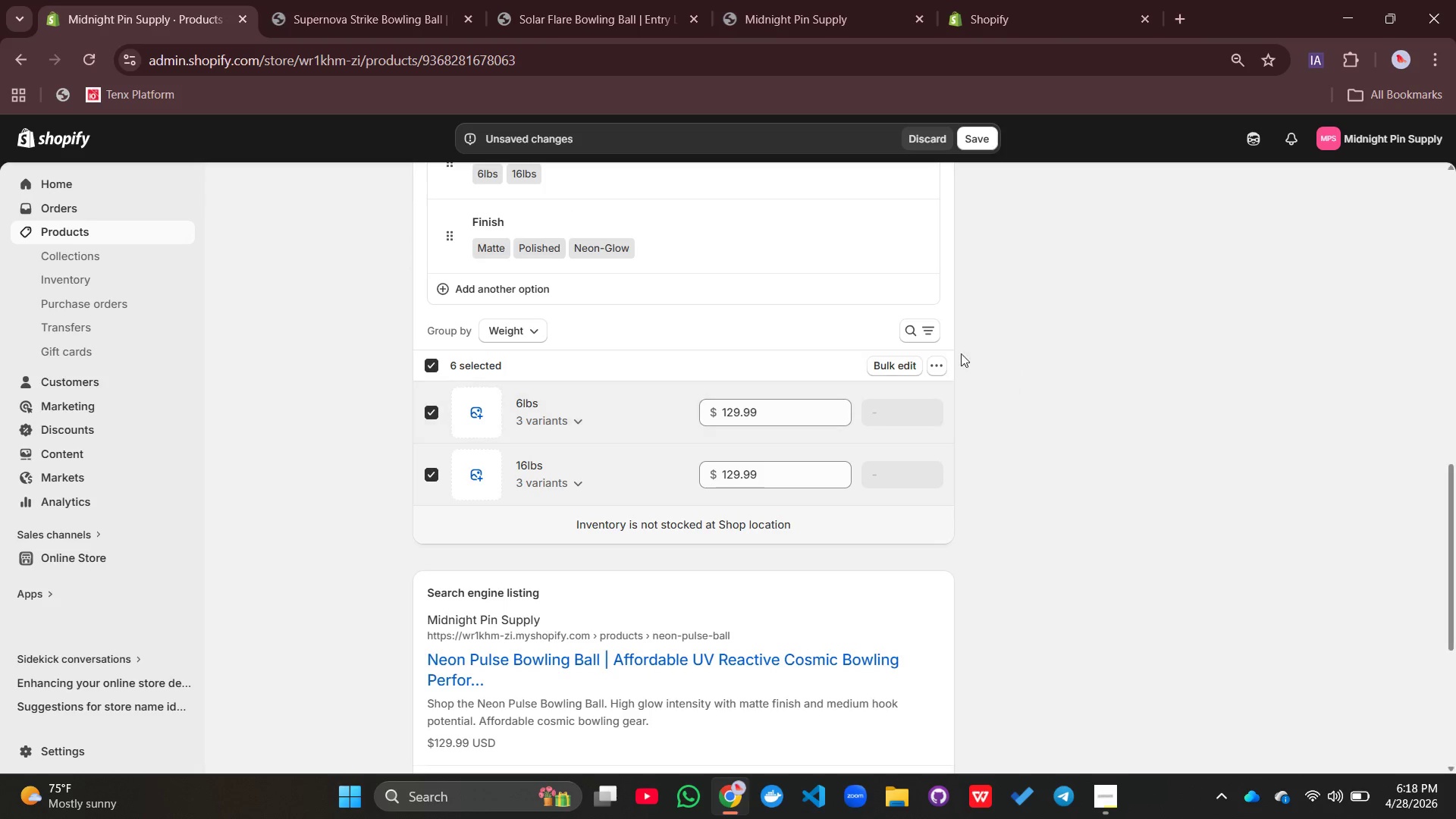 
left_click([896, 366])
 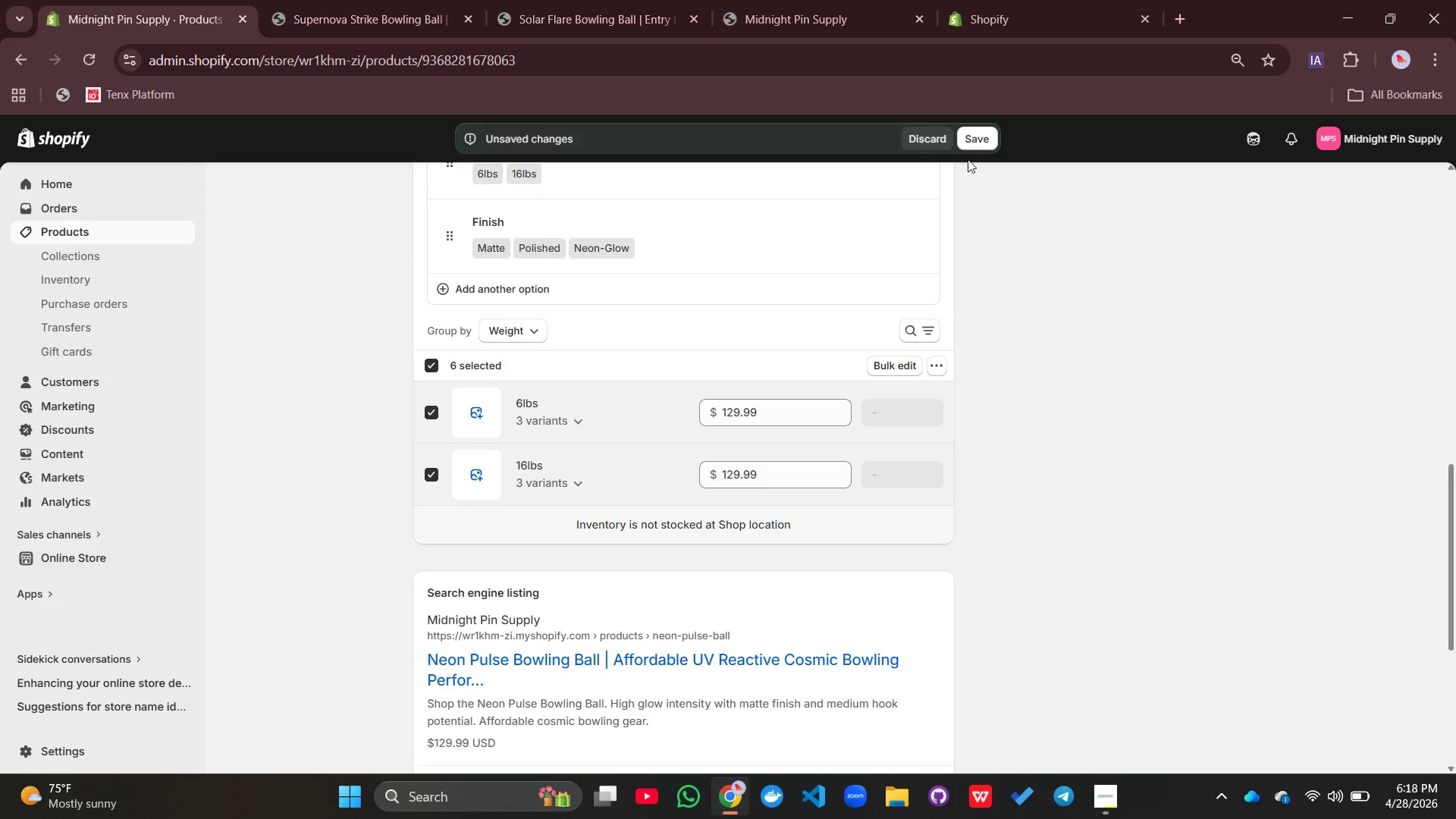 
left_click([970, 140])
 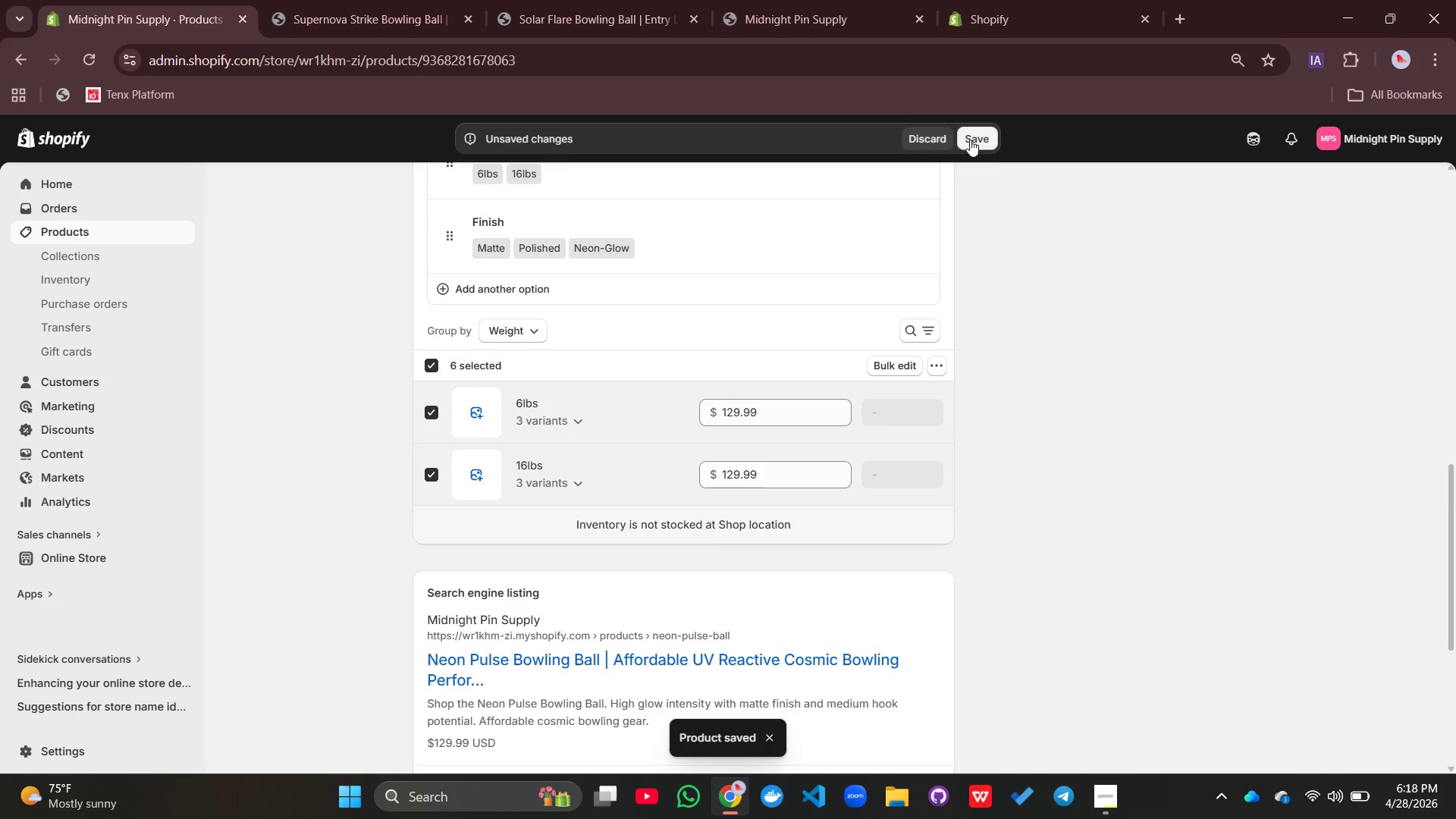 
wait(5.12)
 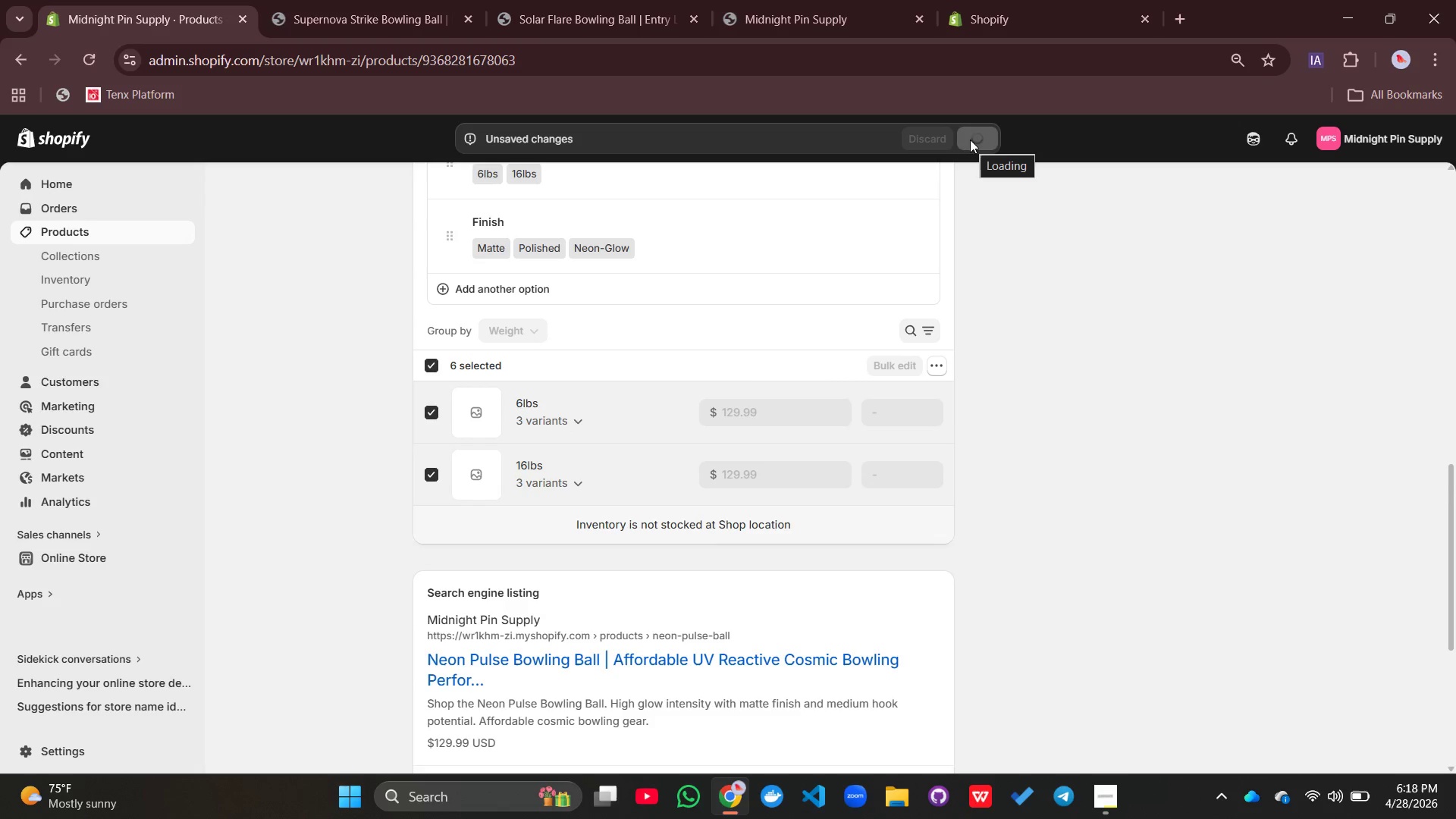 
left_click([893, 363])
 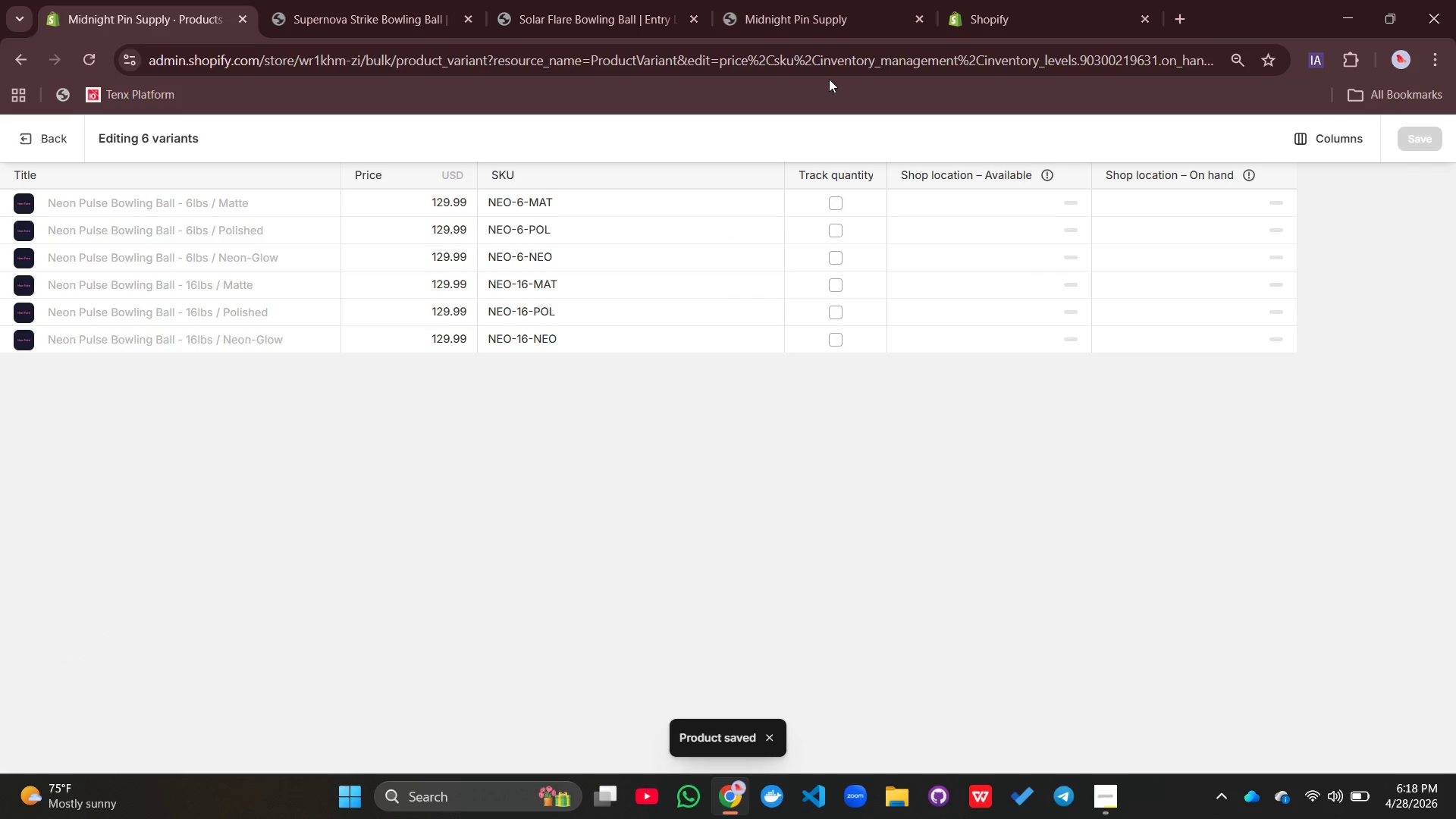 
left_click([841, 183])
 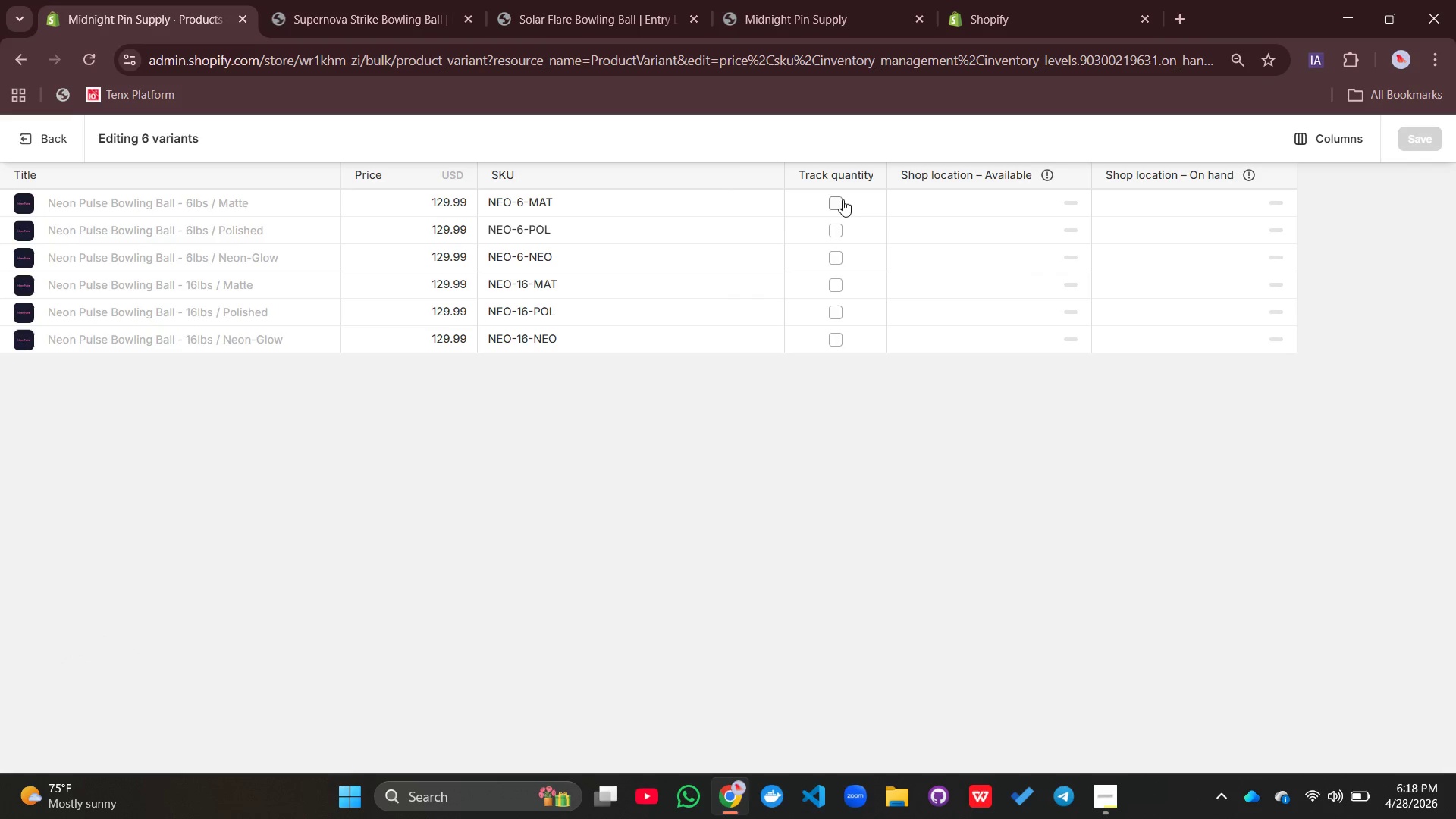 
left_click([843, 199])
 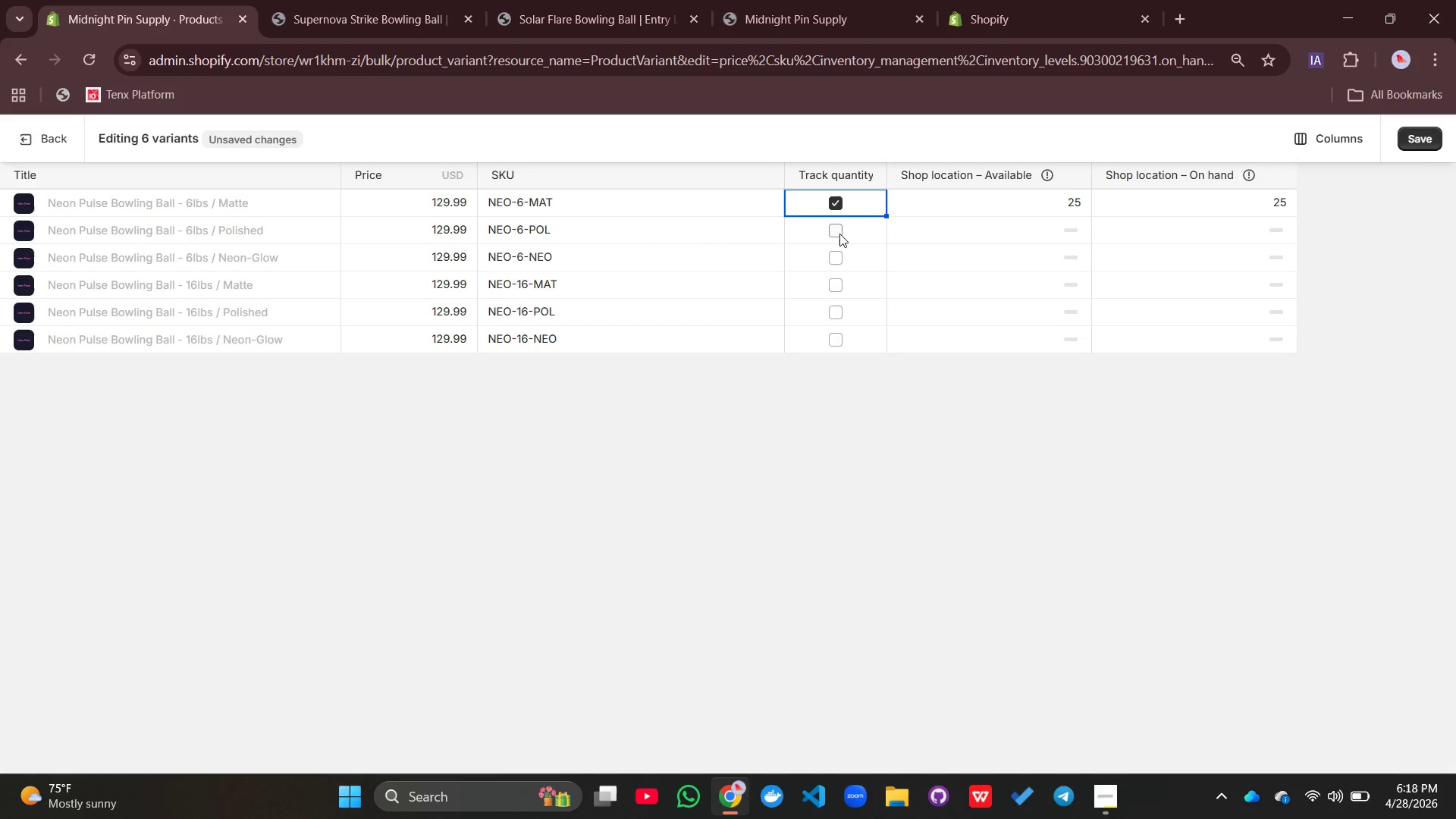 
left_click_drag(start_coordinate=[839, 234], to_coordinate=[836, 271])
 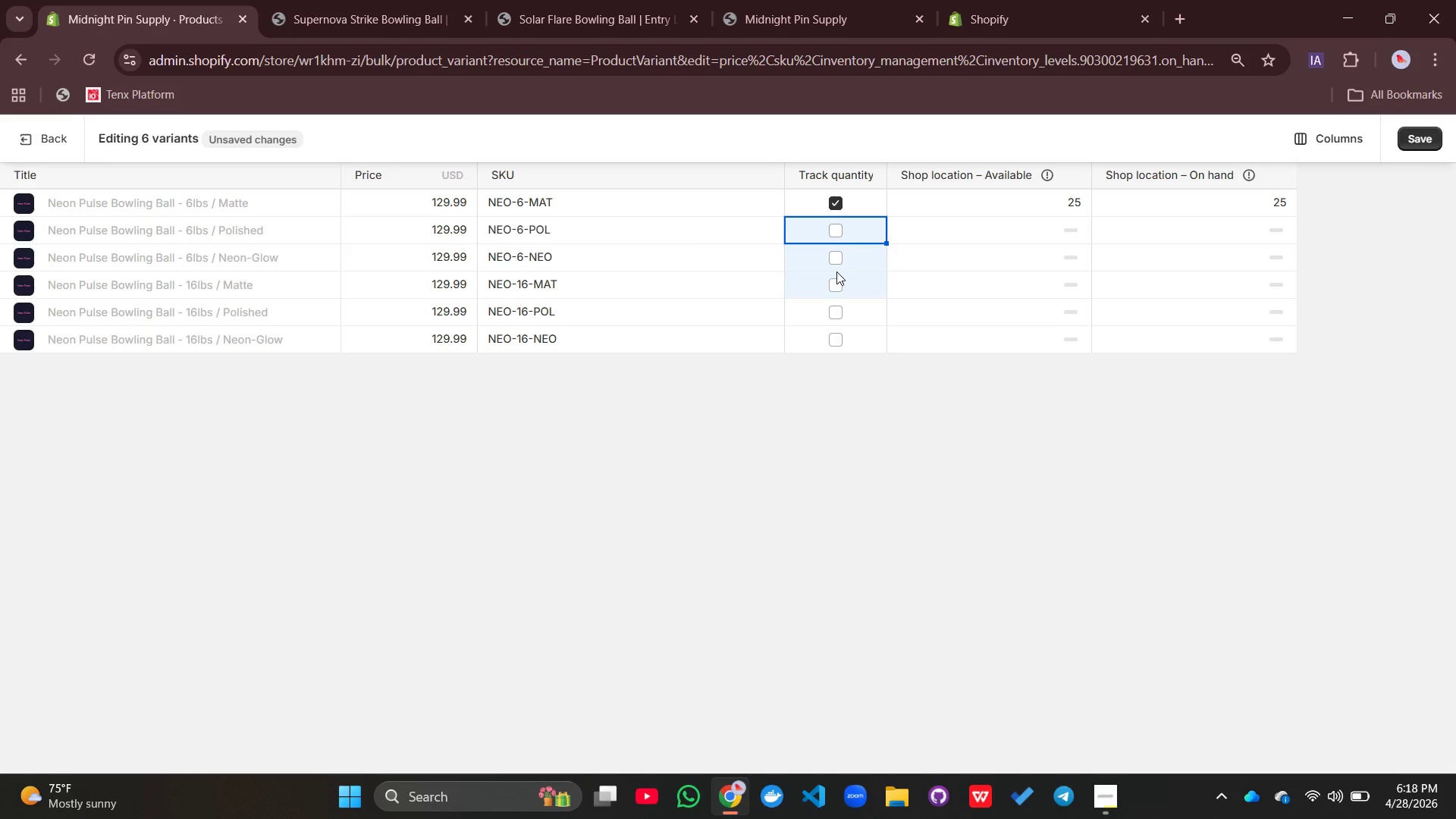 
left_click([836, 271])
 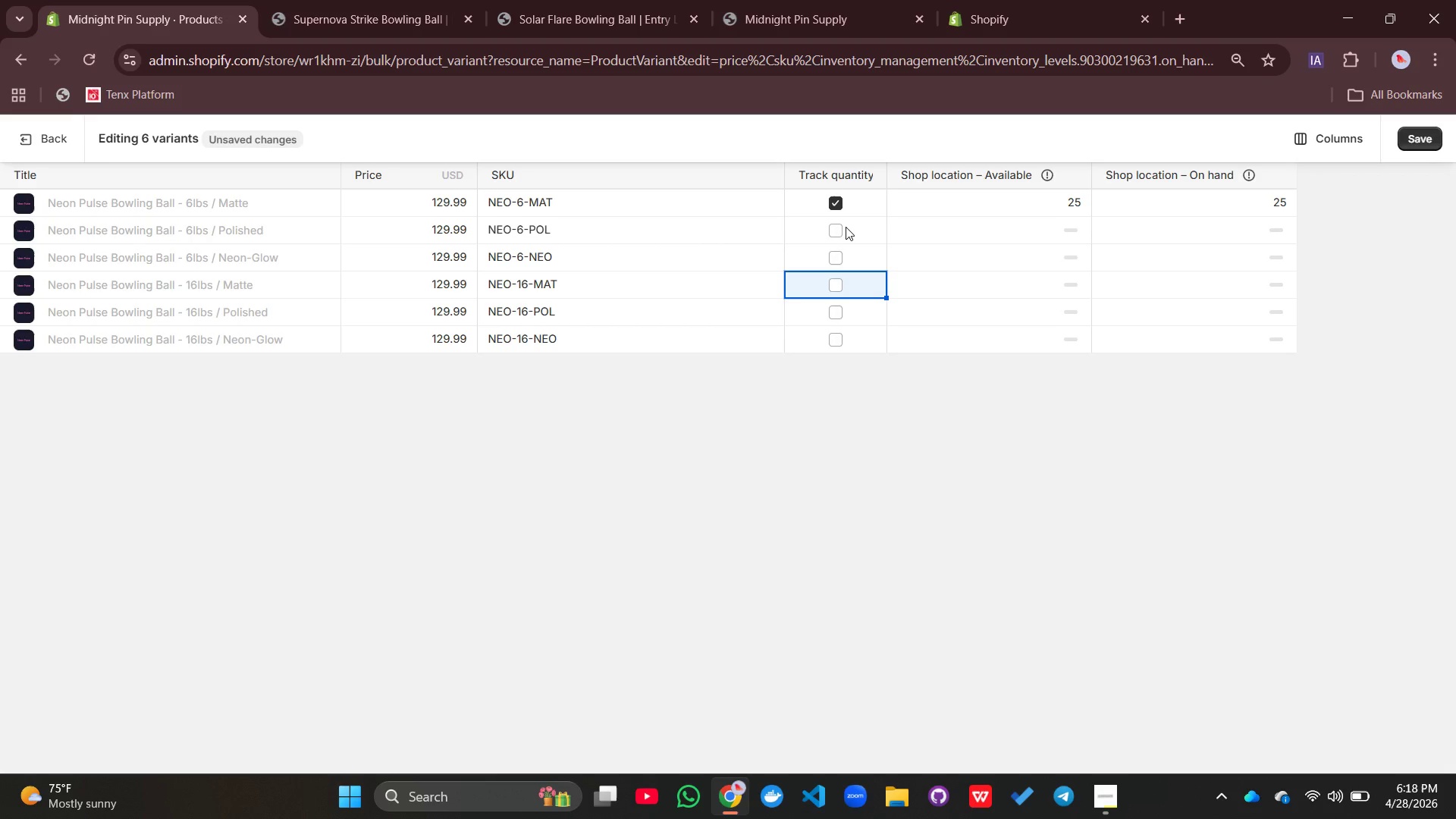 
left_click([846, 227])
 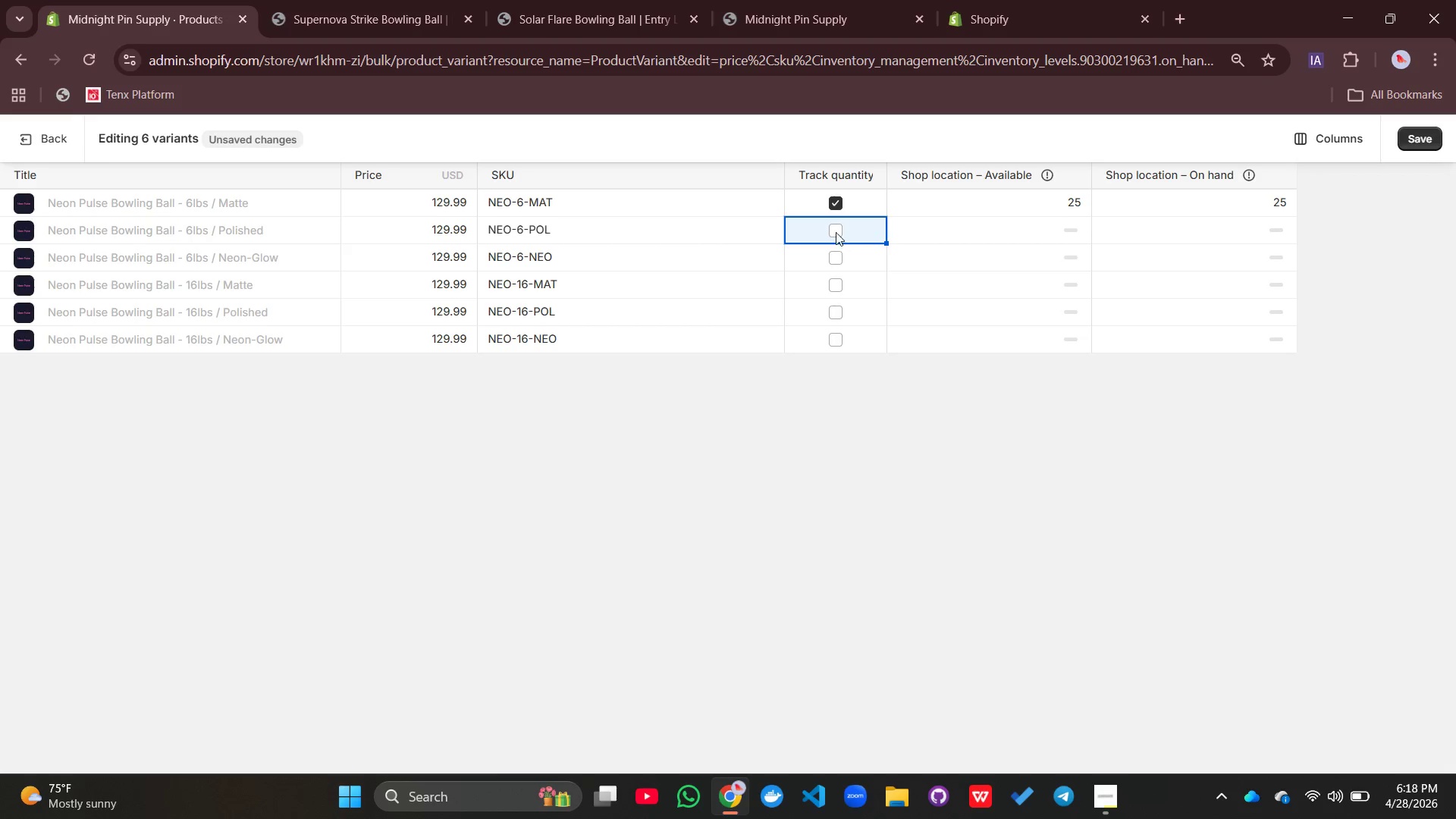 
left_click([833, 219])
 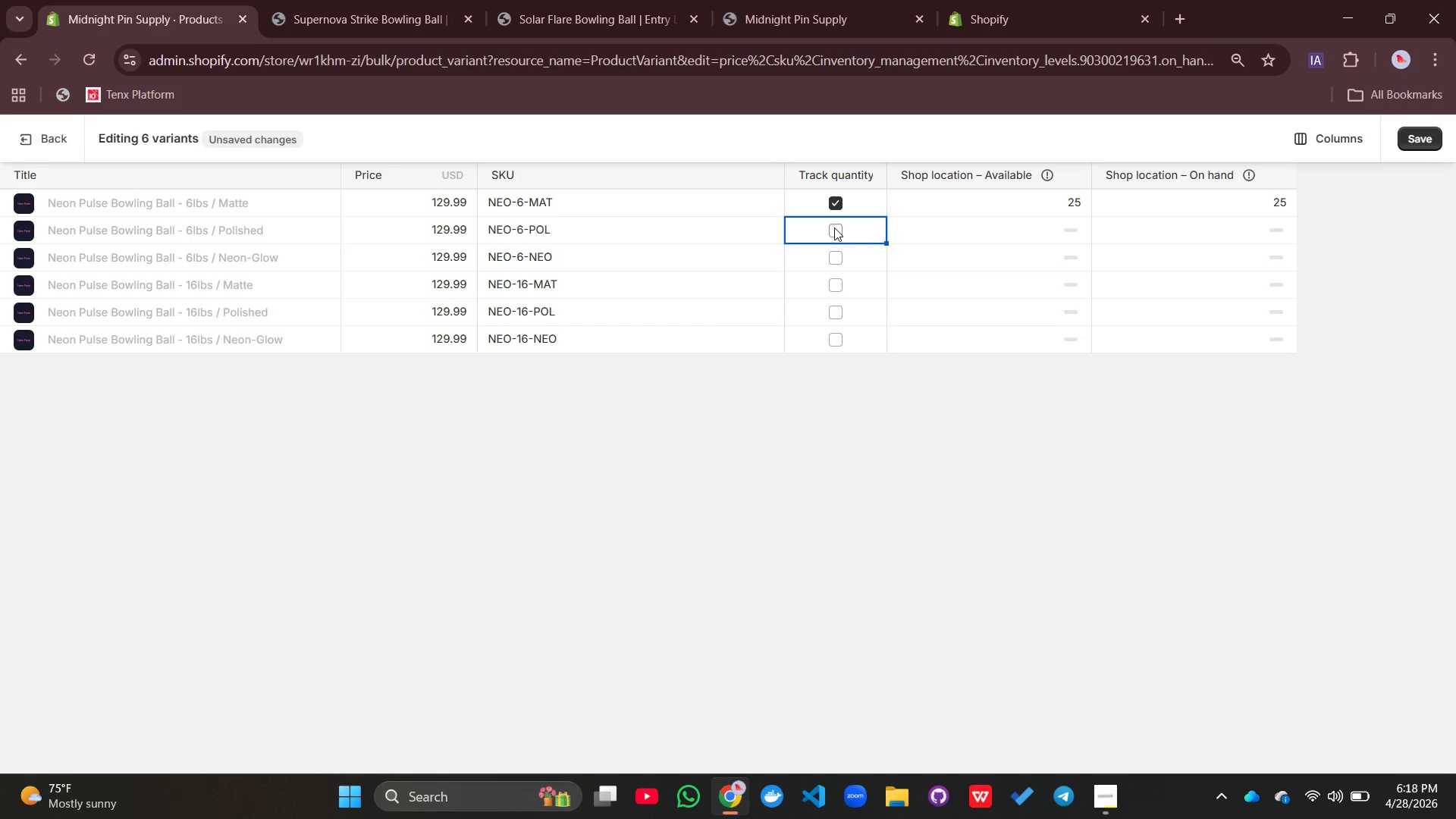 
left_click([834, 228])
 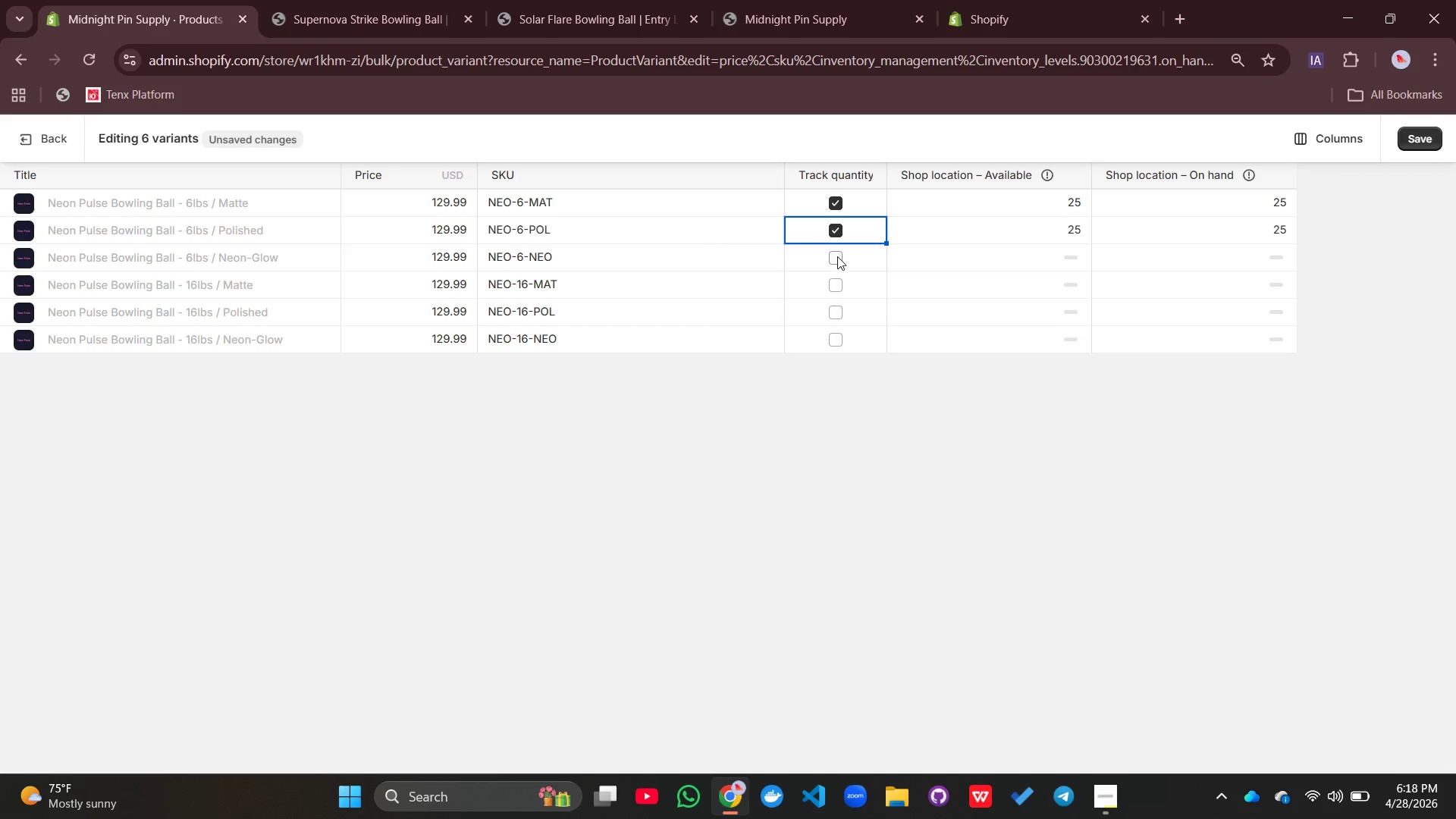 
left_click([836, 259])
 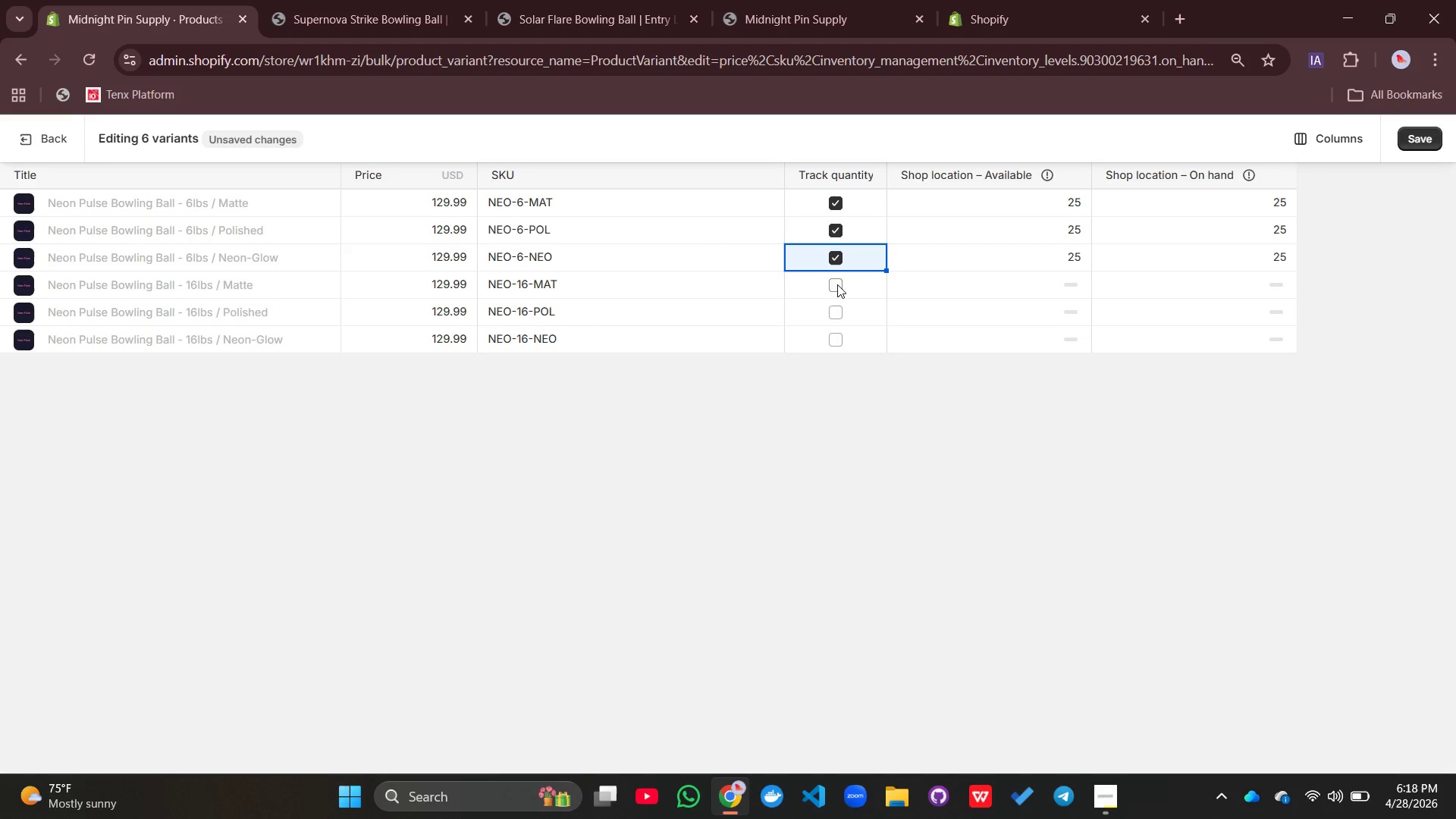 
left_click([837, 284])
 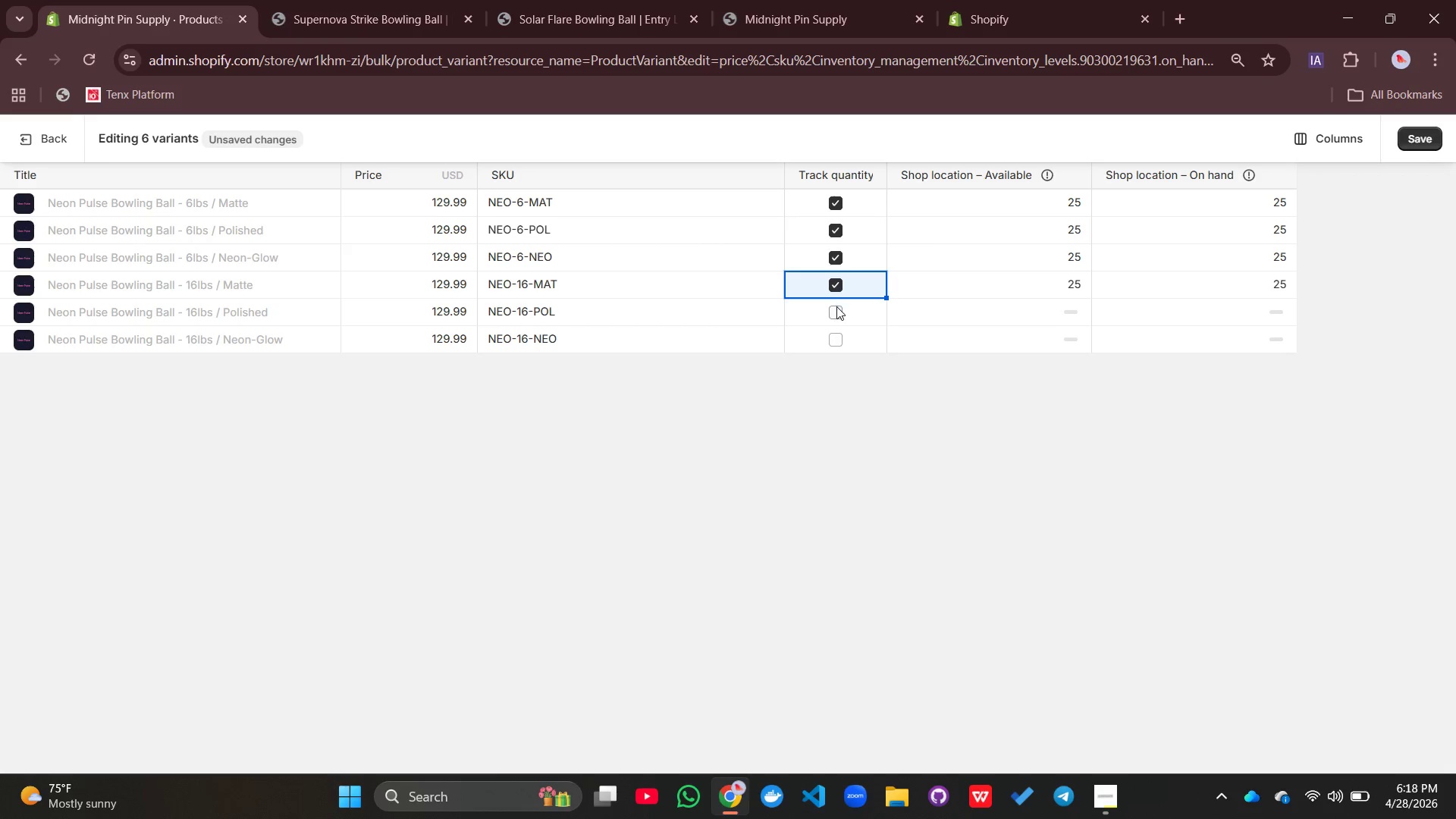 
left_click([836, 306])
 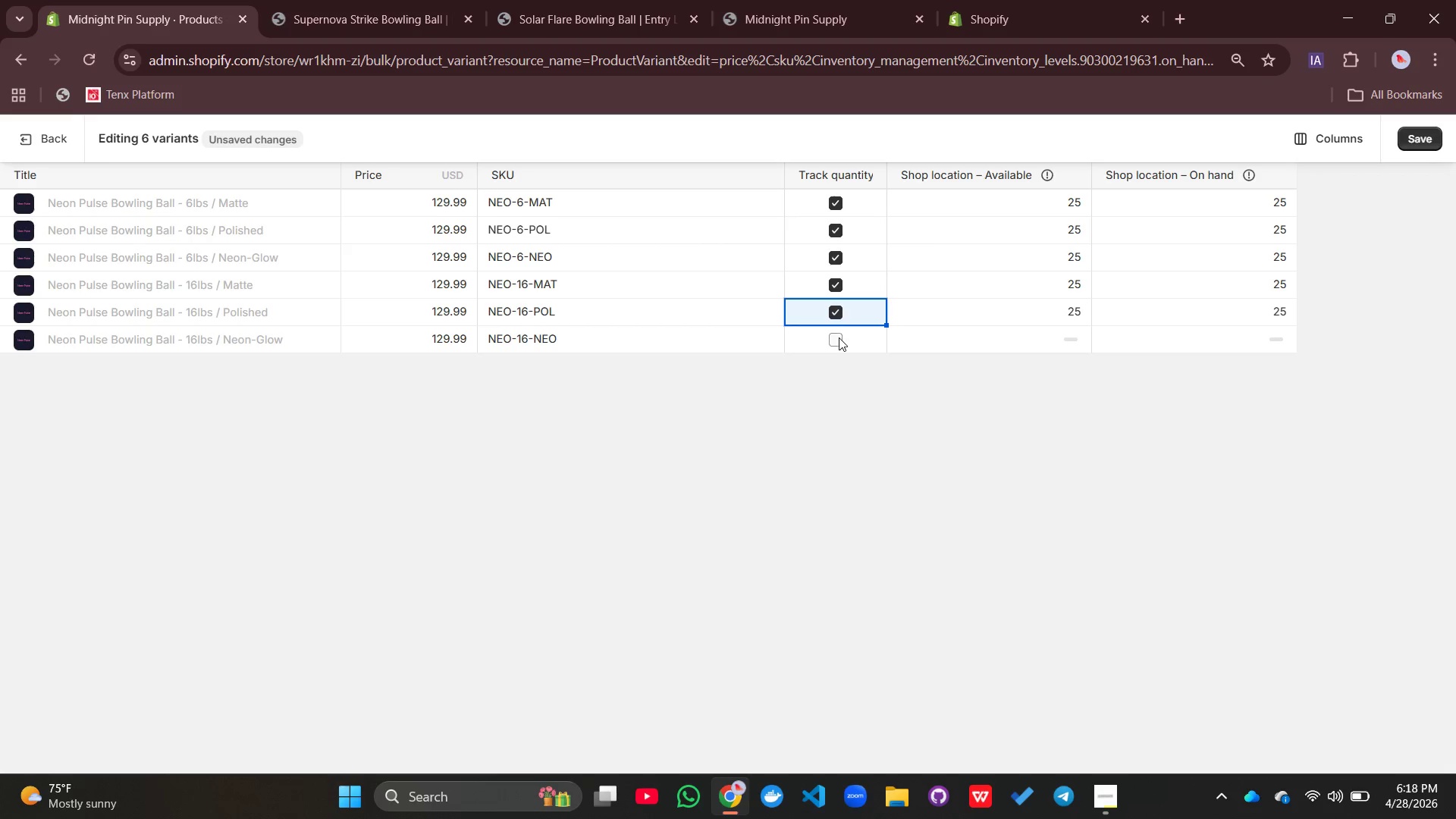 
left_click([838, 338])
 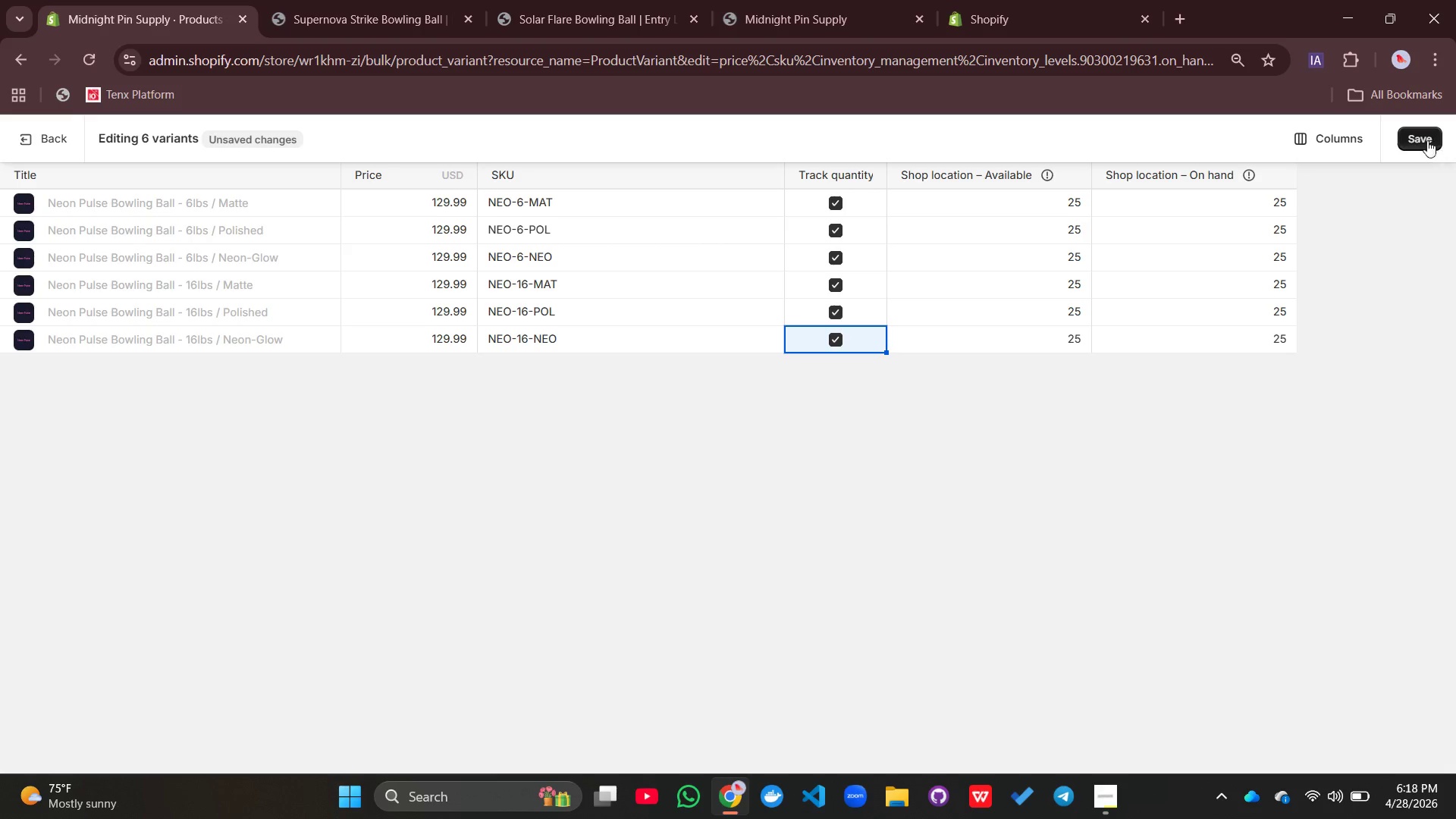 
left_click([1420, 136])
 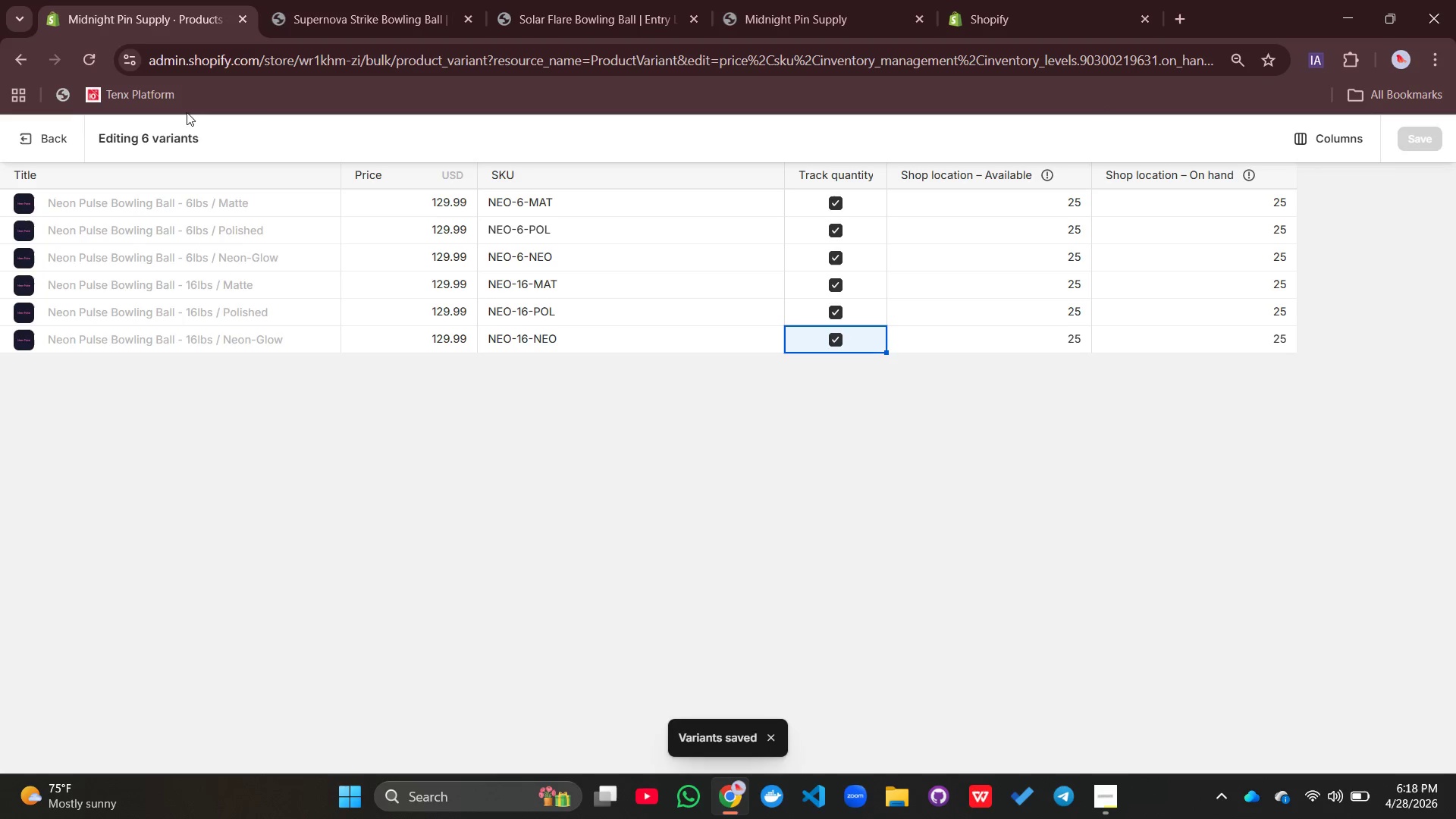 
left_click([42, 135])
 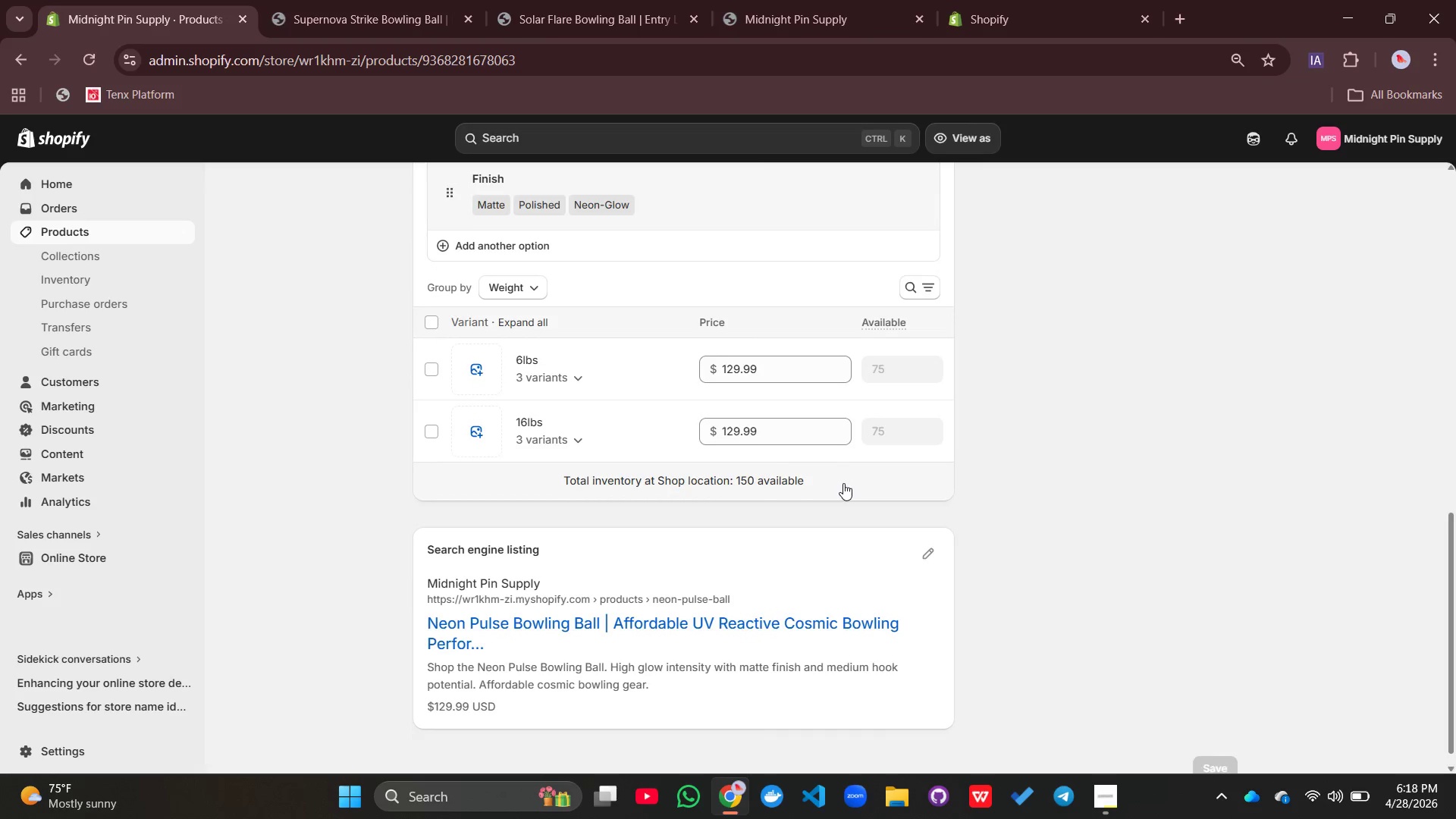 
wait(11.17)
 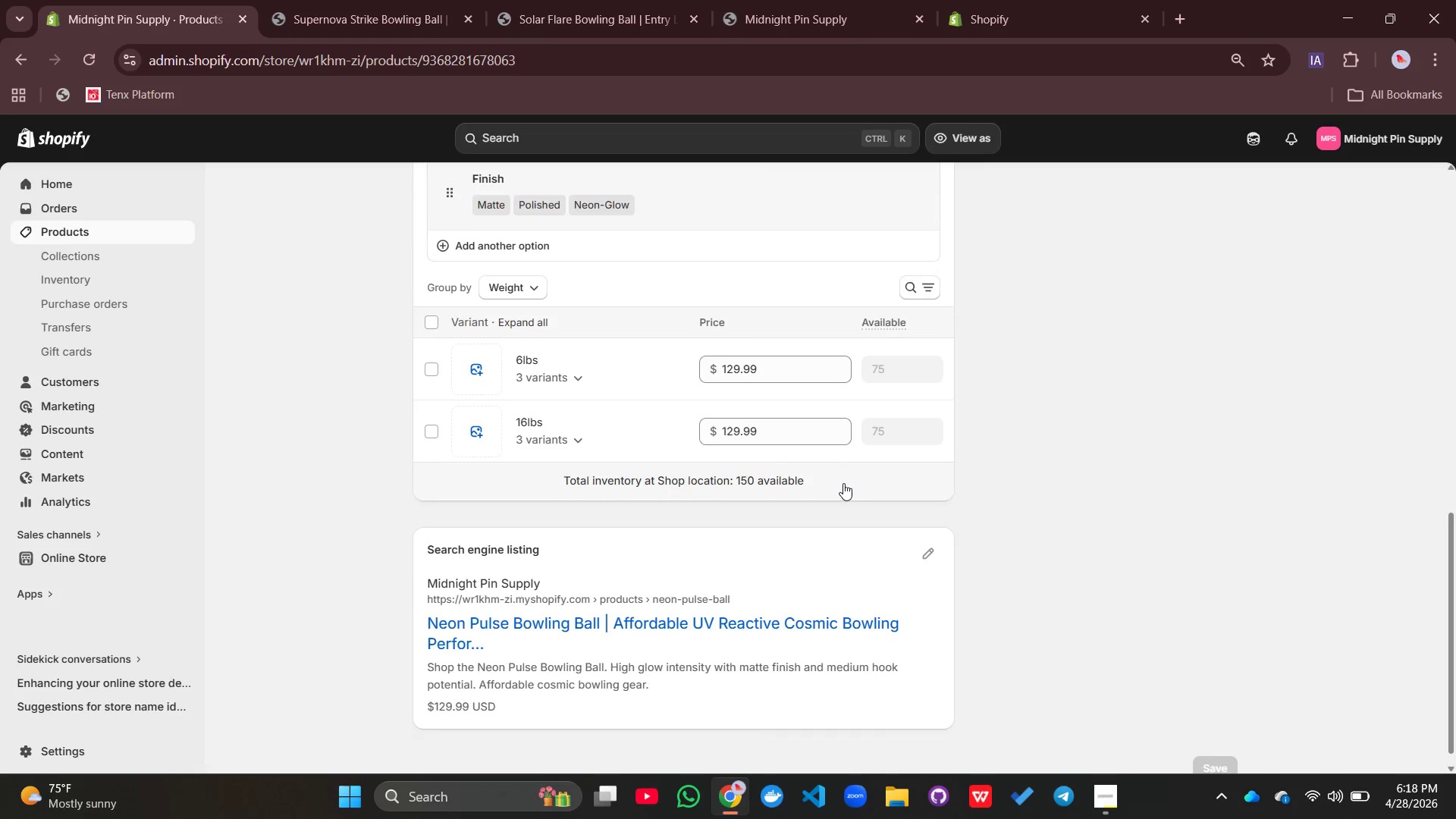 
left_click([98, 229])
 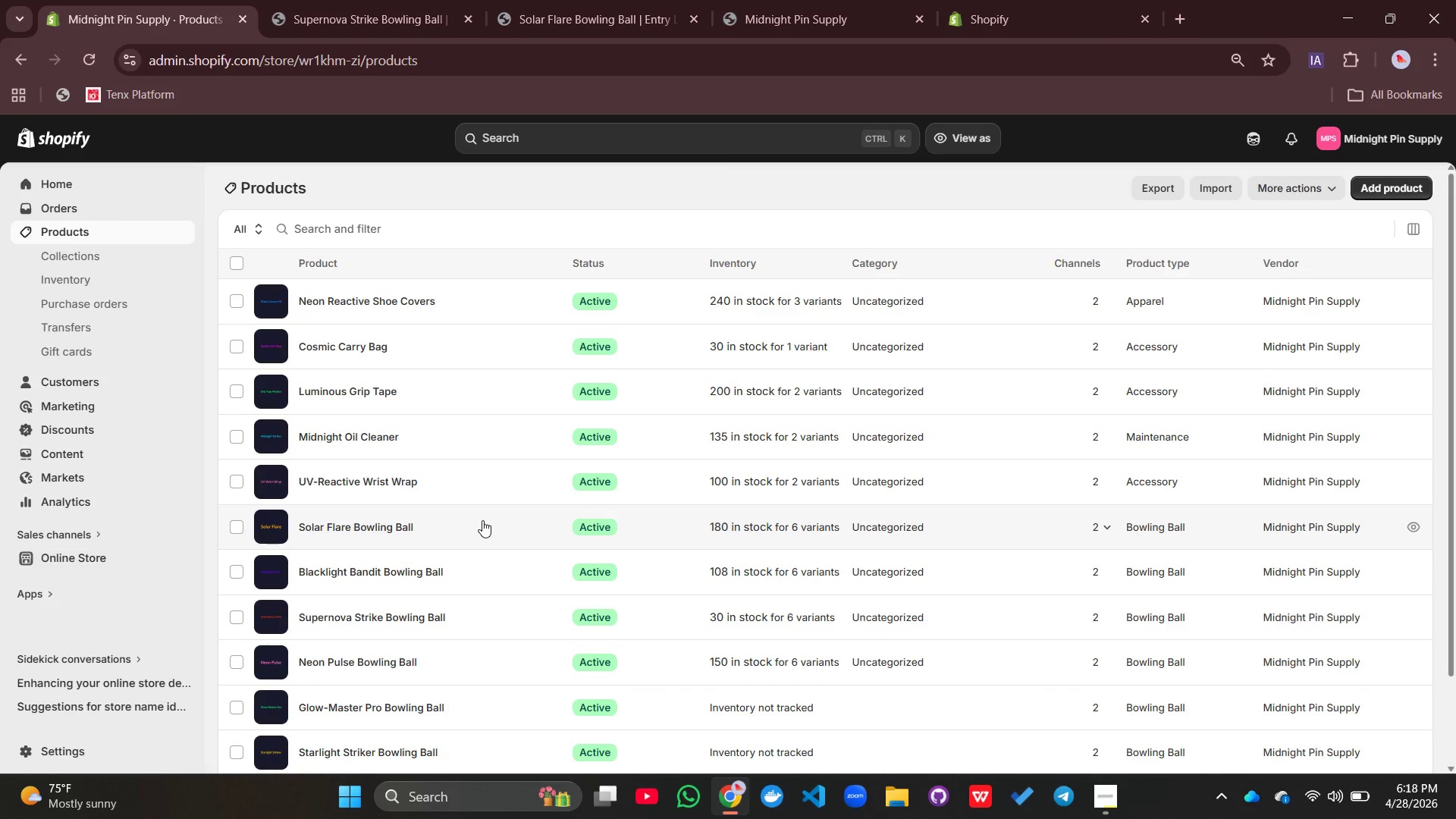 
wait(10.56)
 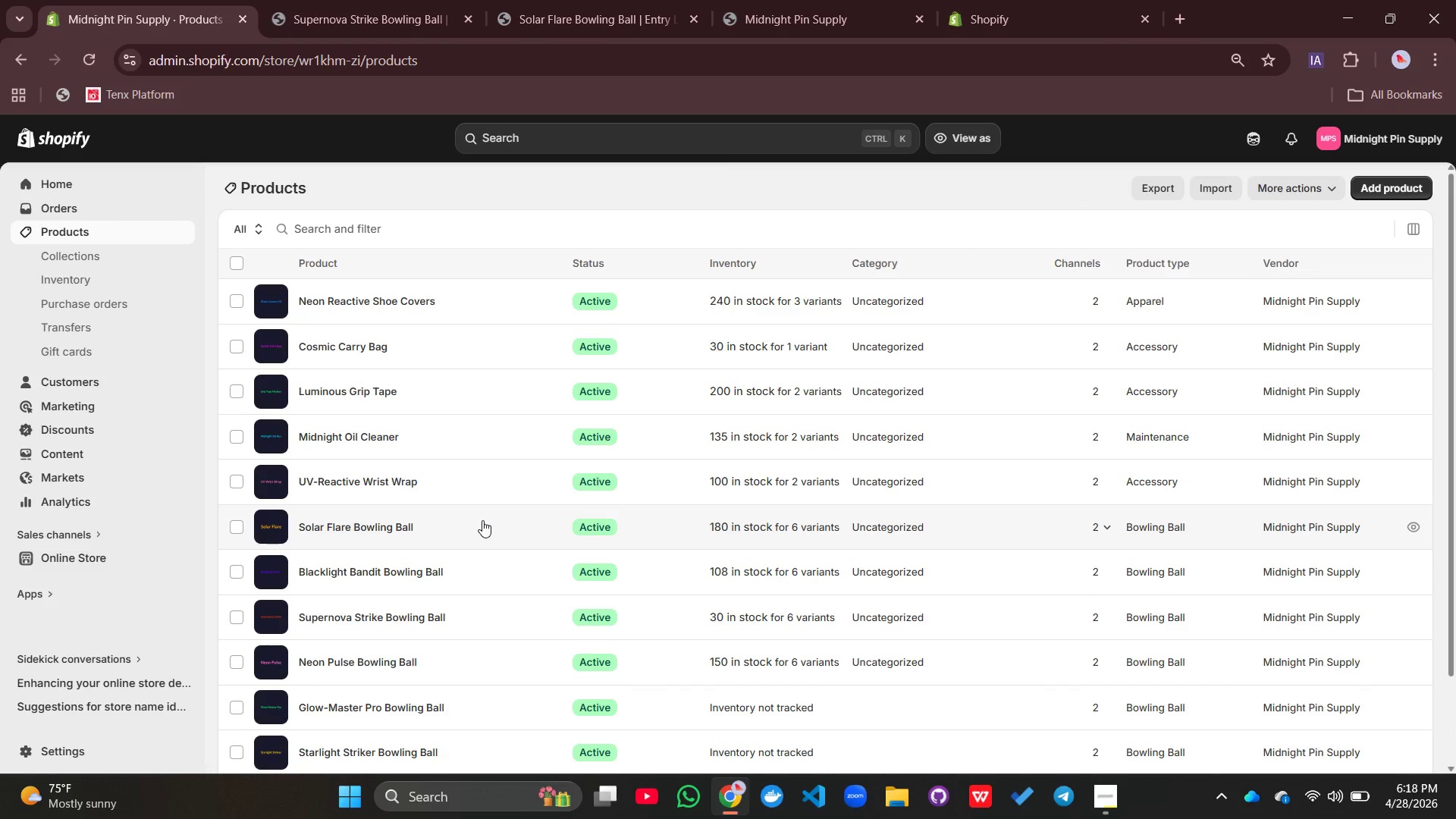 
left_click([1104, 788])